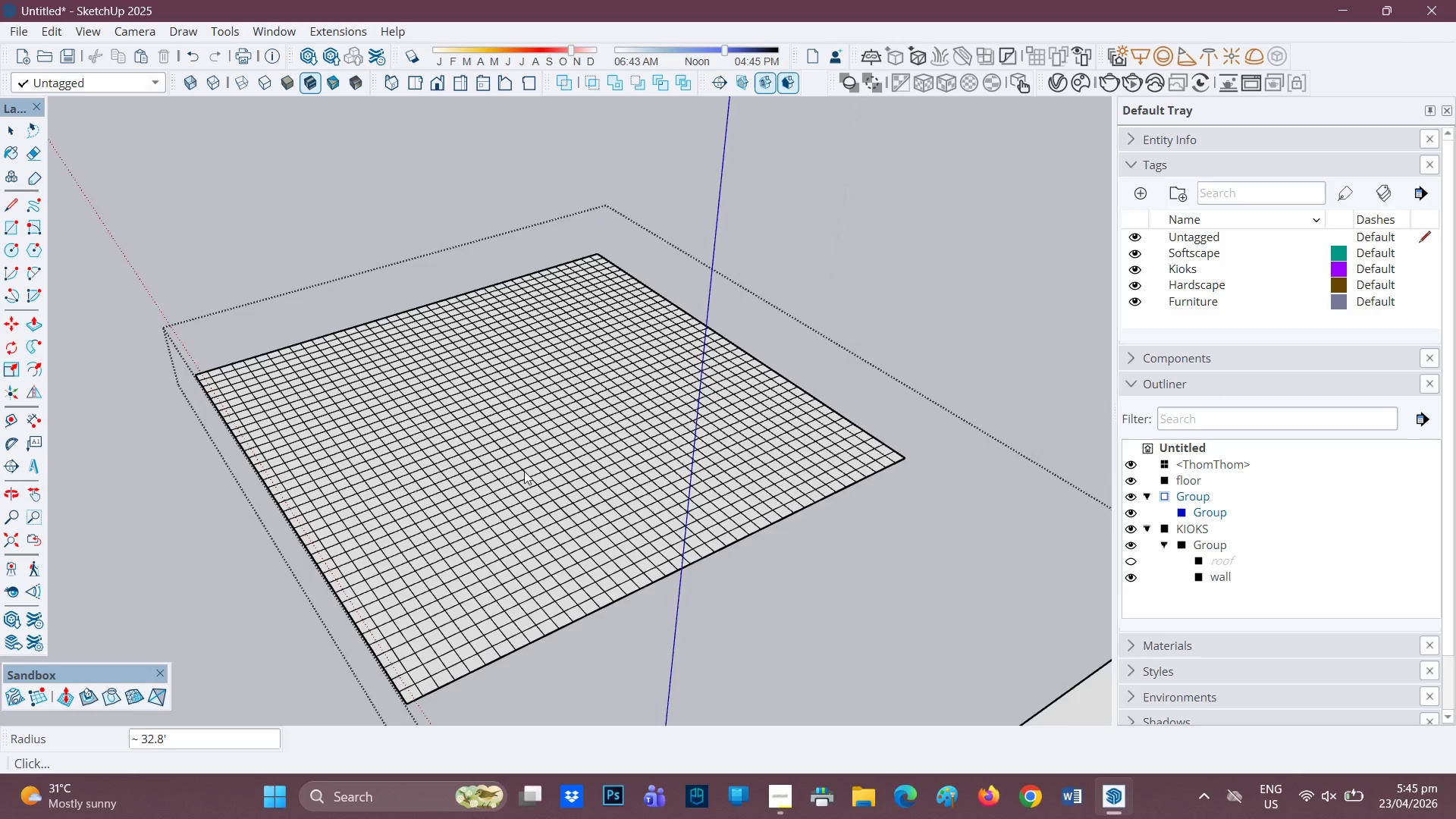 
scroll: coordinate [533, 496], scroll_direction: up, amount: 2.0
 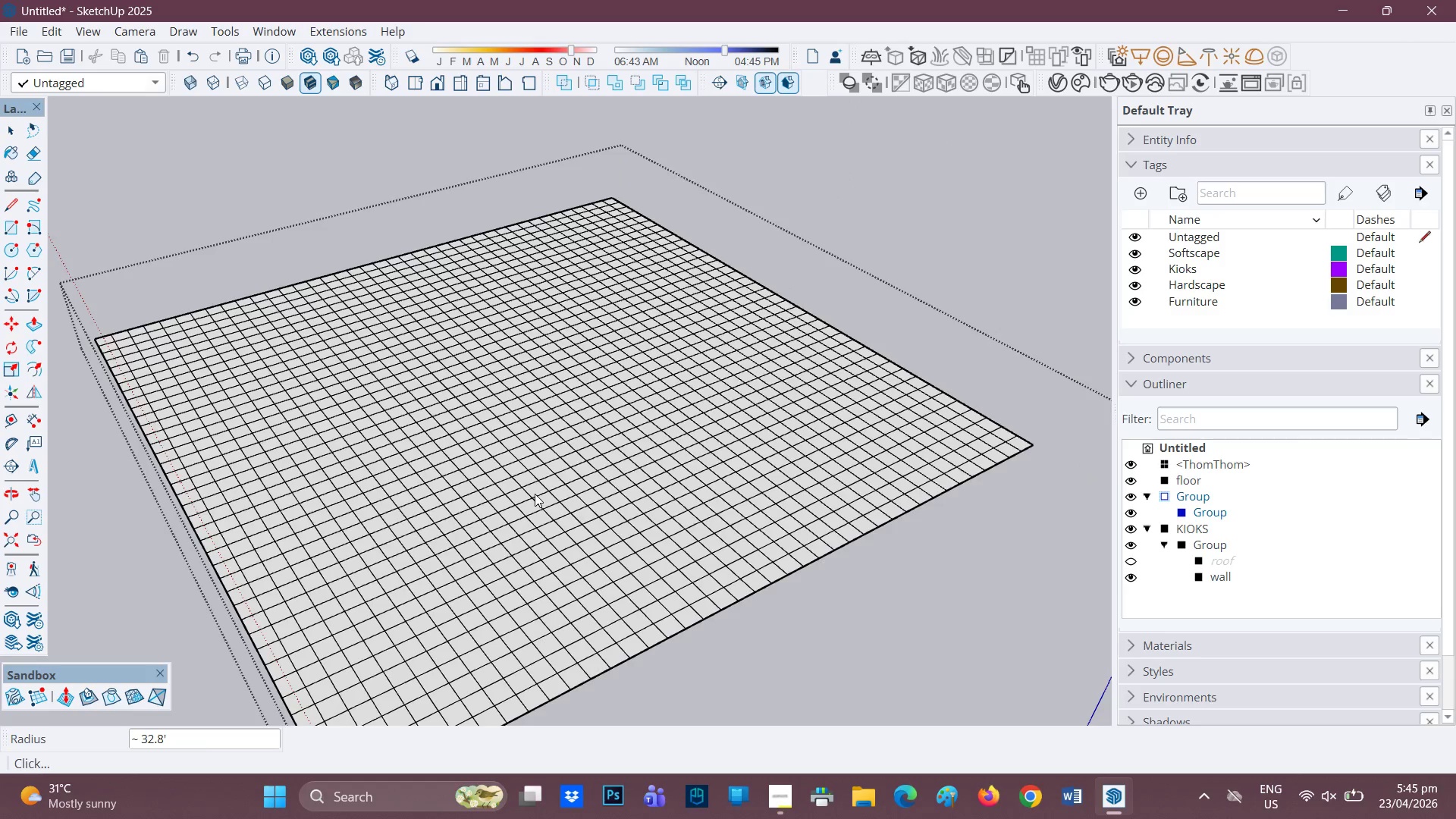 
scroll: coordinate [533, 494], scroll_direction: down, amount: 2.0
 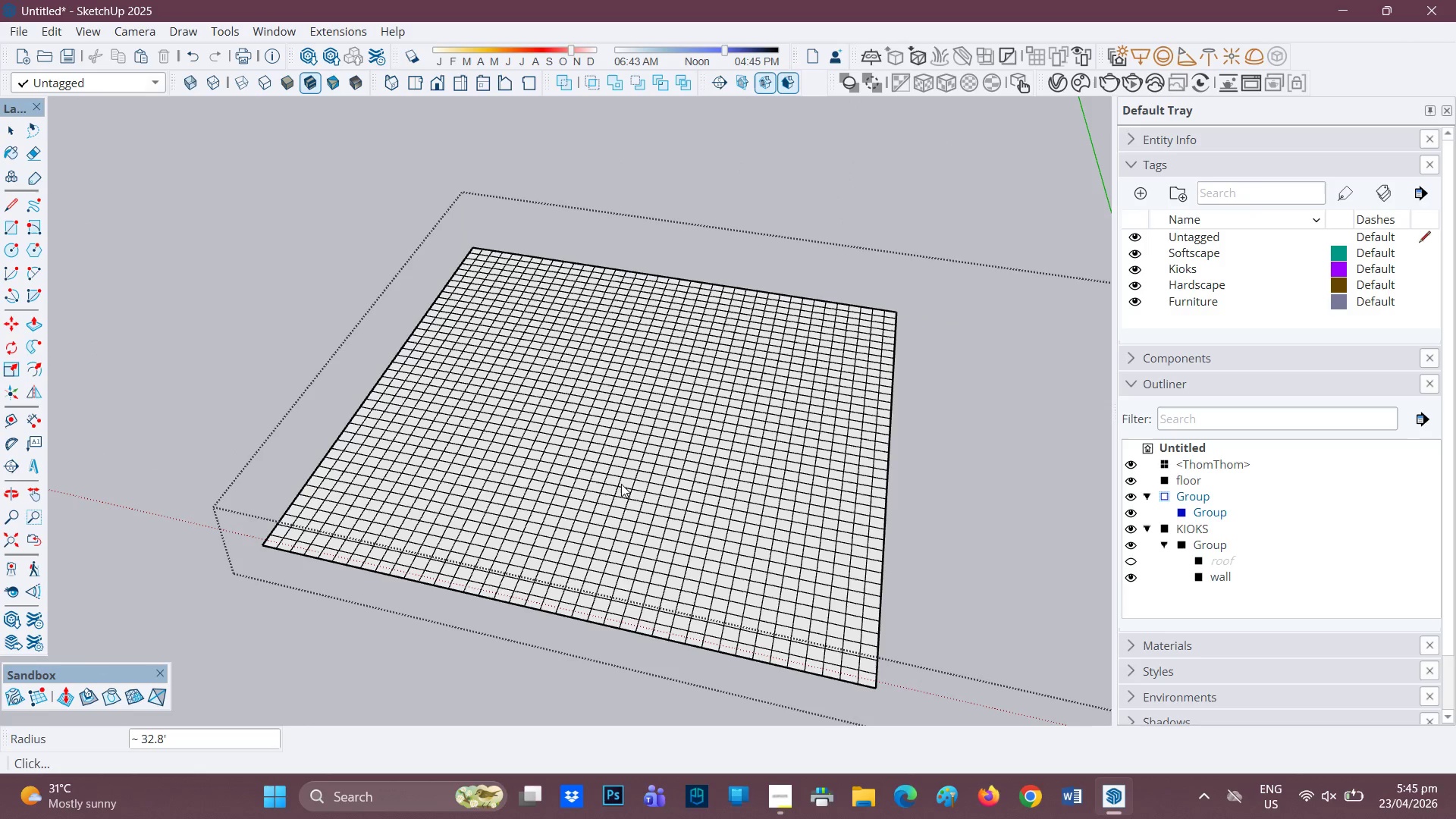 
wait(5.06)
 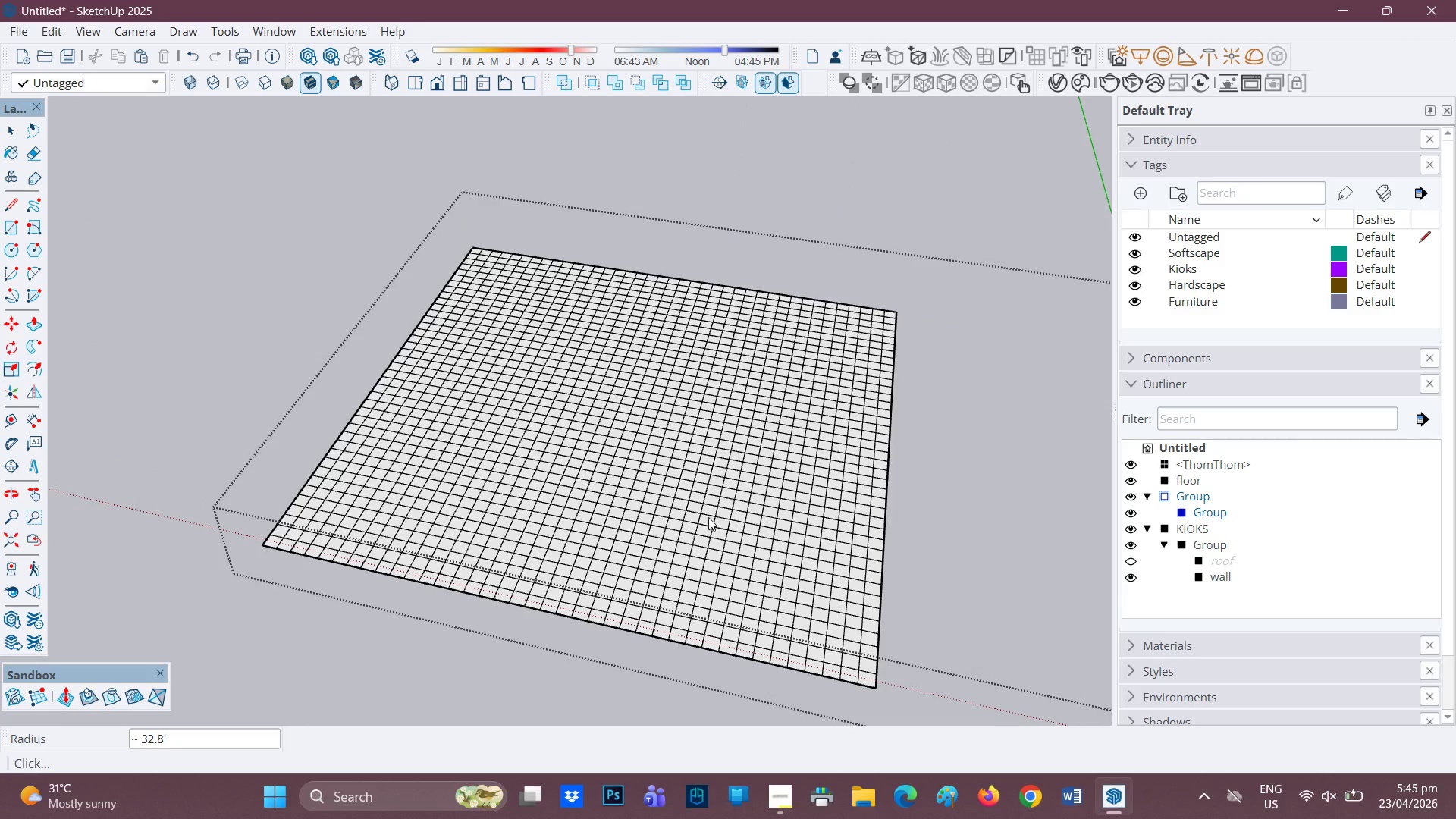 
scroll: coordinate [645, 457], scroll_direction: up, amount: 1.0
 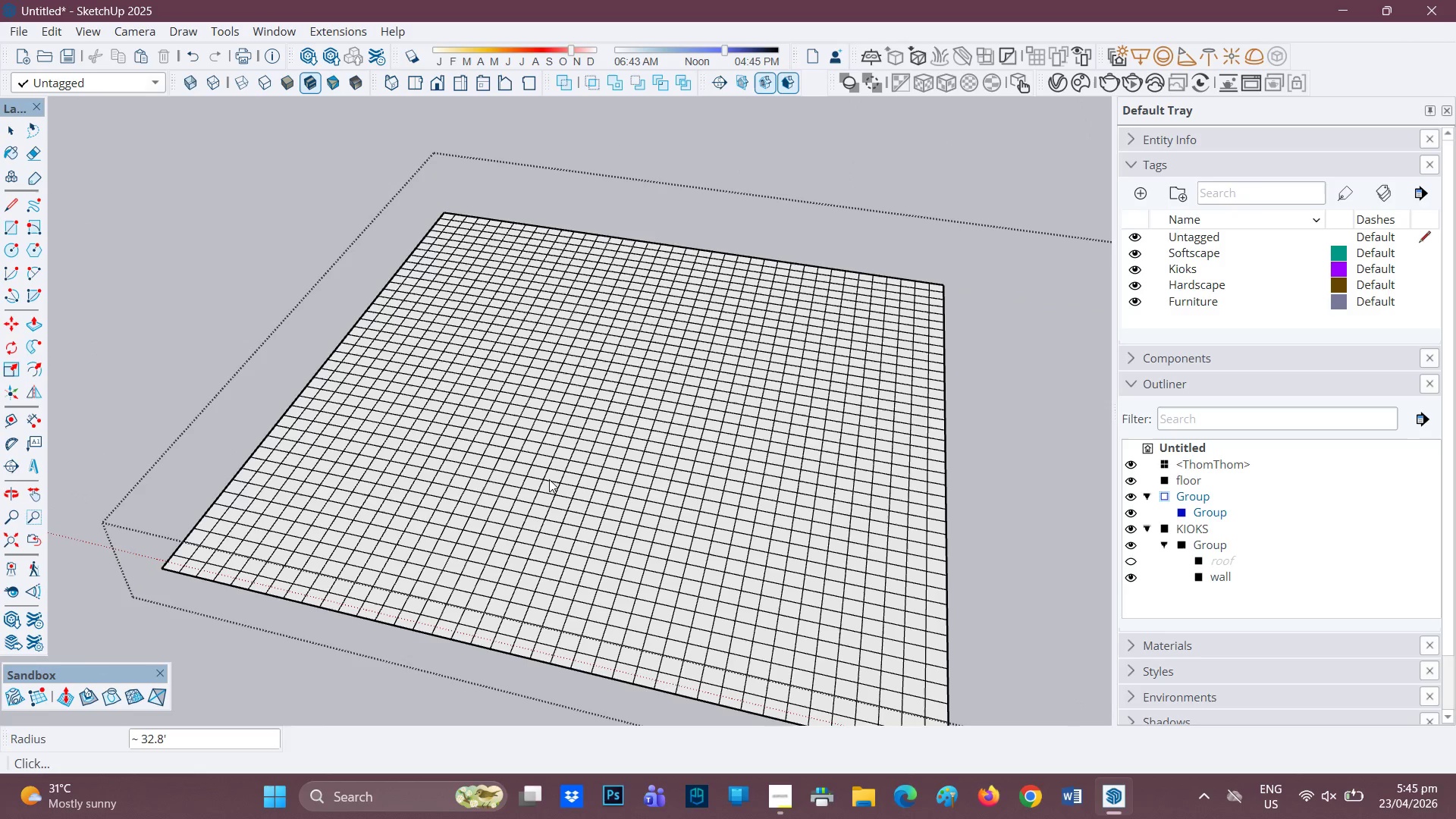 
left_click_drag(start_coordinate=[549, 479], to_coordinate=[560, 475])
 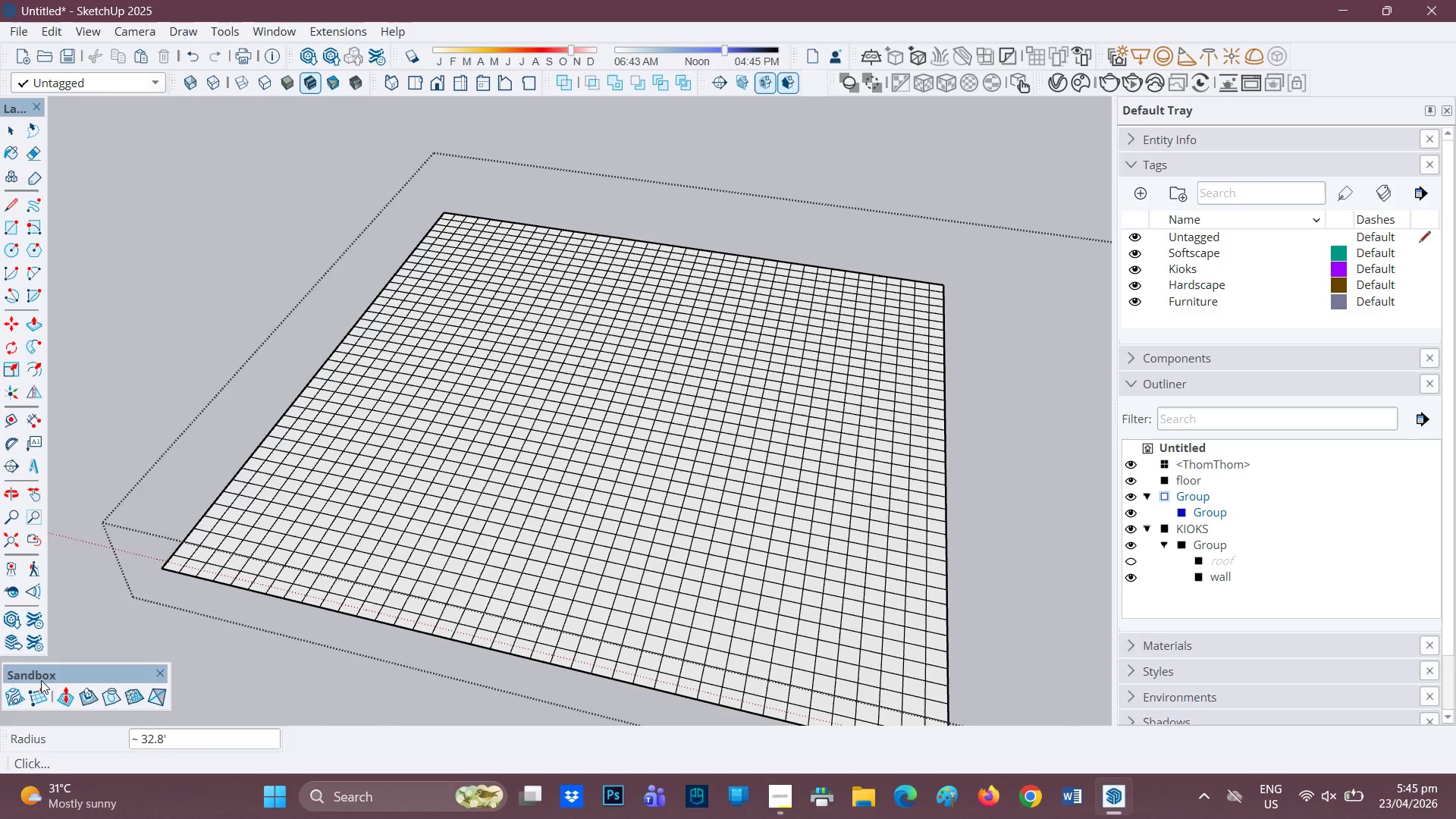 
left_click([67, 692])
 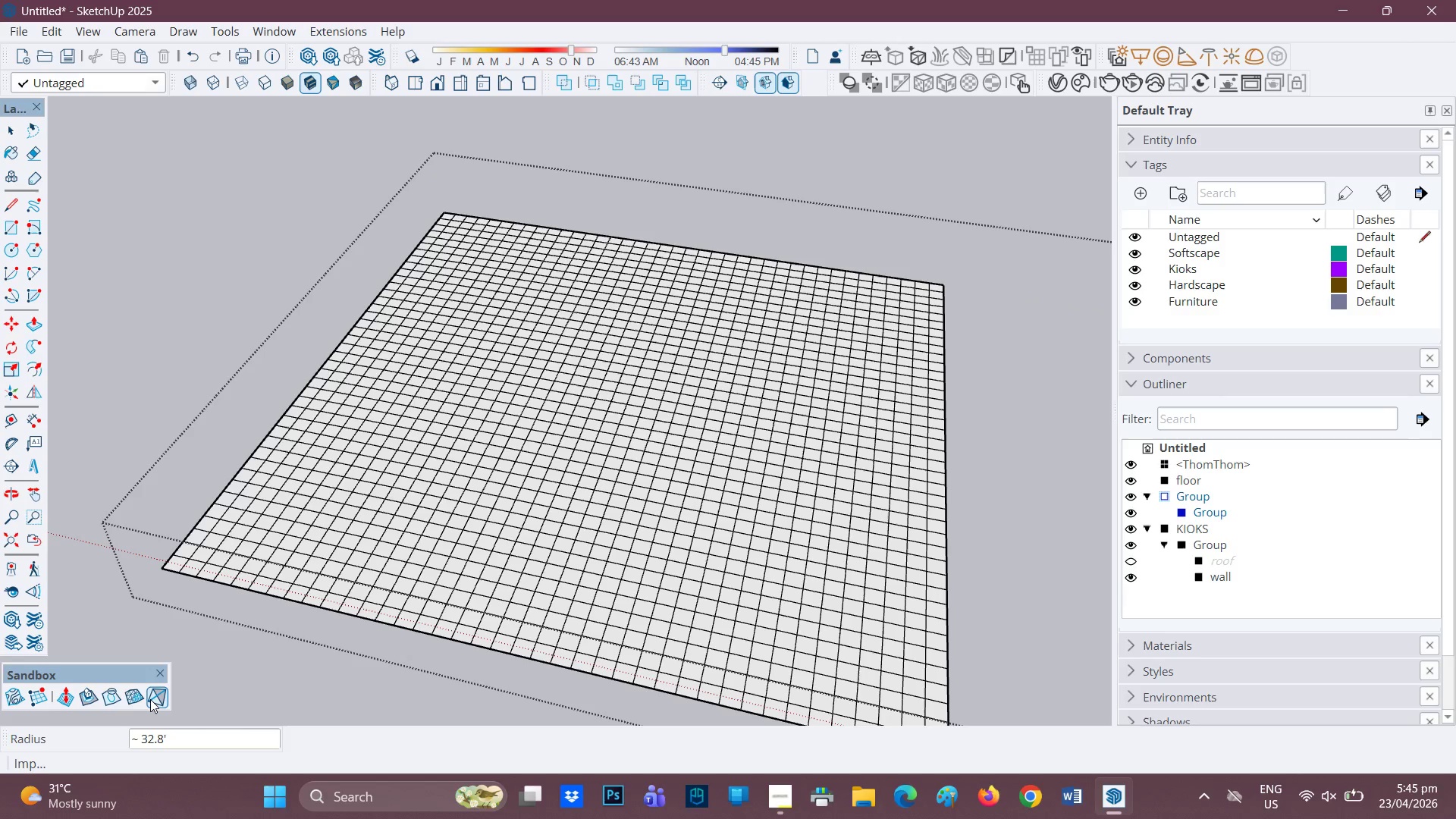 
mouse_move([155, 681])
 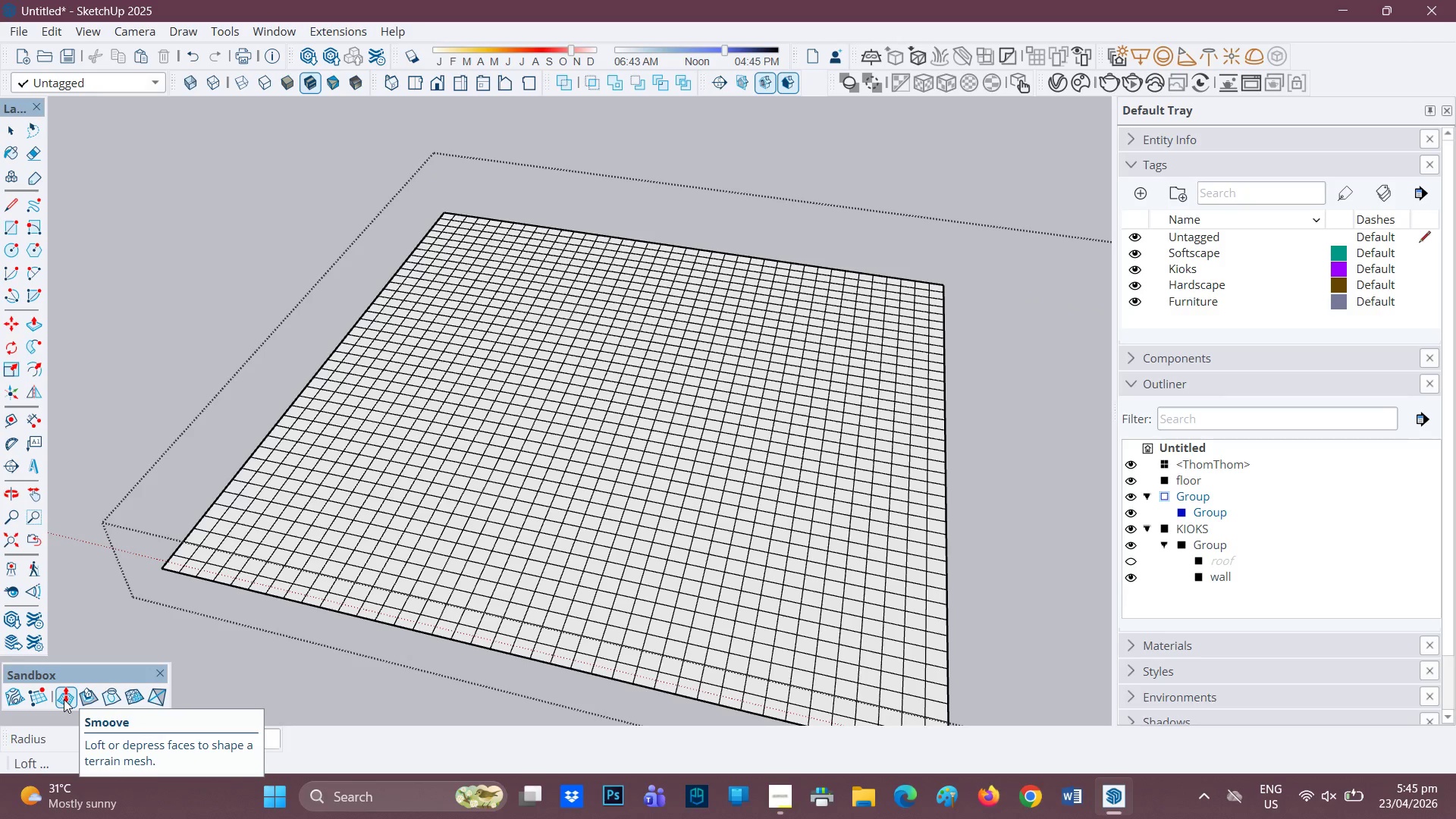 
left_click([64, 699])
 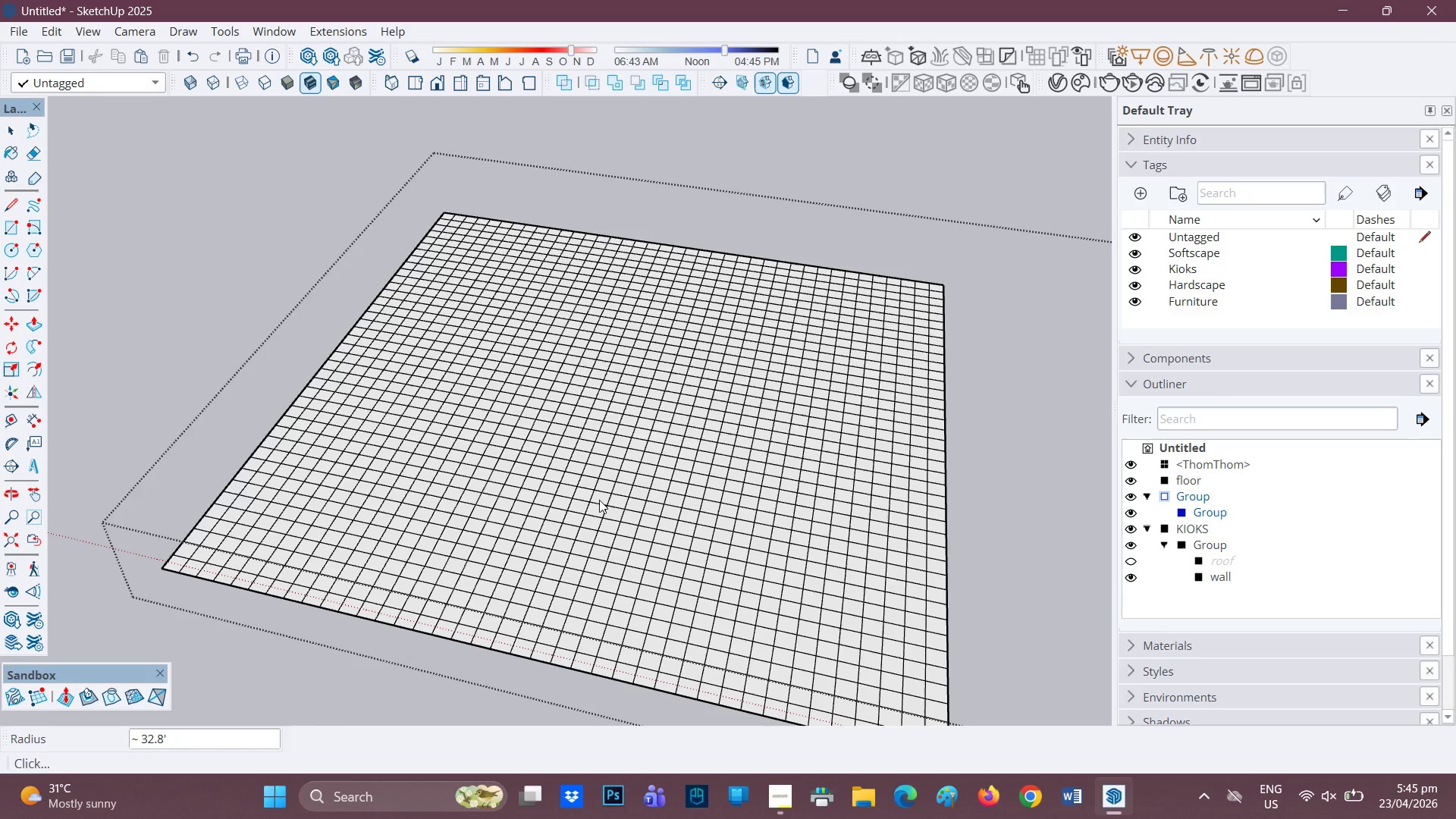 
left_click_drag(start_coordinate=[530, 504], to_coordinate=[640, 459])
 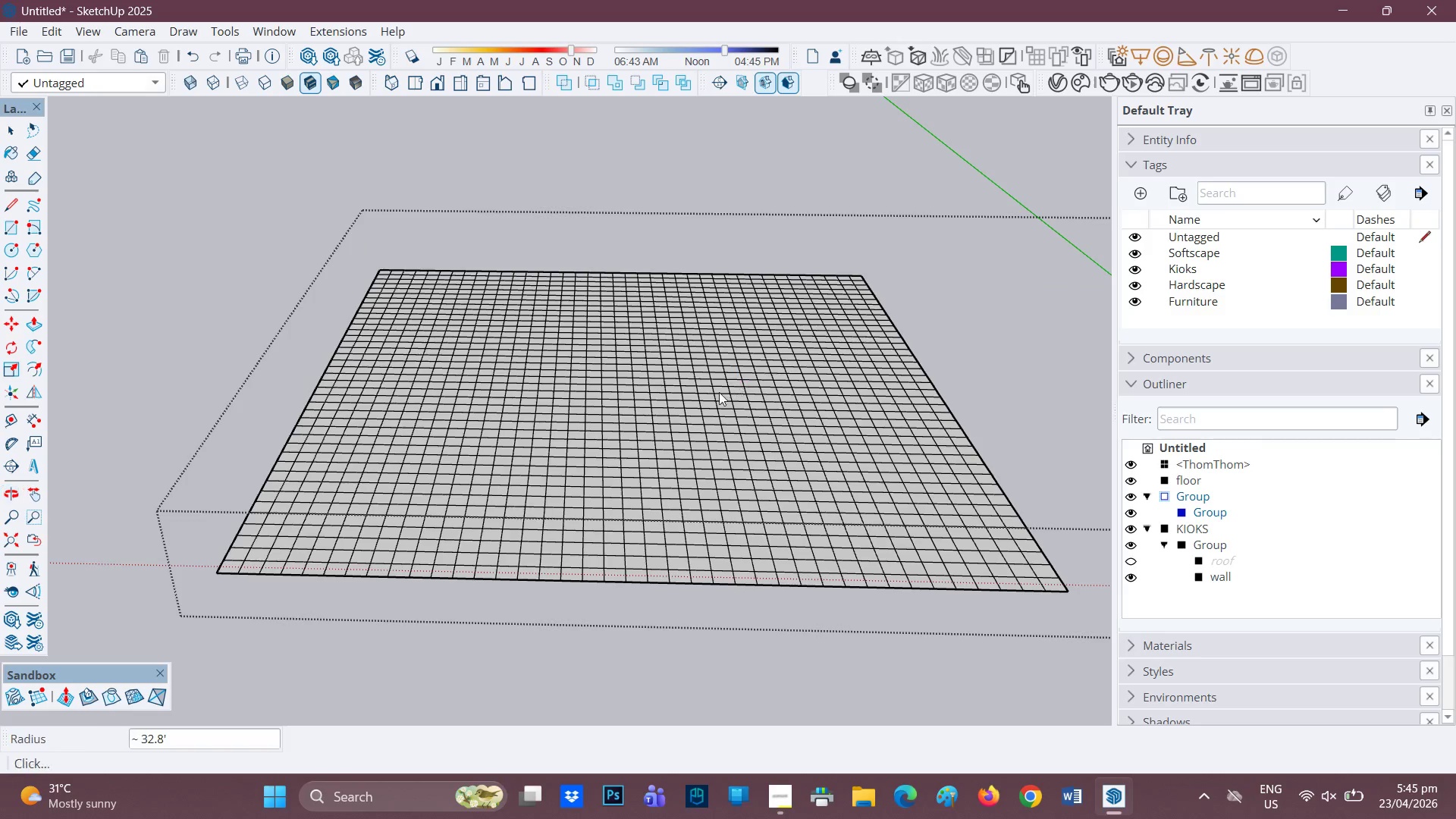 
scroll: coordinate [672, 421], scroll_direction: up, amount: 2.0
 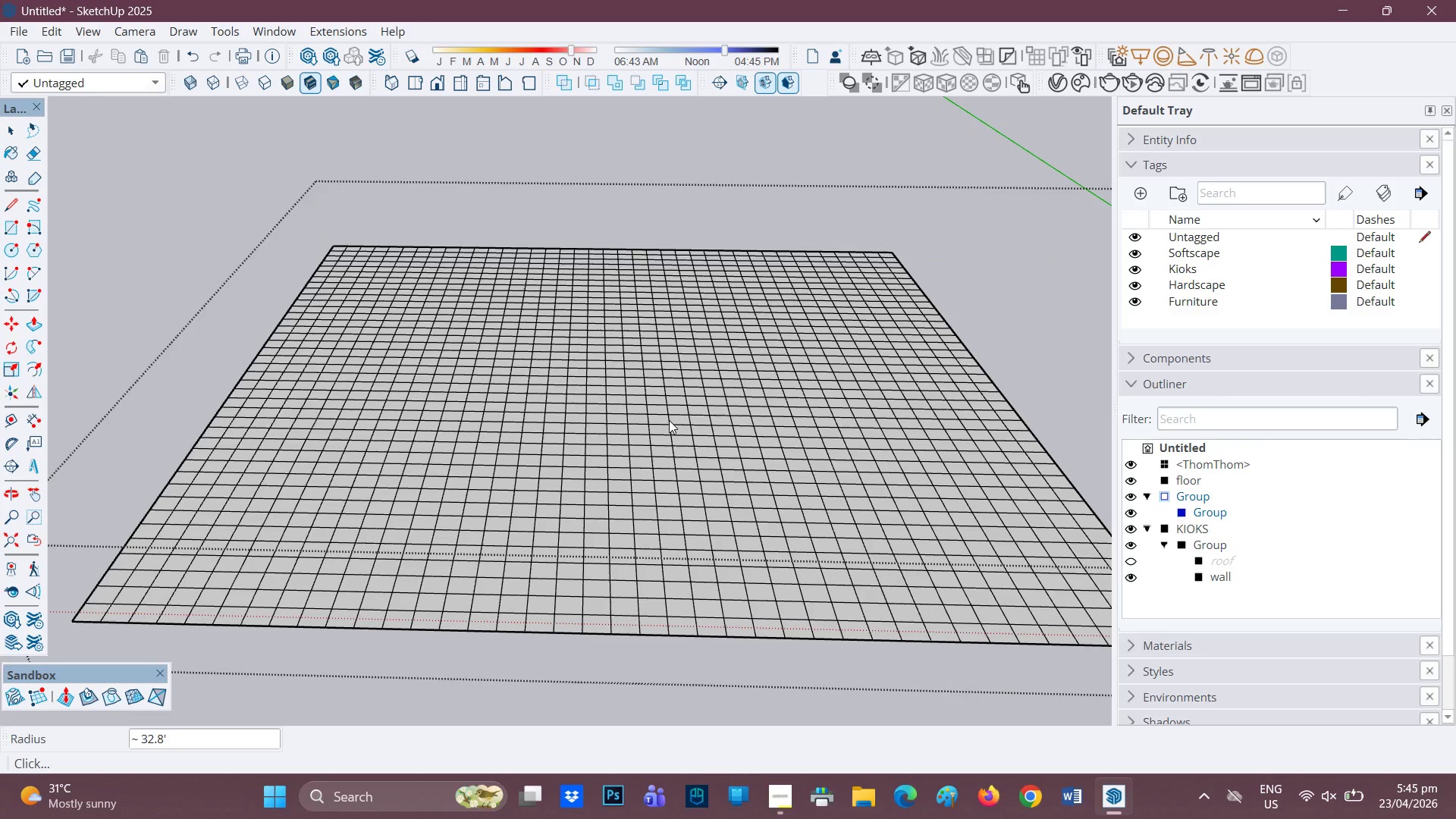 
left_click([669, 420])
 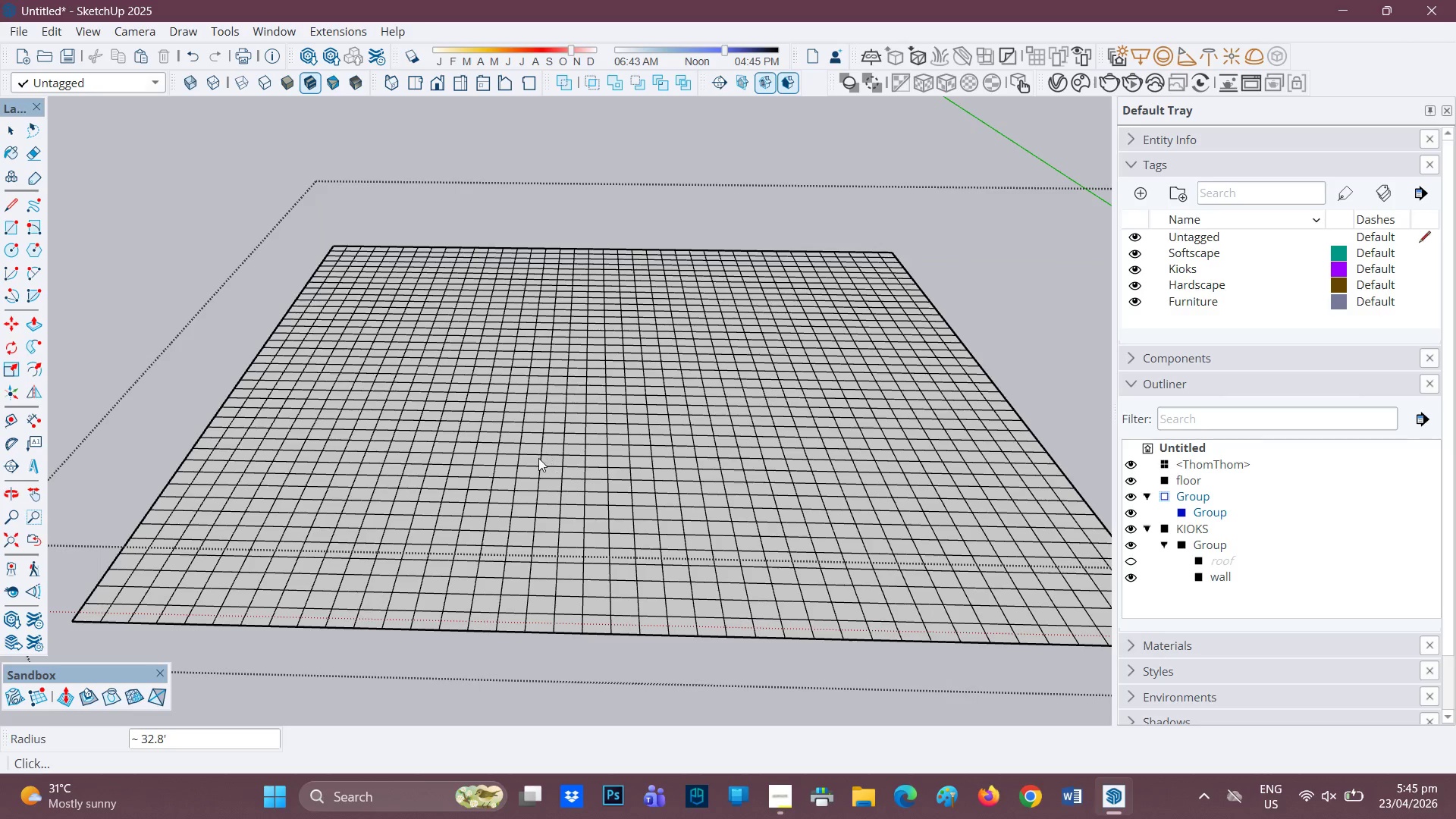 
left_click_drag(start_coordinate=[538, 458], to_coordinate=[560, 443])
 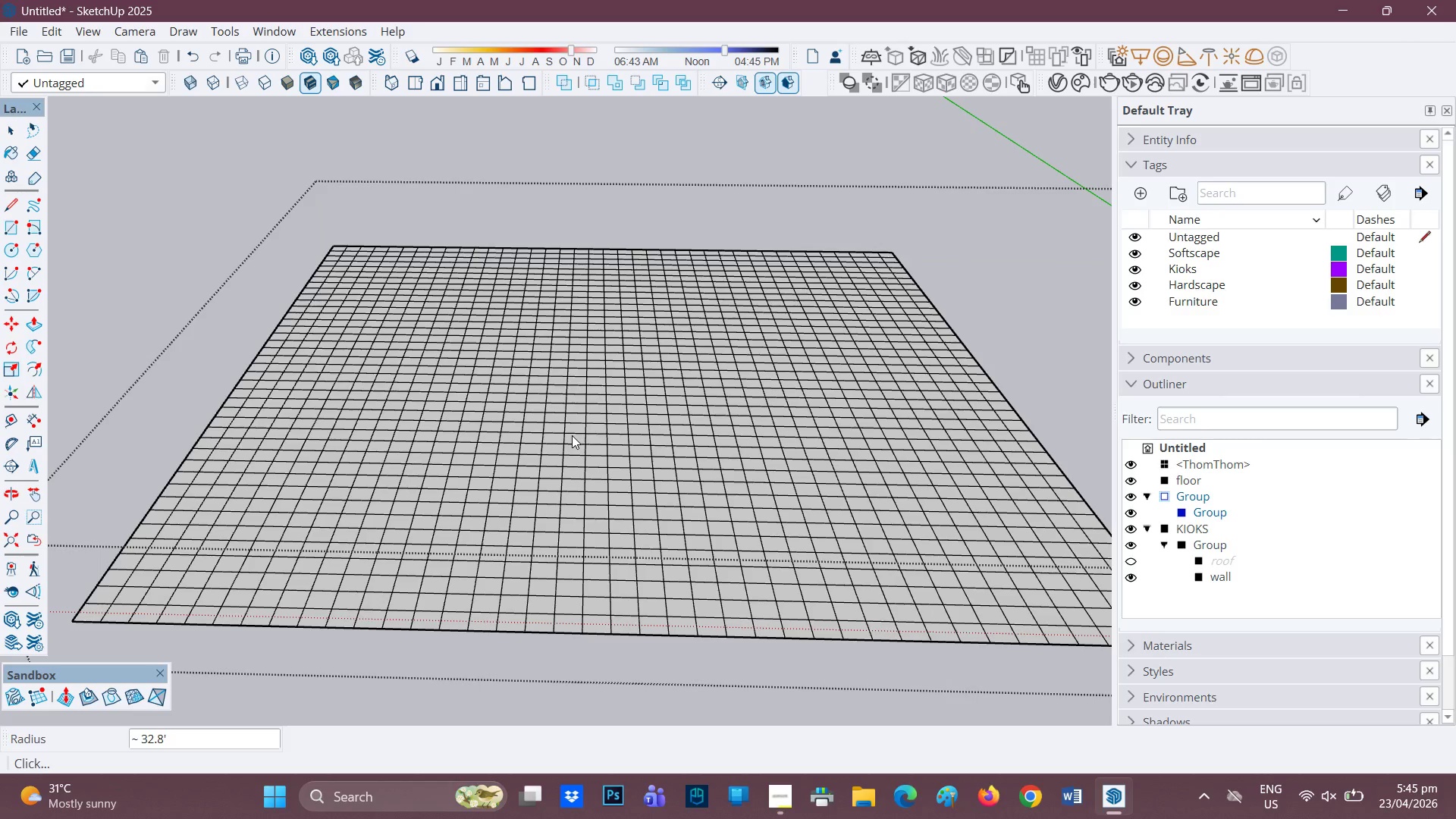 
key(Space)
 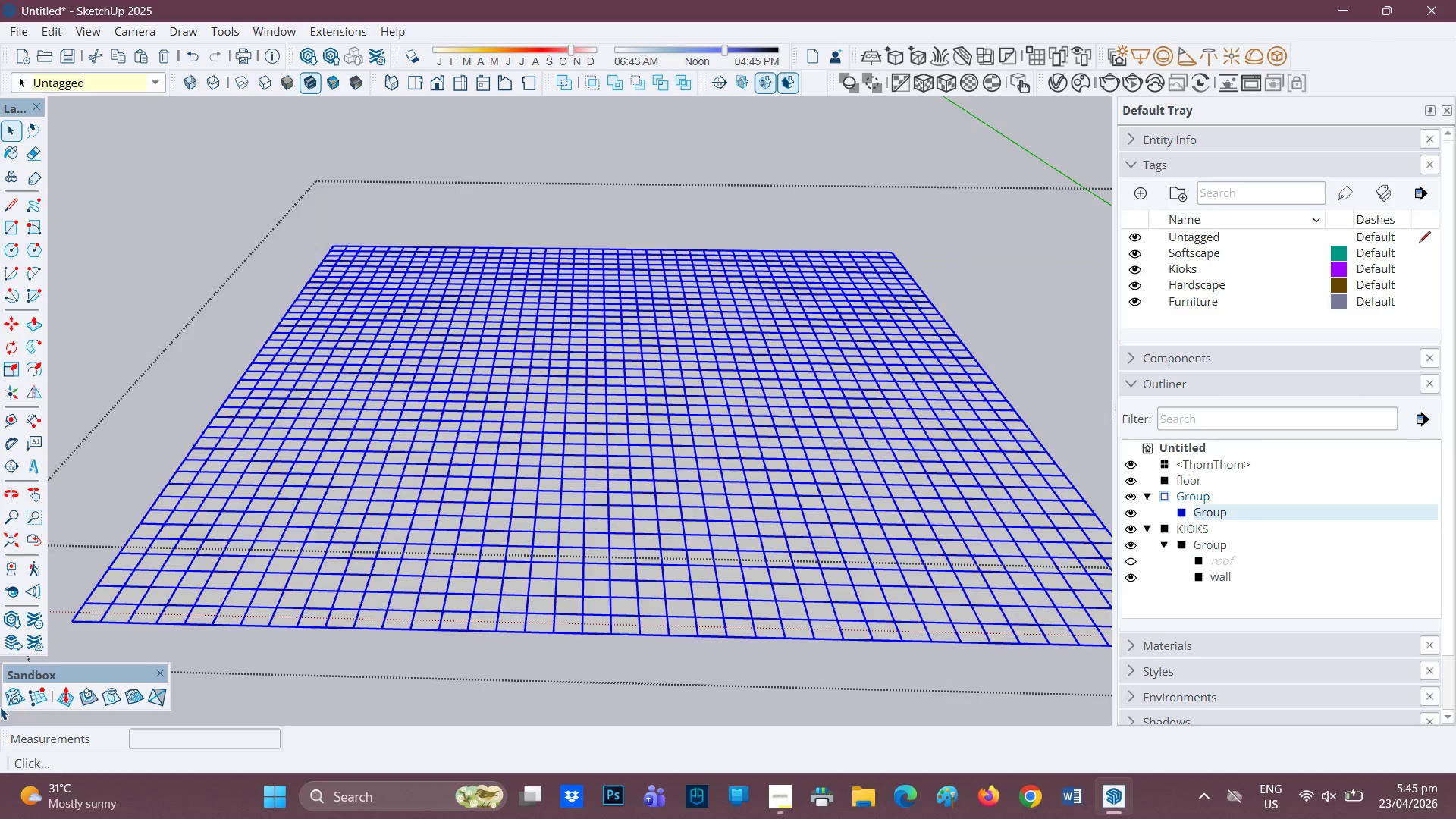 
left_click([66, 695])
 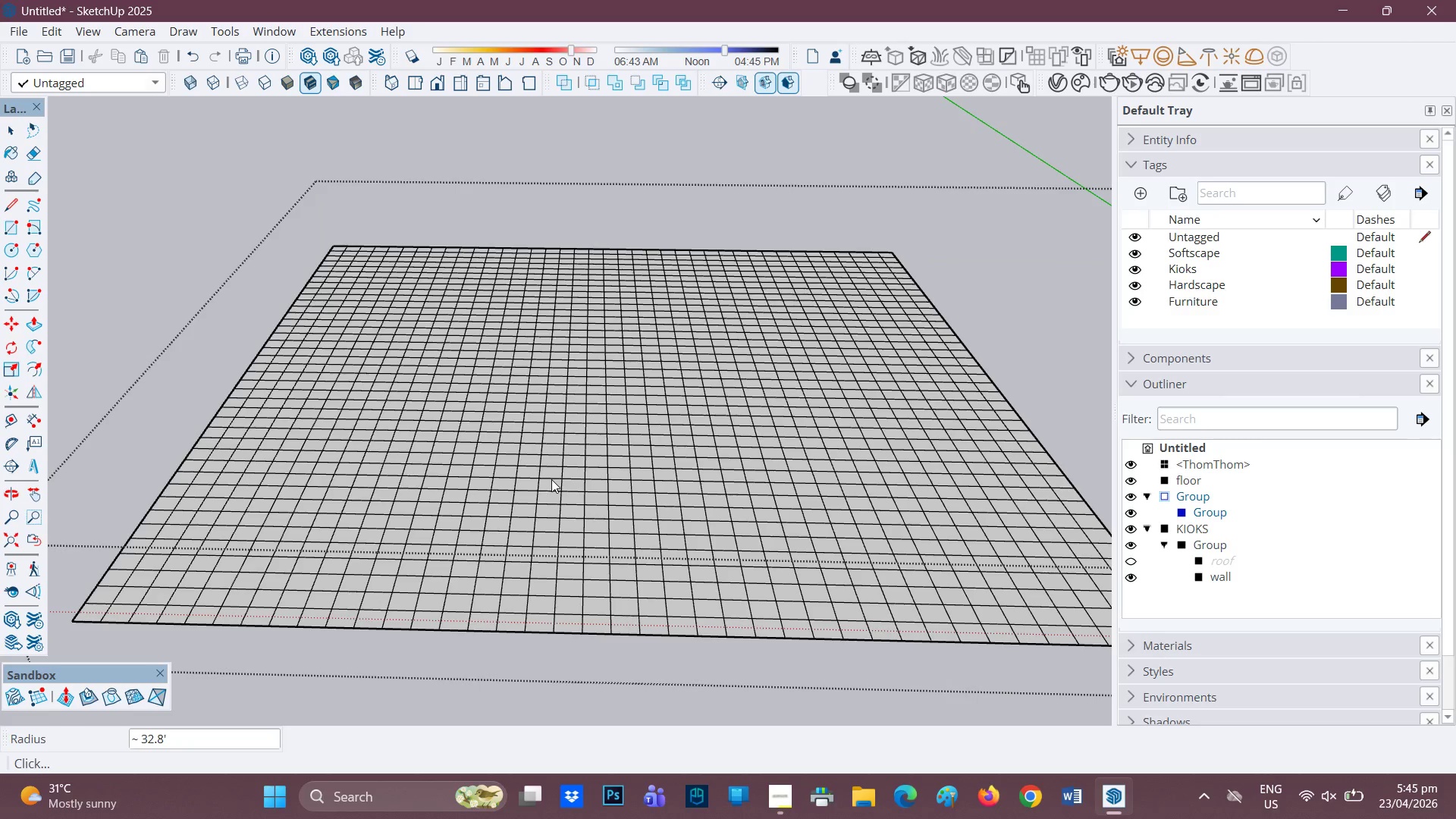 
left_click_drag(start_coordinate=[553, 480], to_coordinate=[585, 480])
 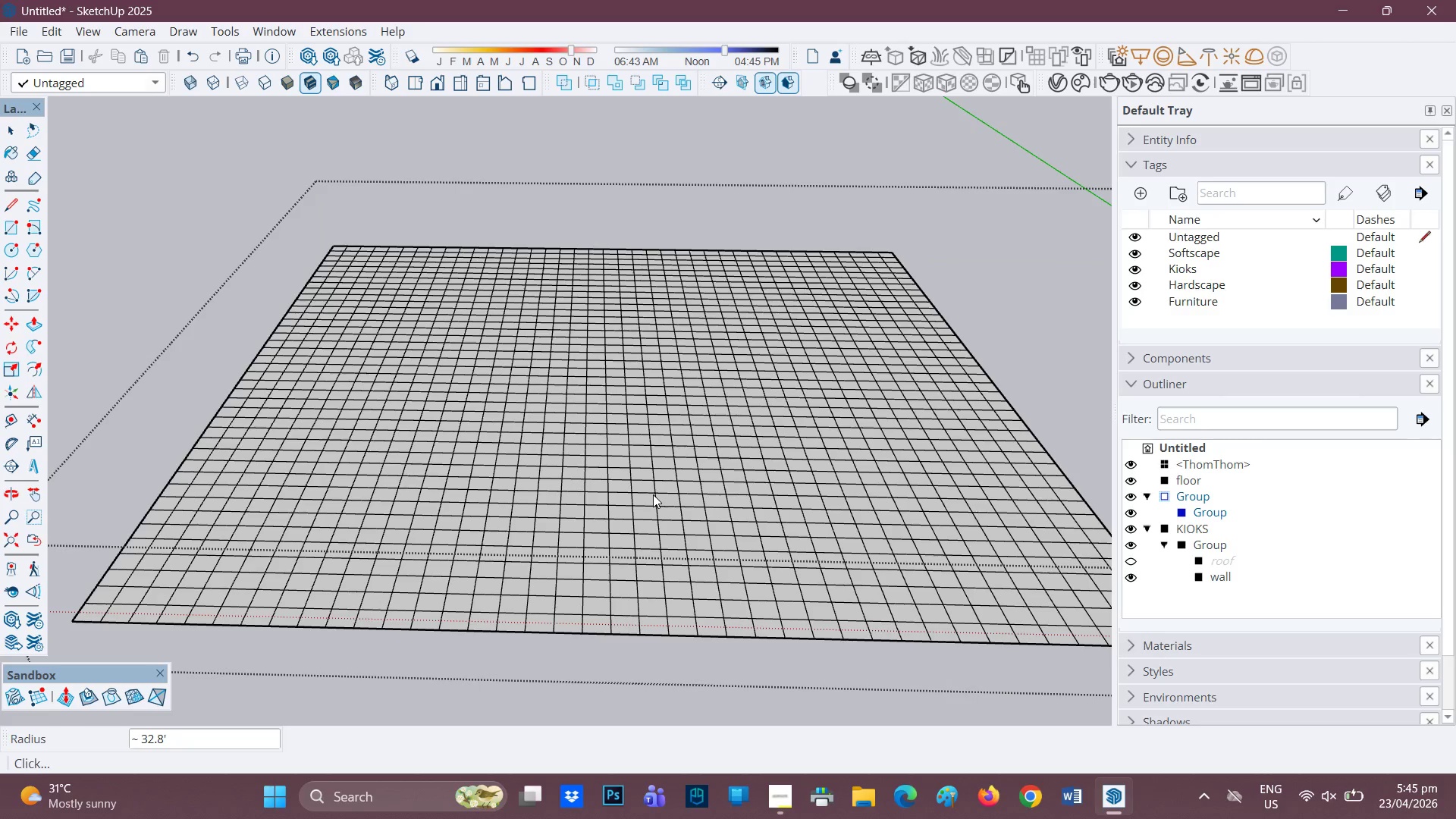 
right_click([655, 492])
 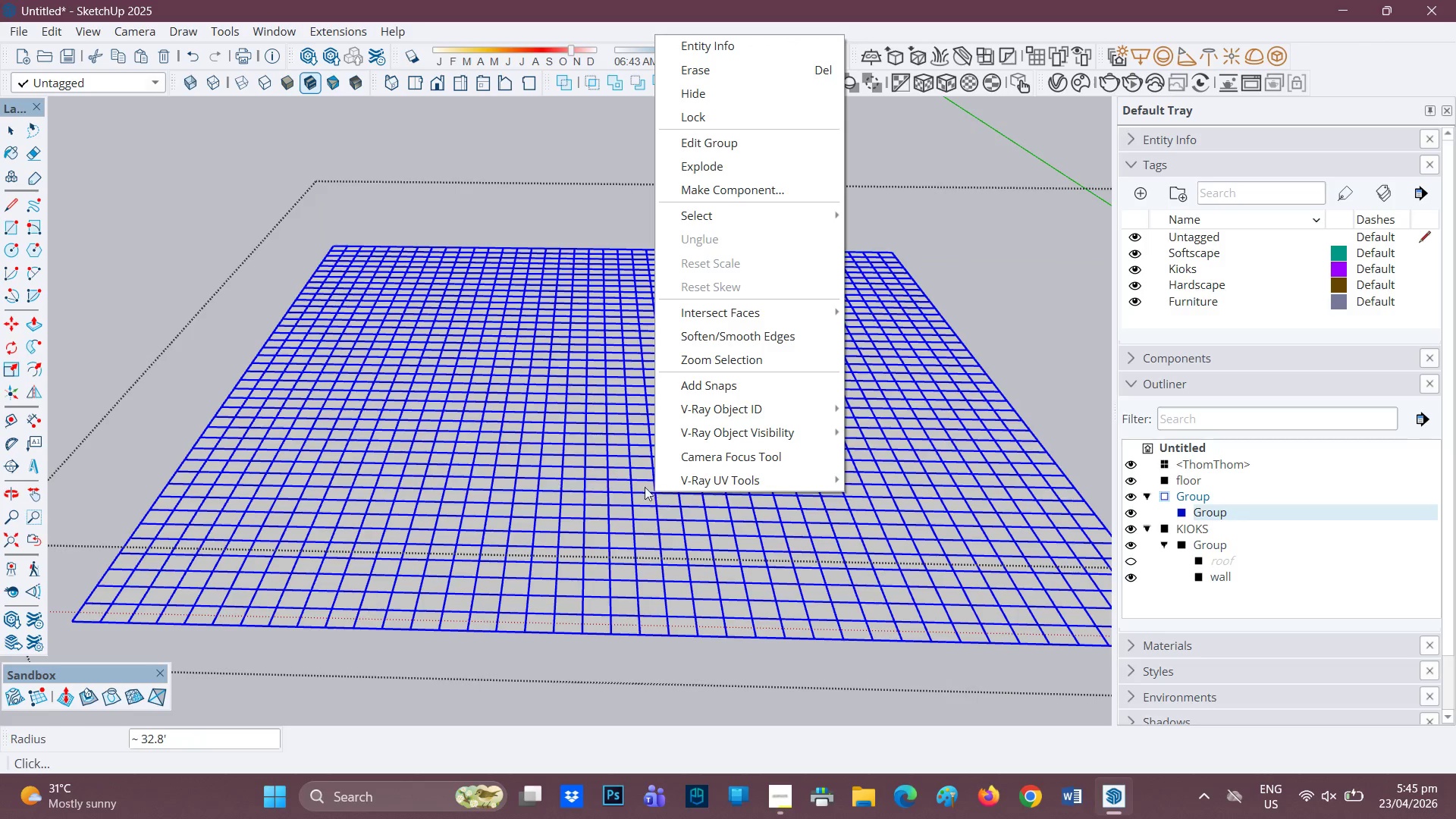 
left_click([575, 474])
 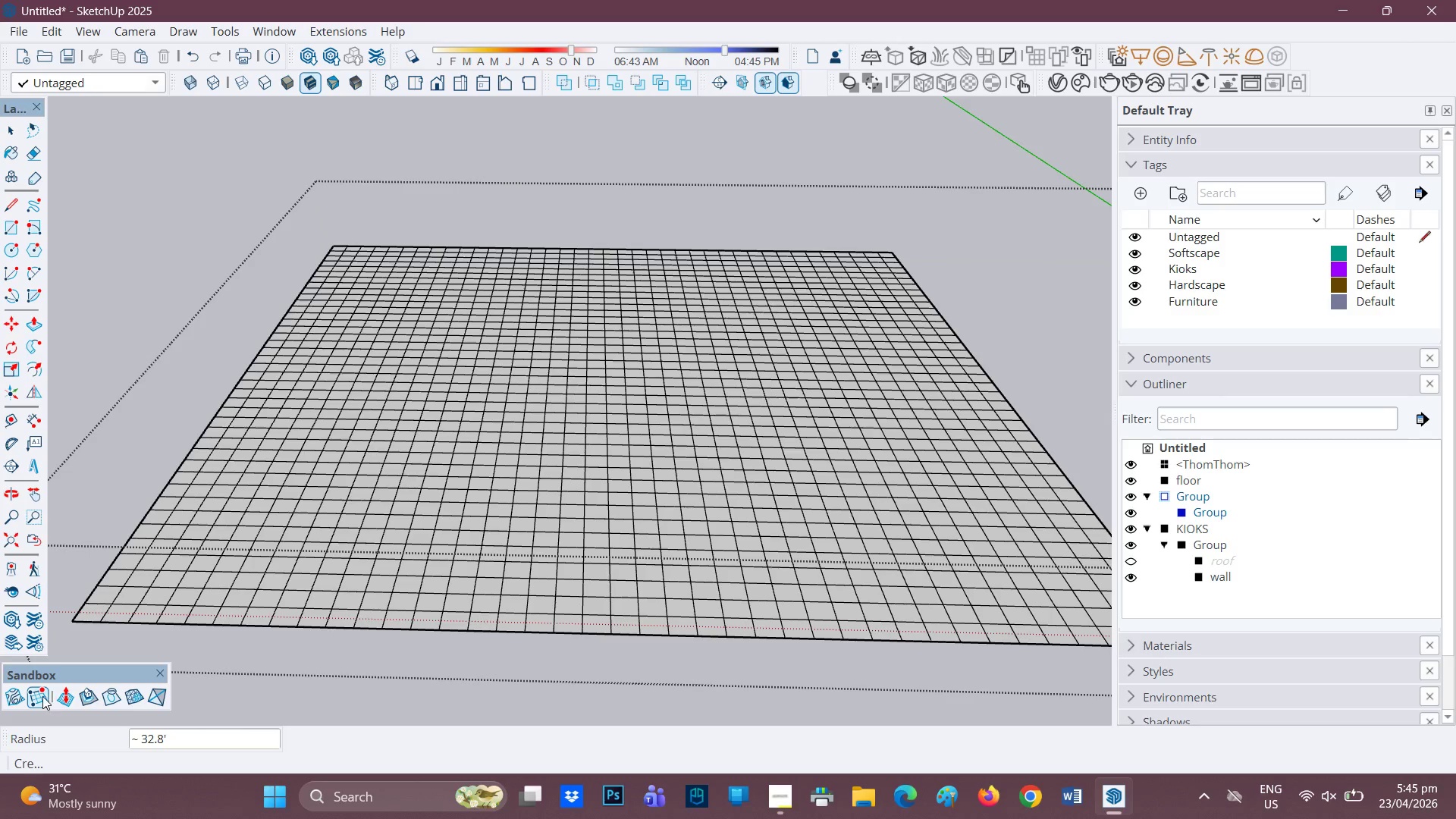 
left_click([67, 693])
 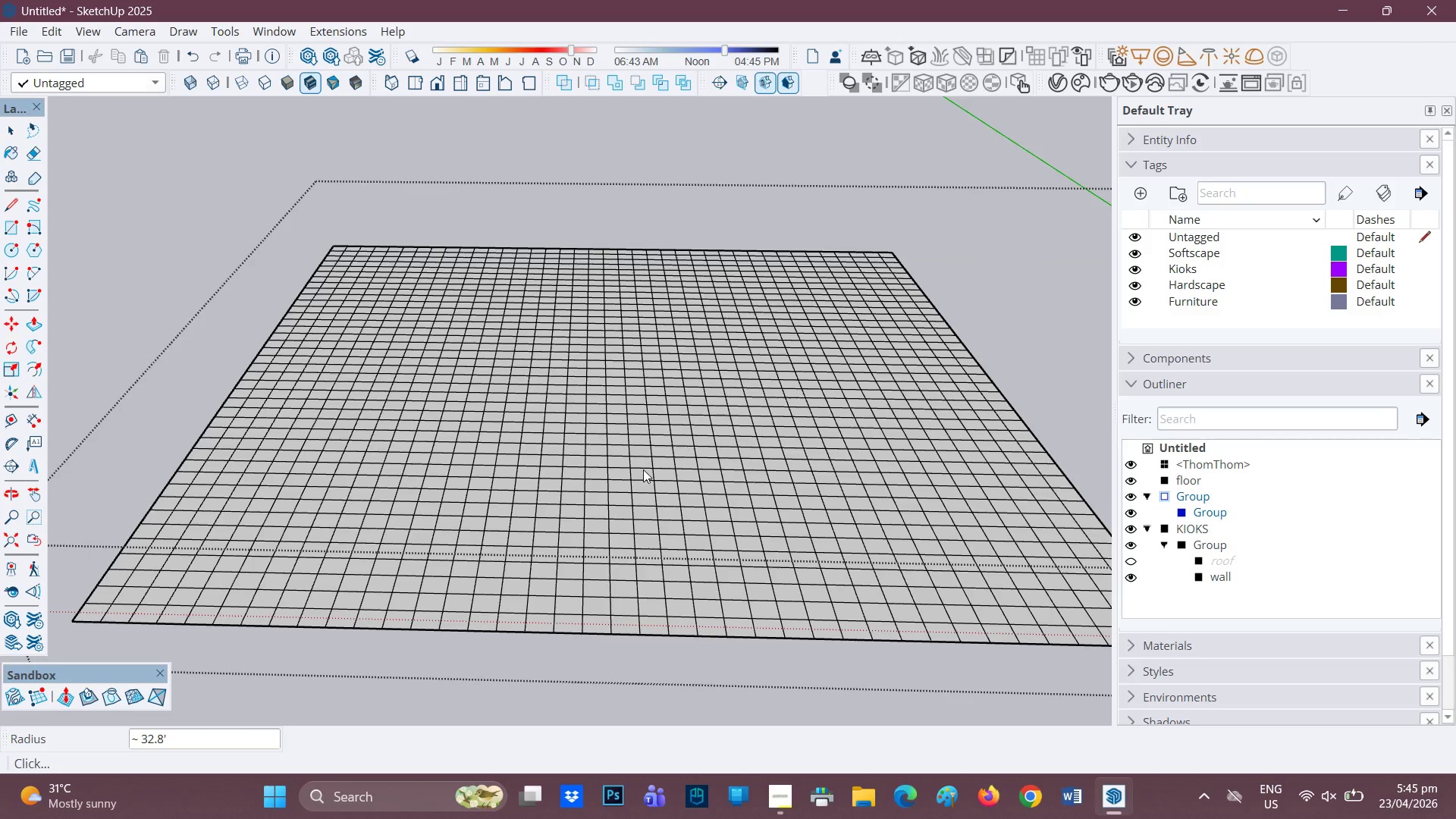 
left_click([644, 469])
 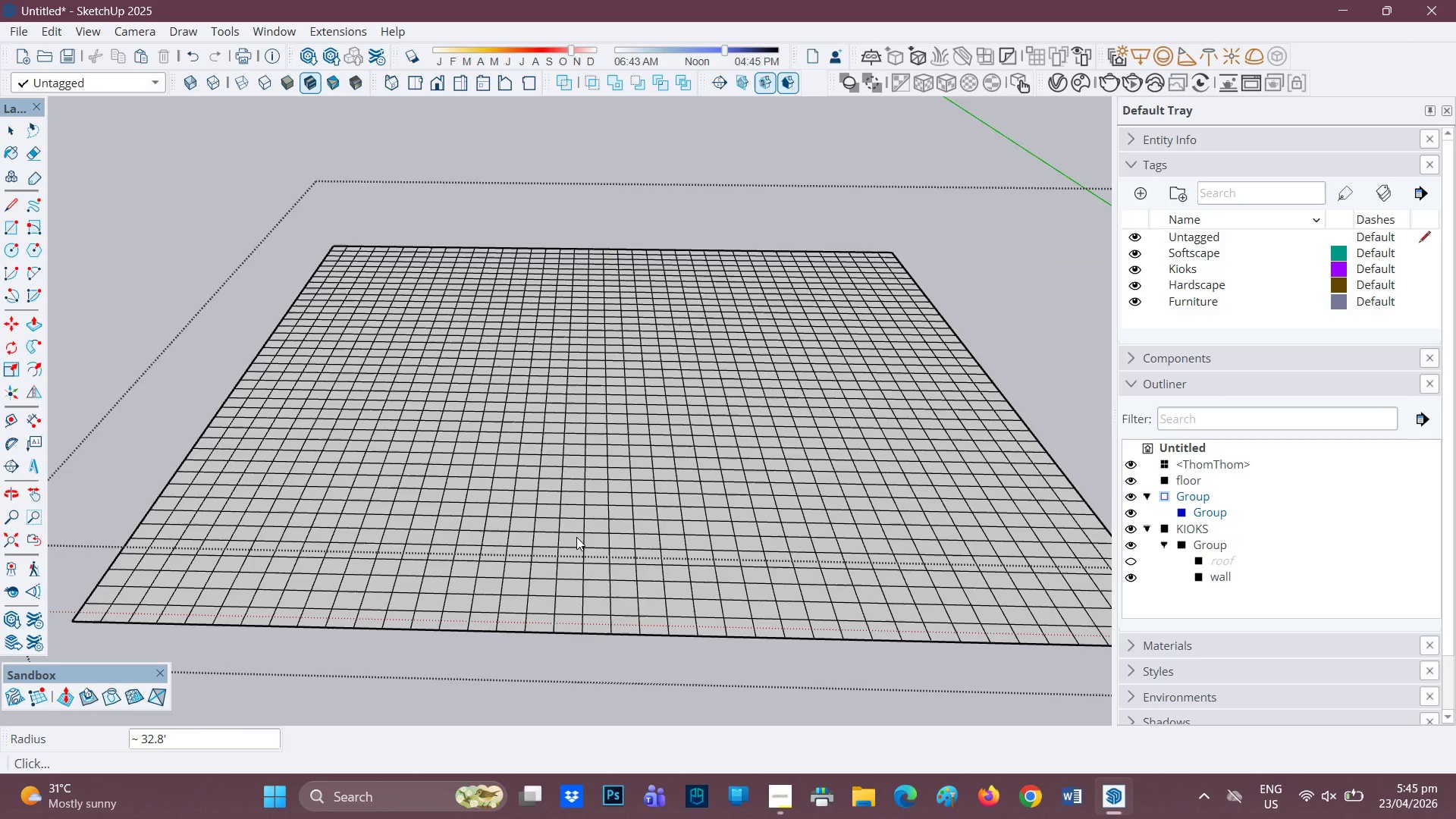 
left_click_drag(start_coordinate=[580, 536], to_coordinate=[670, 470])
 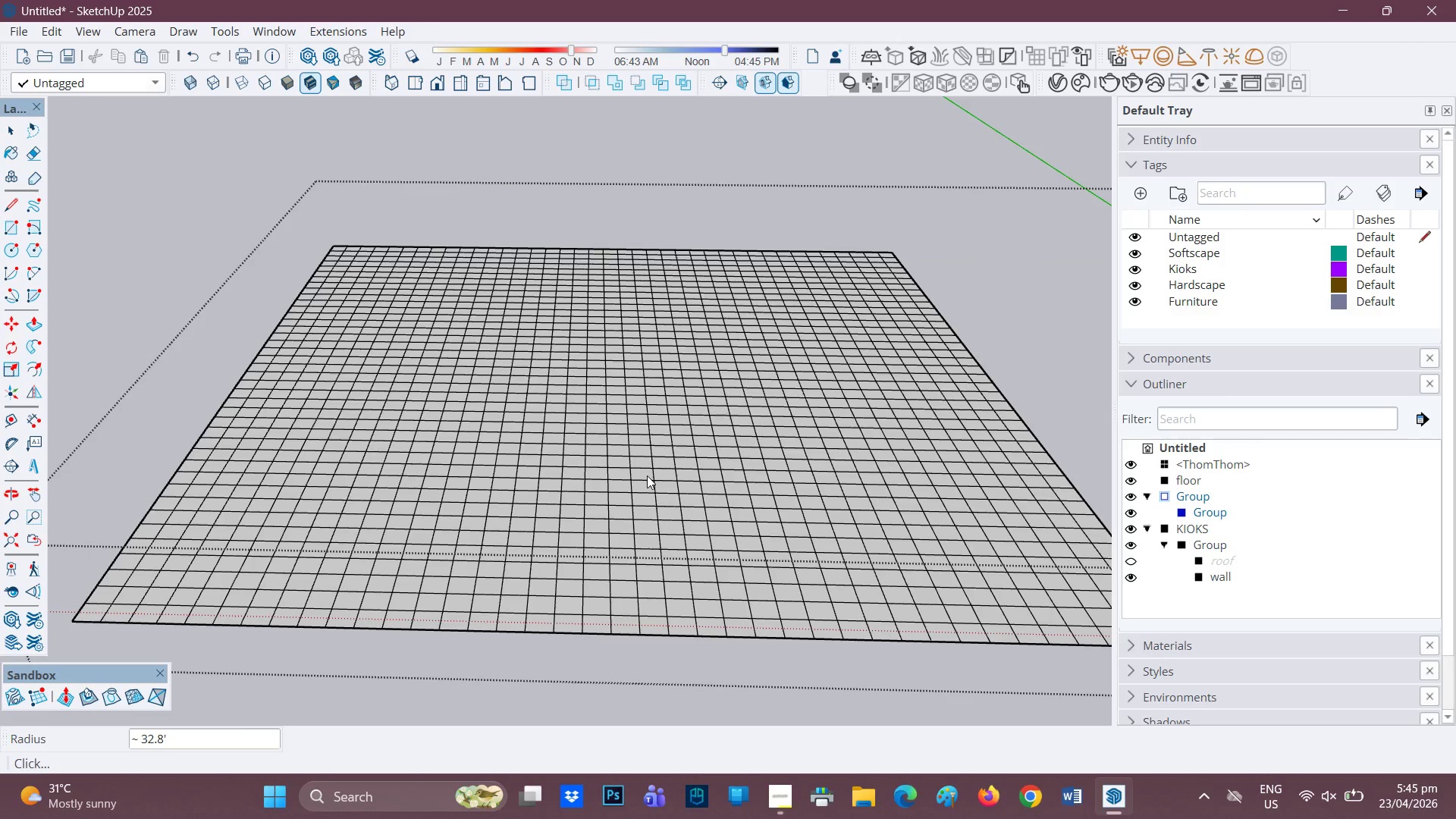 
left_click([643, 475])
 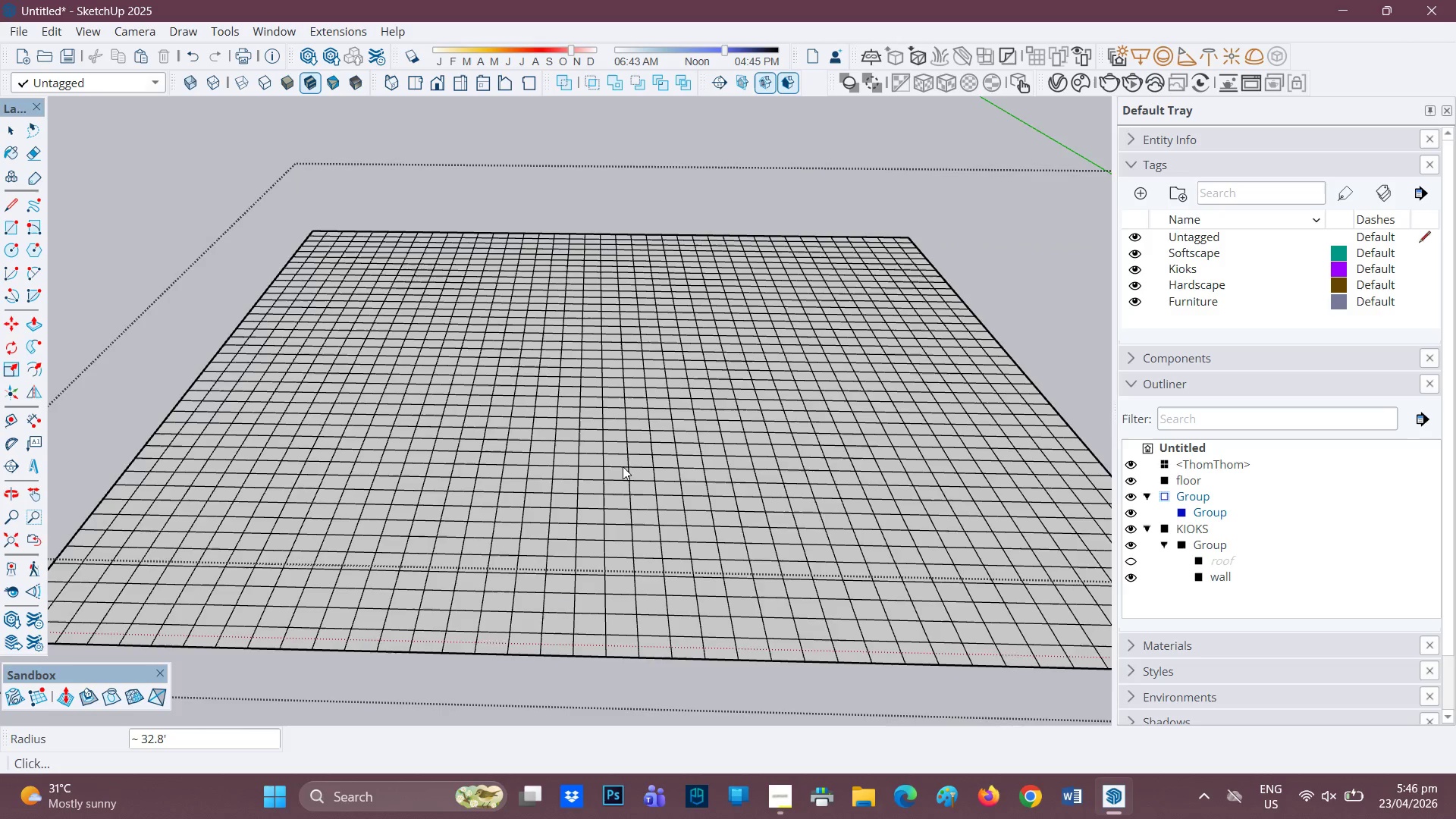 
scroll: coordinate [622, 466], scroll_direction: up, amount: 3.0
 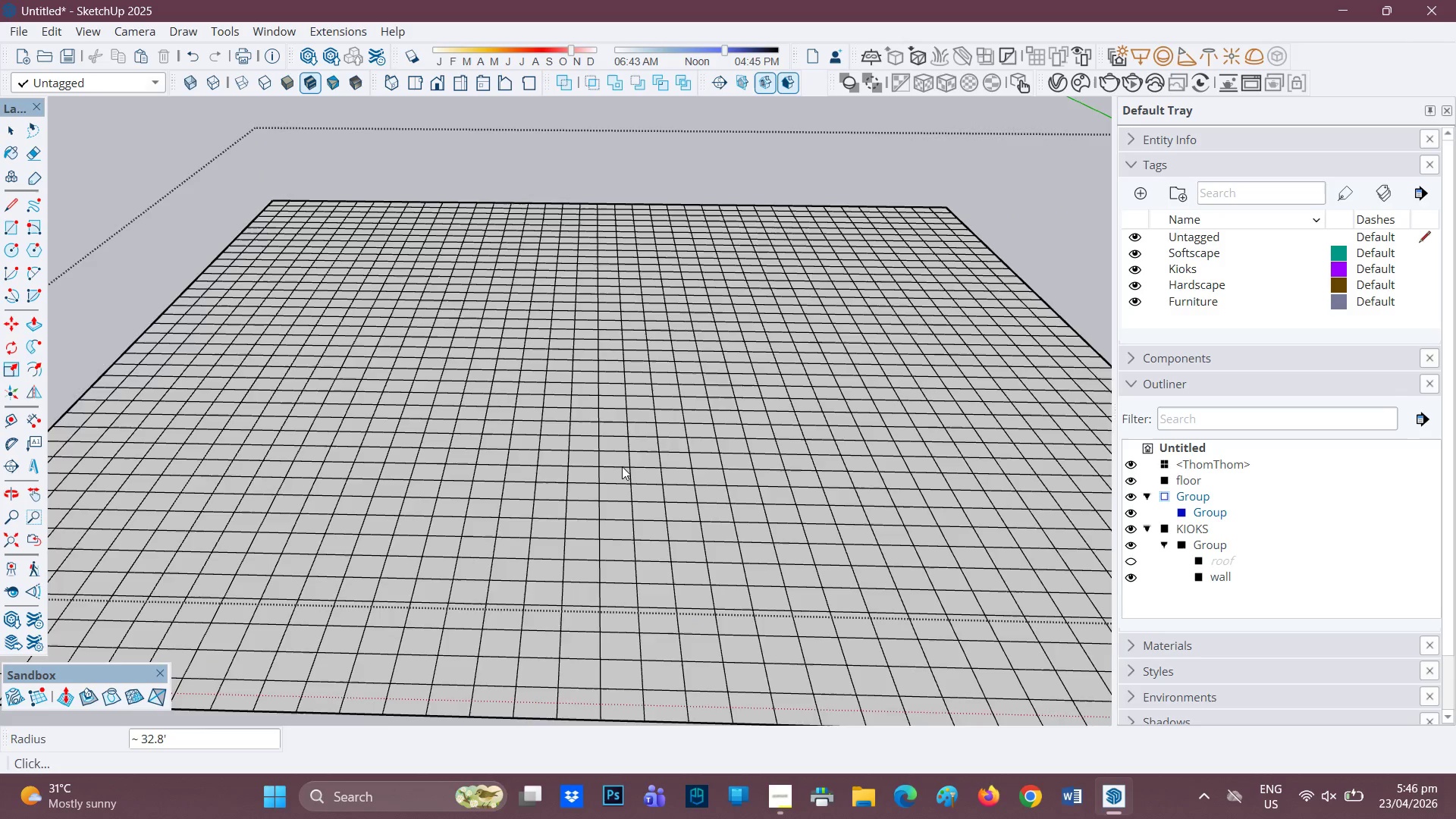 
scroll: coordinate [622, 466], scroll_direction: down, amount: 1.0
 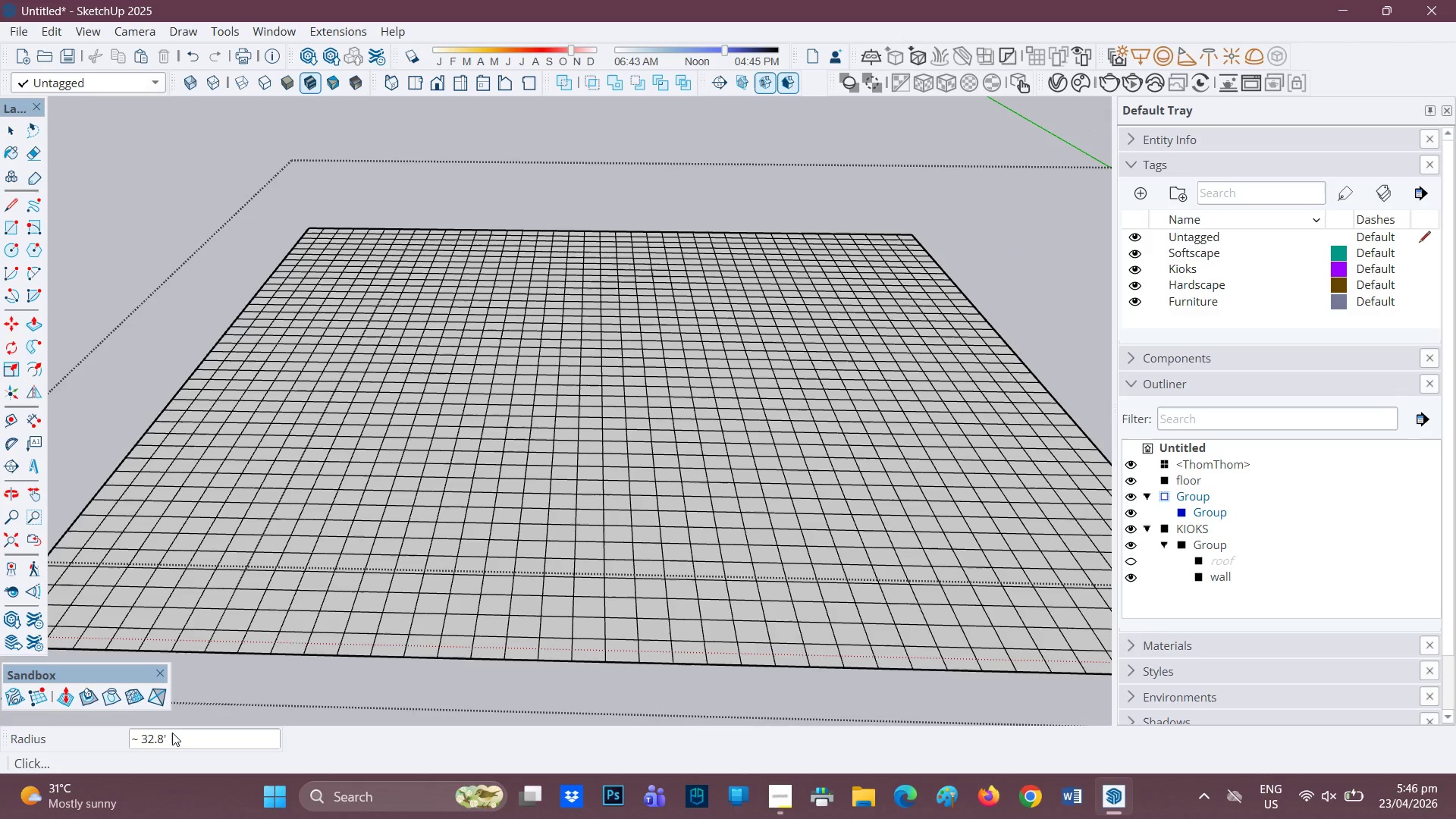 
left_click([166, 738])
 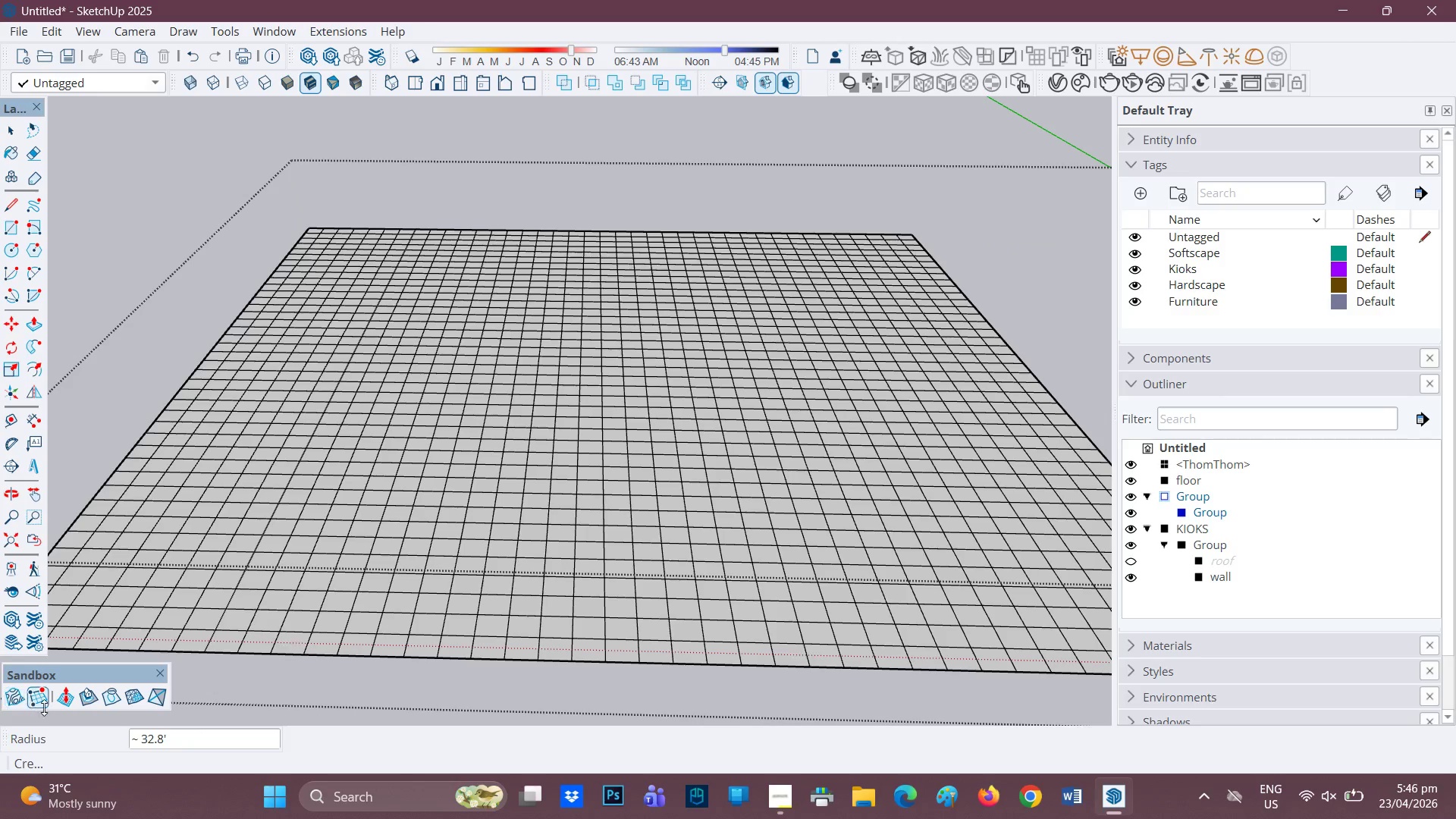 
left_click([68, 706])
 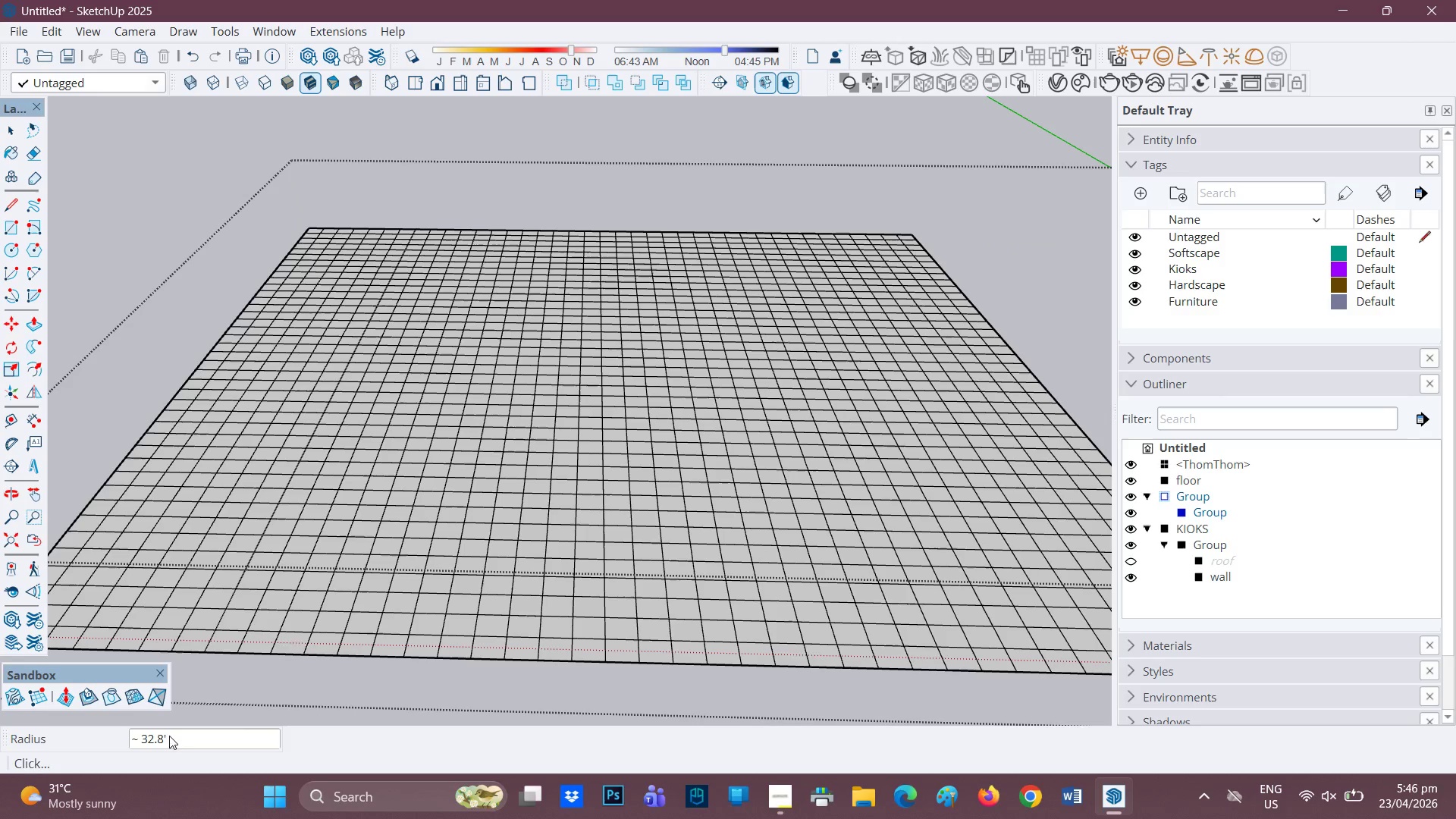 
left_click([63, 696])
 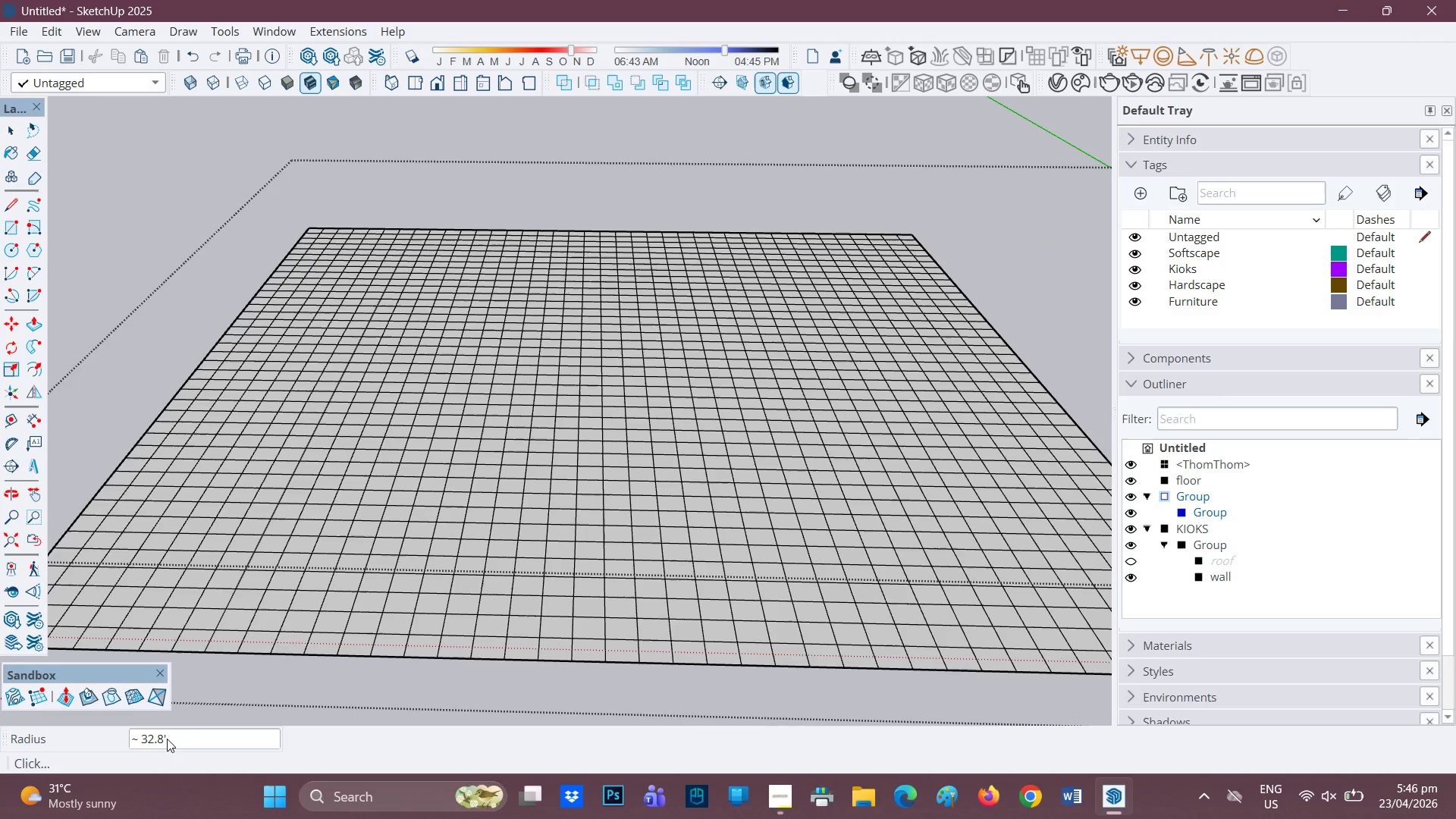 
left_click([167, 738])
 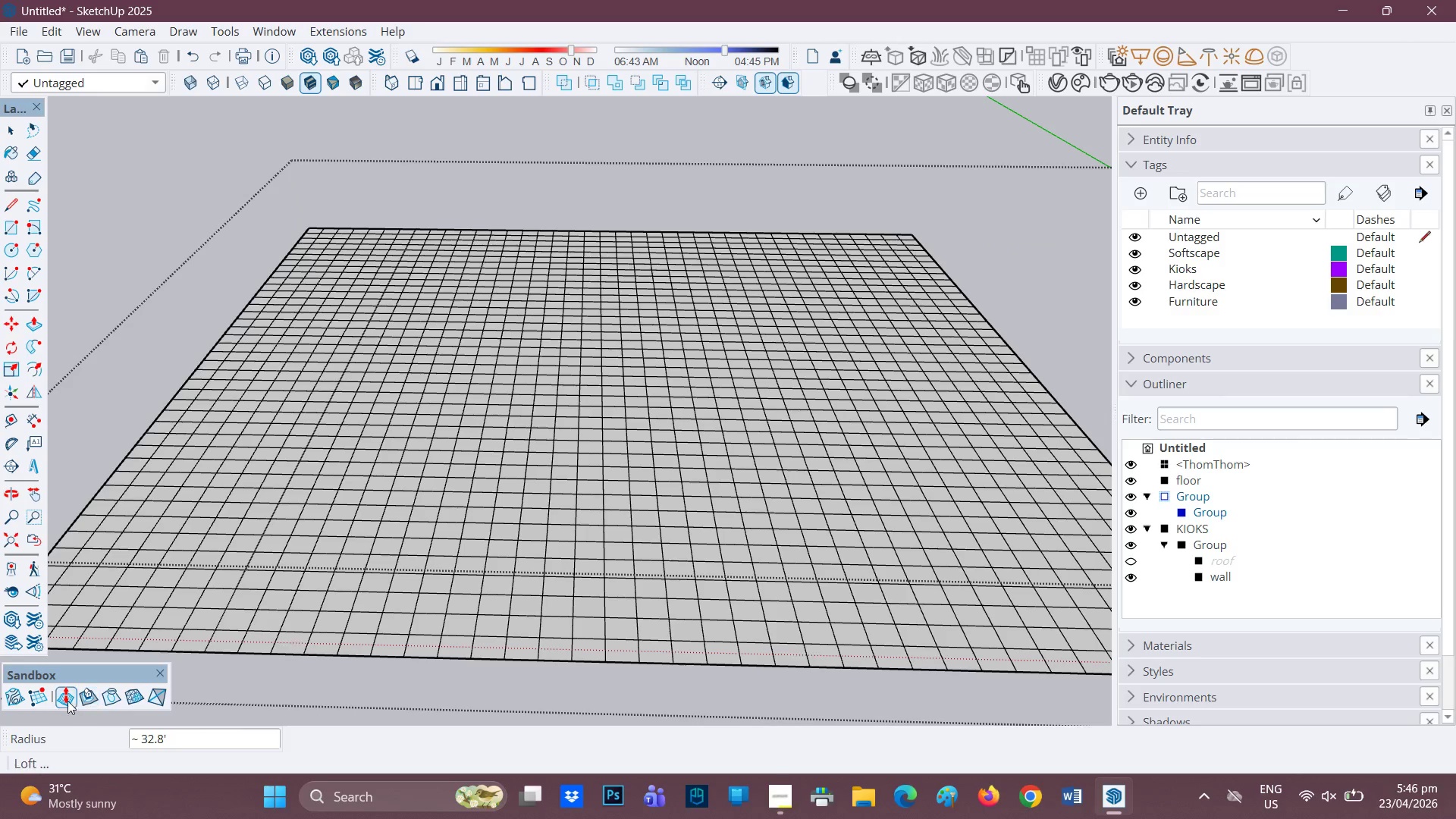 
left_click([61, 701])
 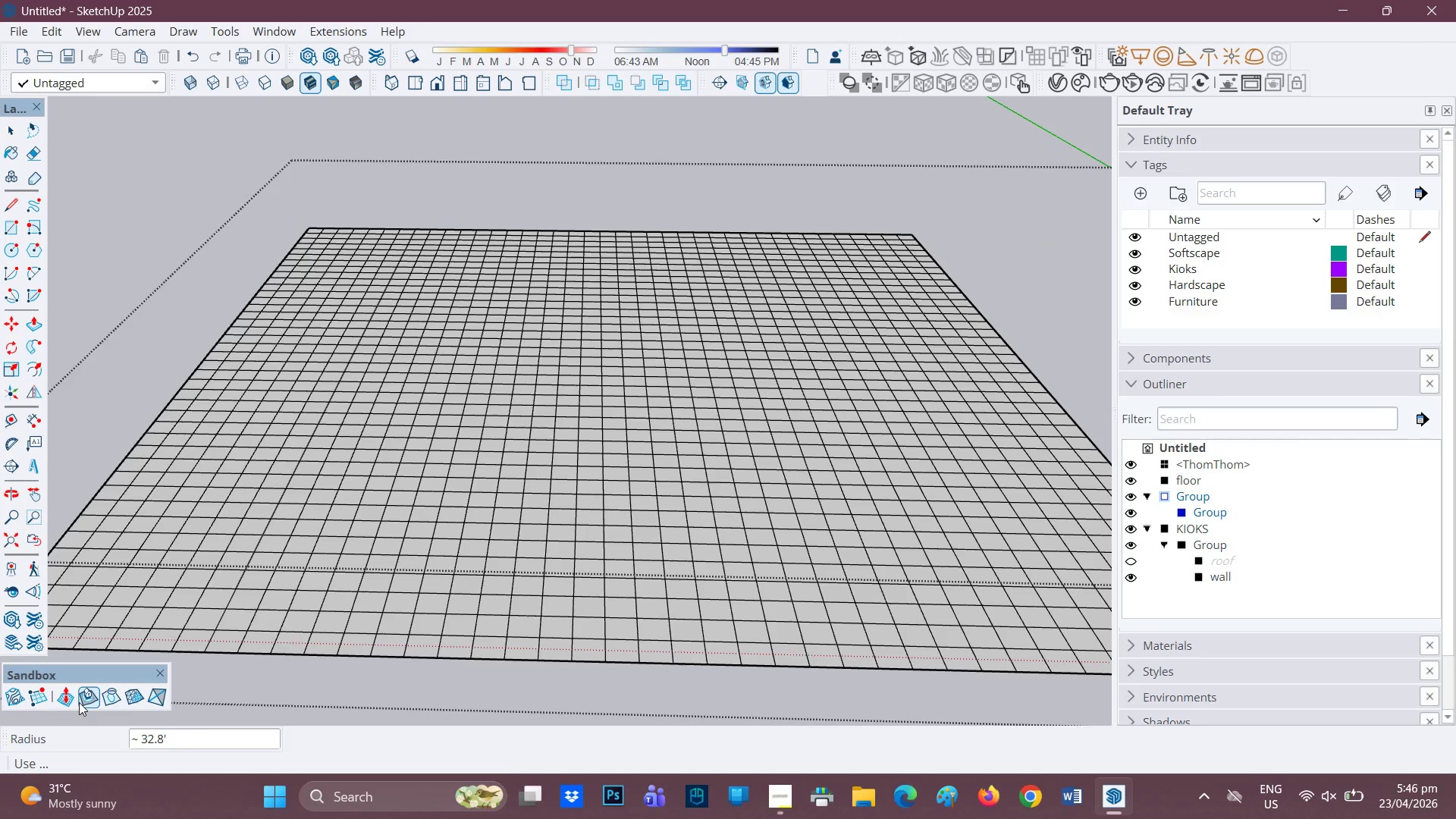 
left_click([70, 702])
 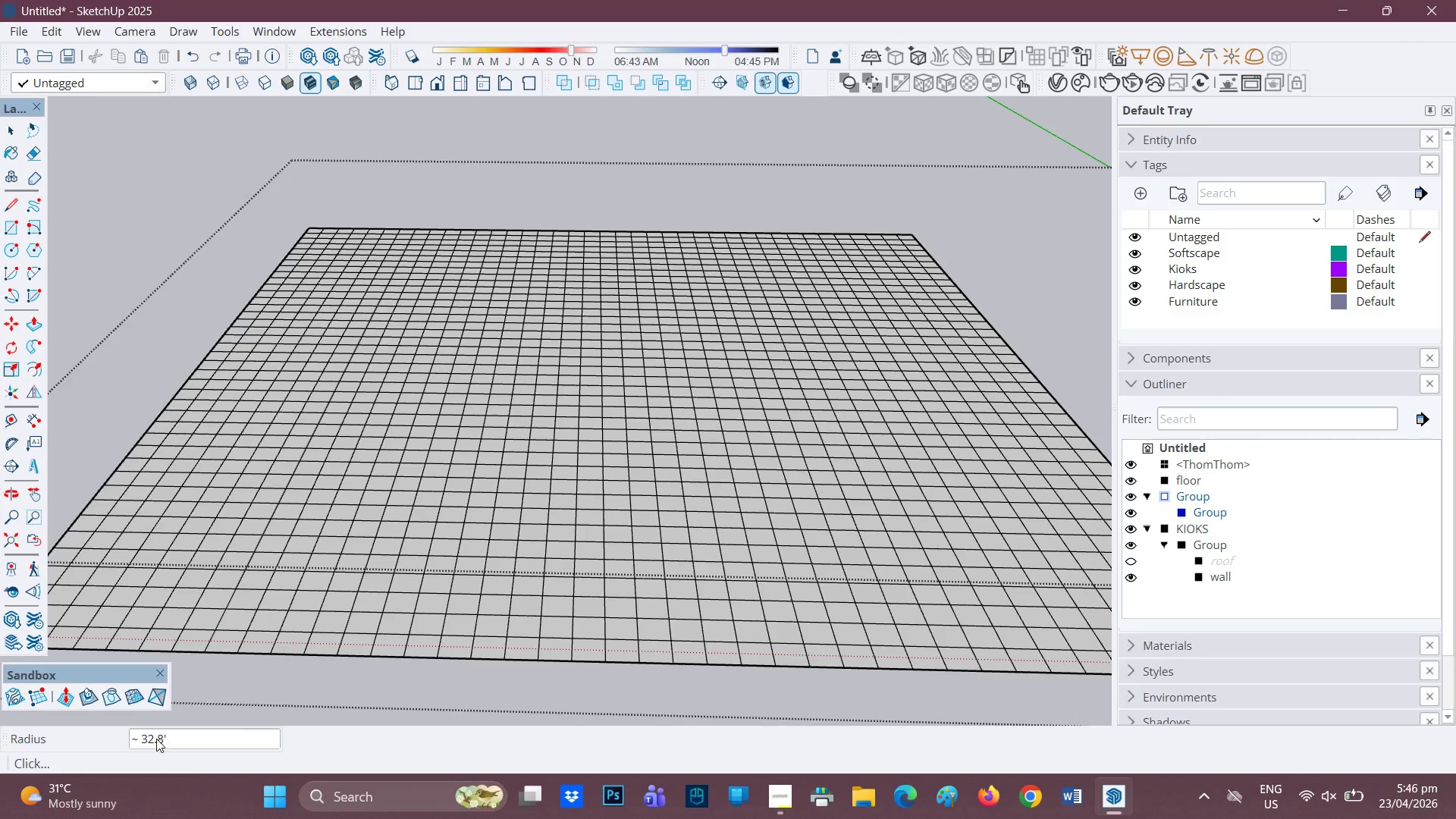 
left_click([166, 739])
 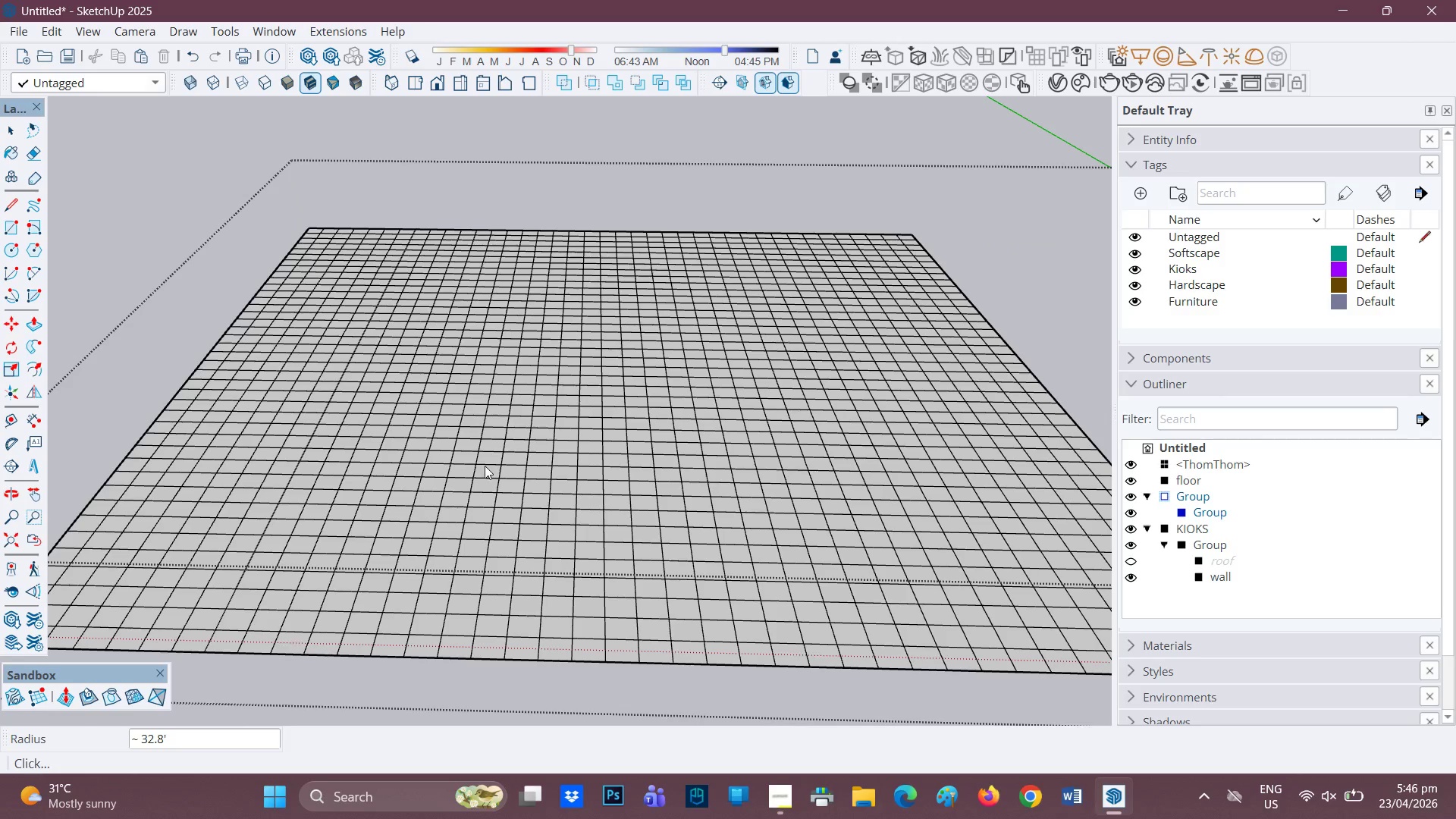 
scroll: coordinate [501, 539], scroll_direction: down, amount: 3.0
 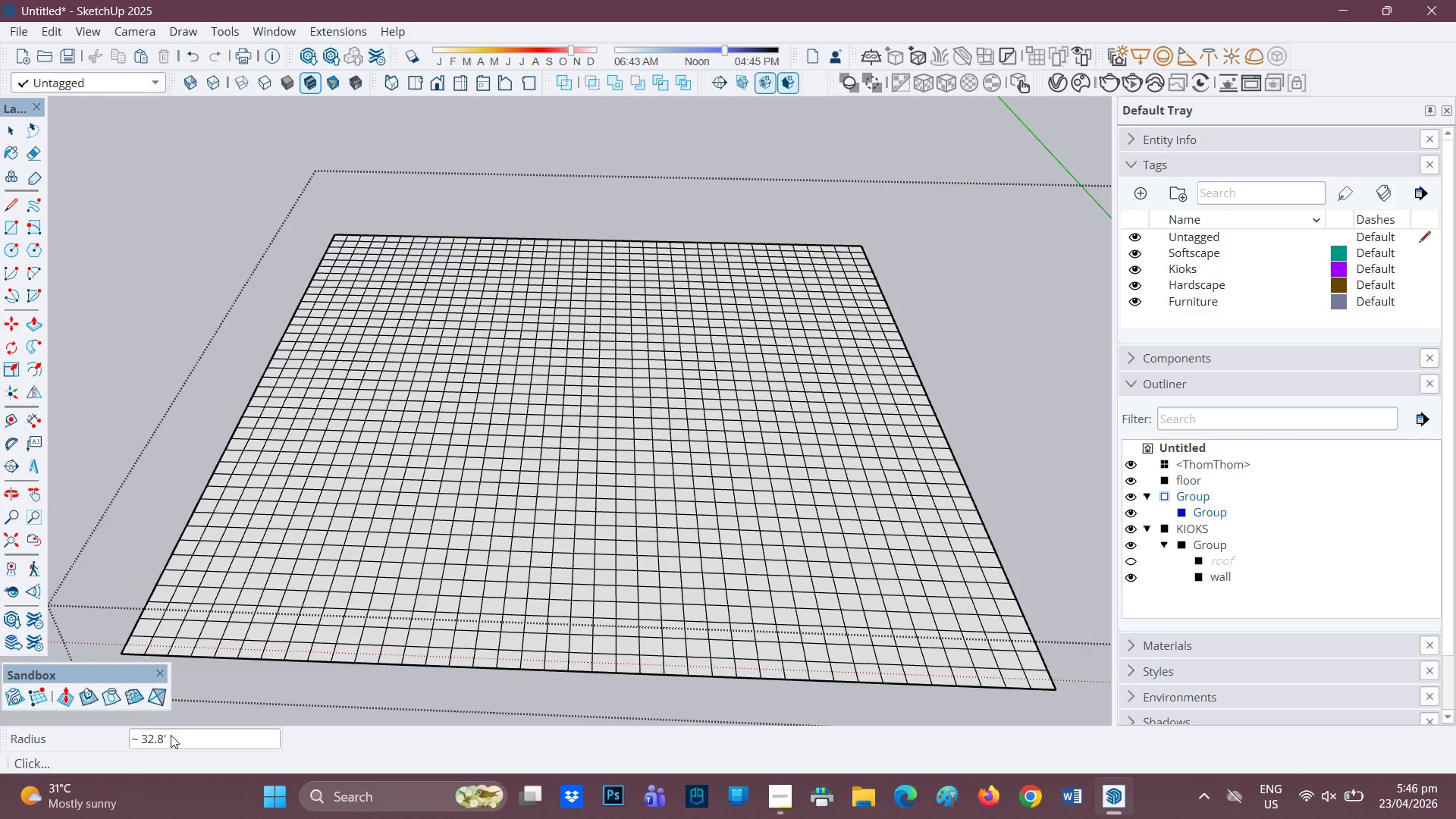 
double_click([164, 736])
 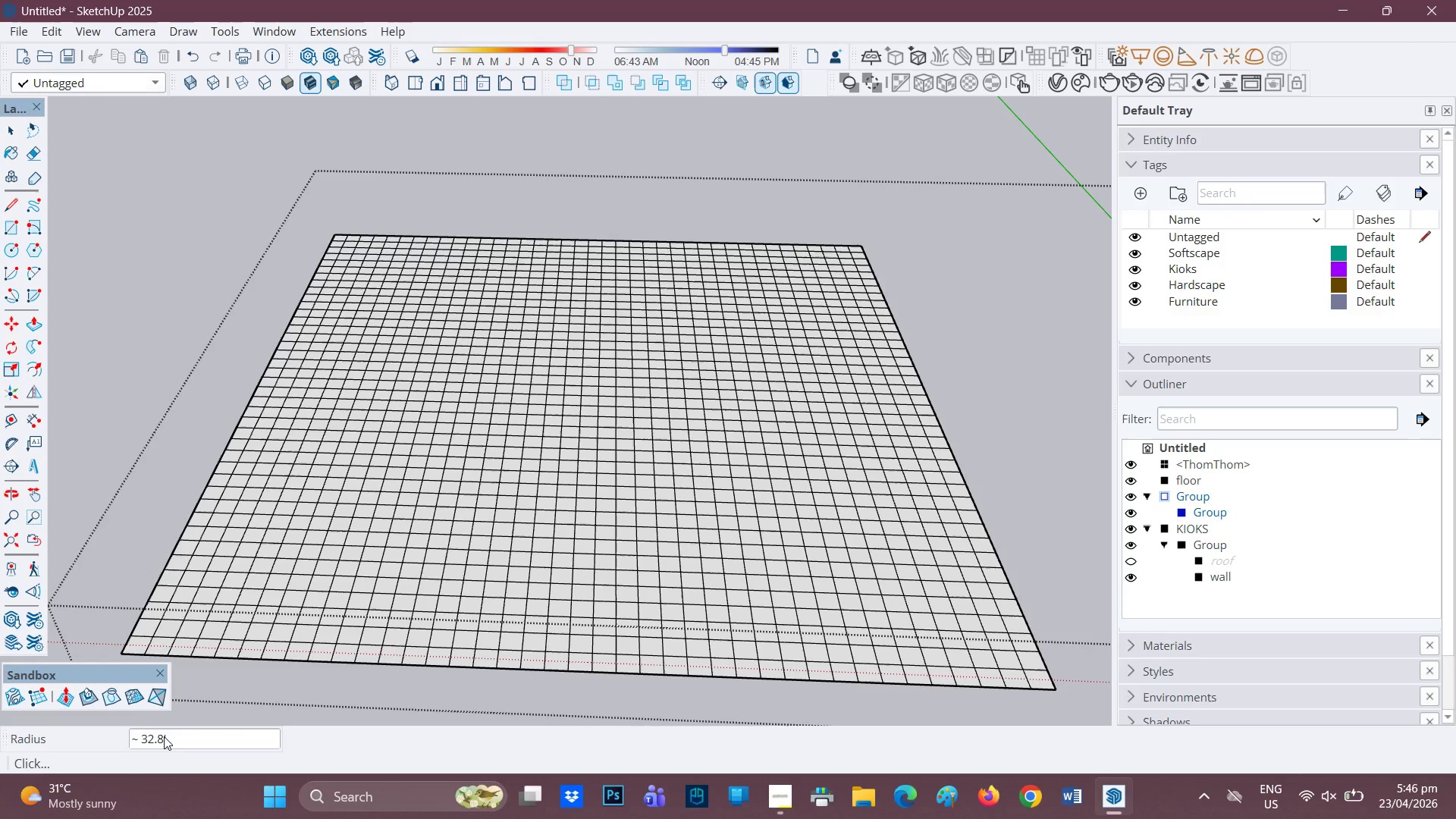 
triple_click([164, 736])
 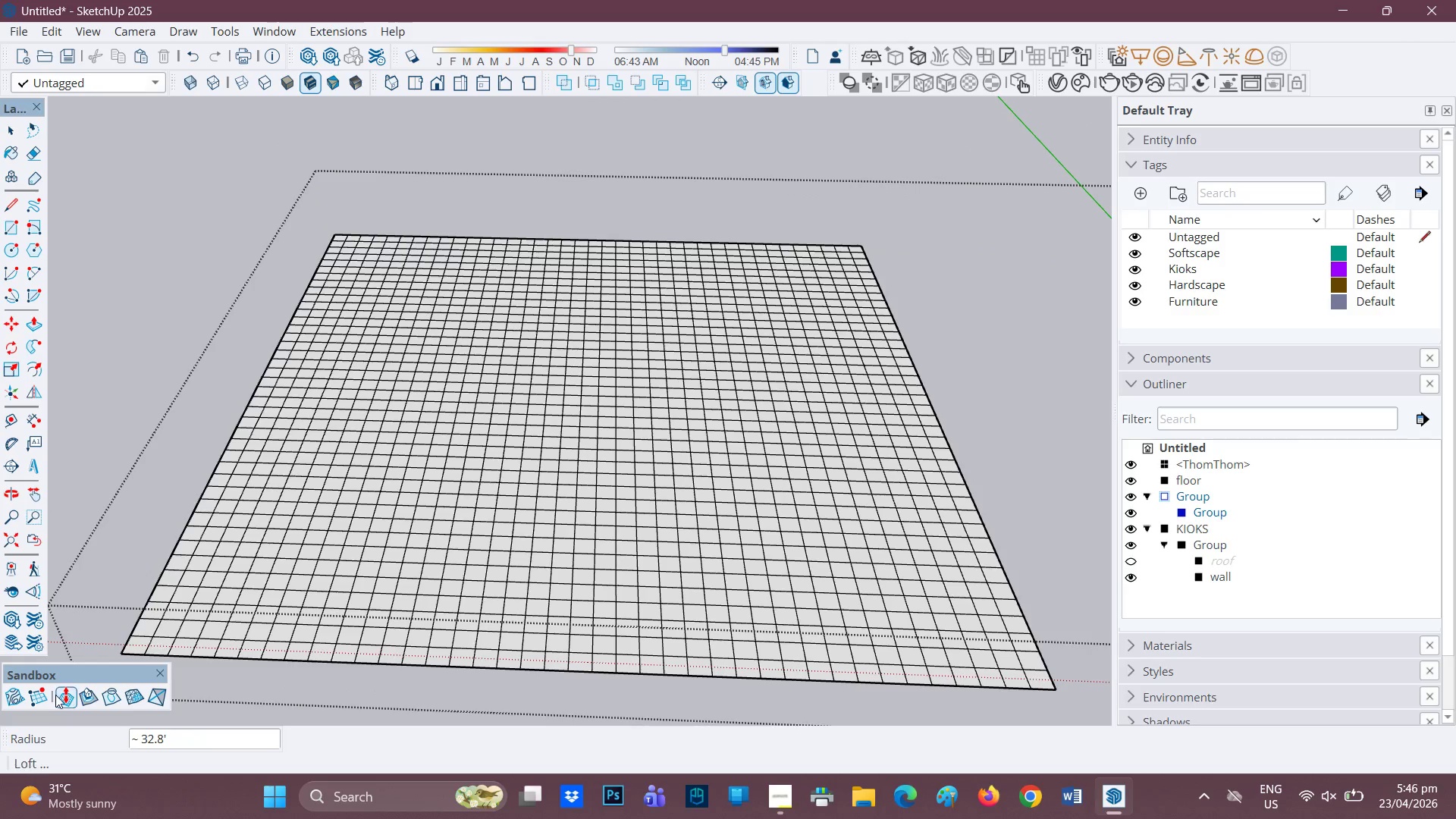 
left_click([58, 695])
 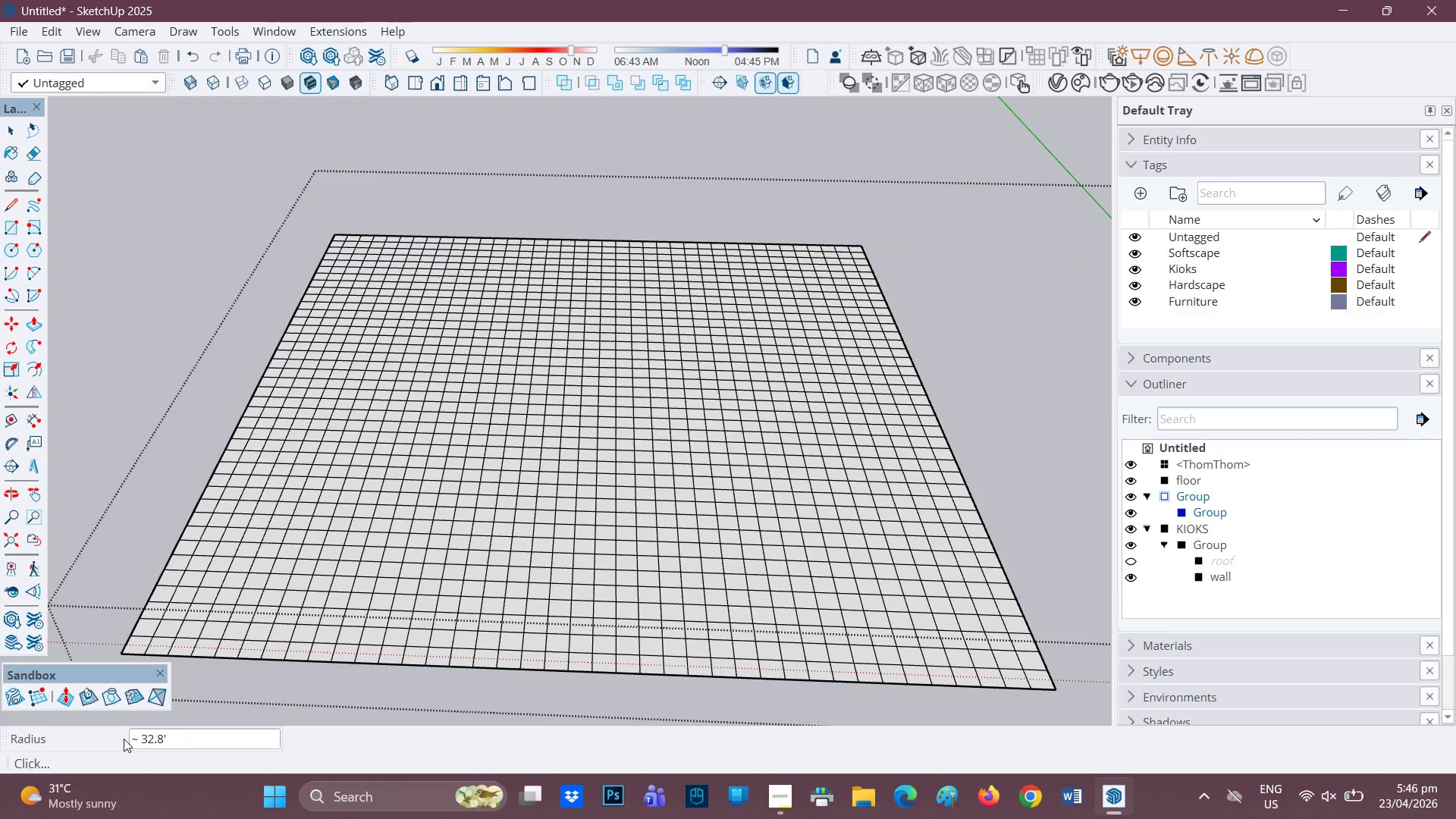 
left_click([162, 736])
 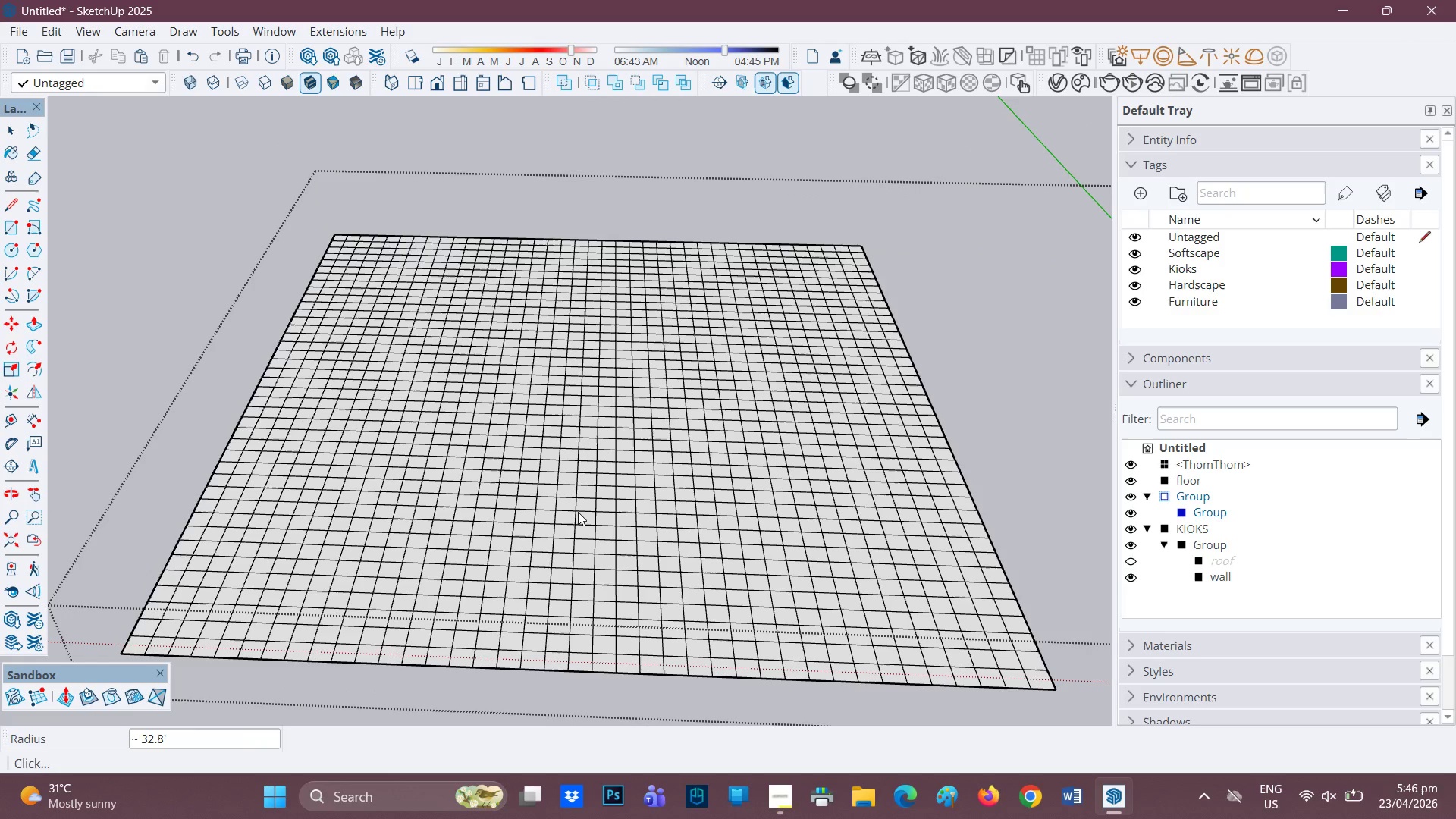 
scroll: coordinate [578, 512], scroll_direction: up, amount: 1.0
 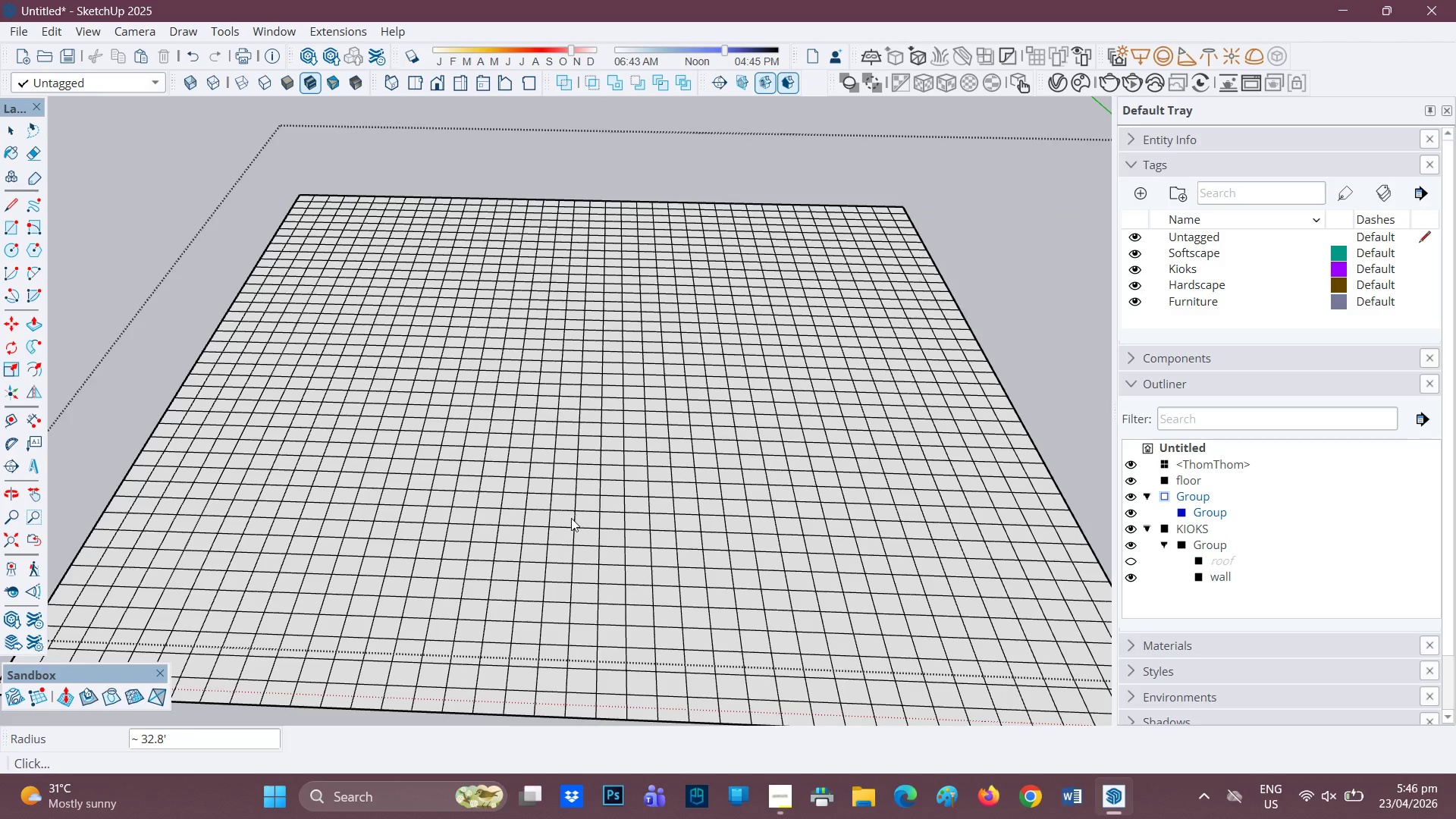 
left_click([562, 526])
 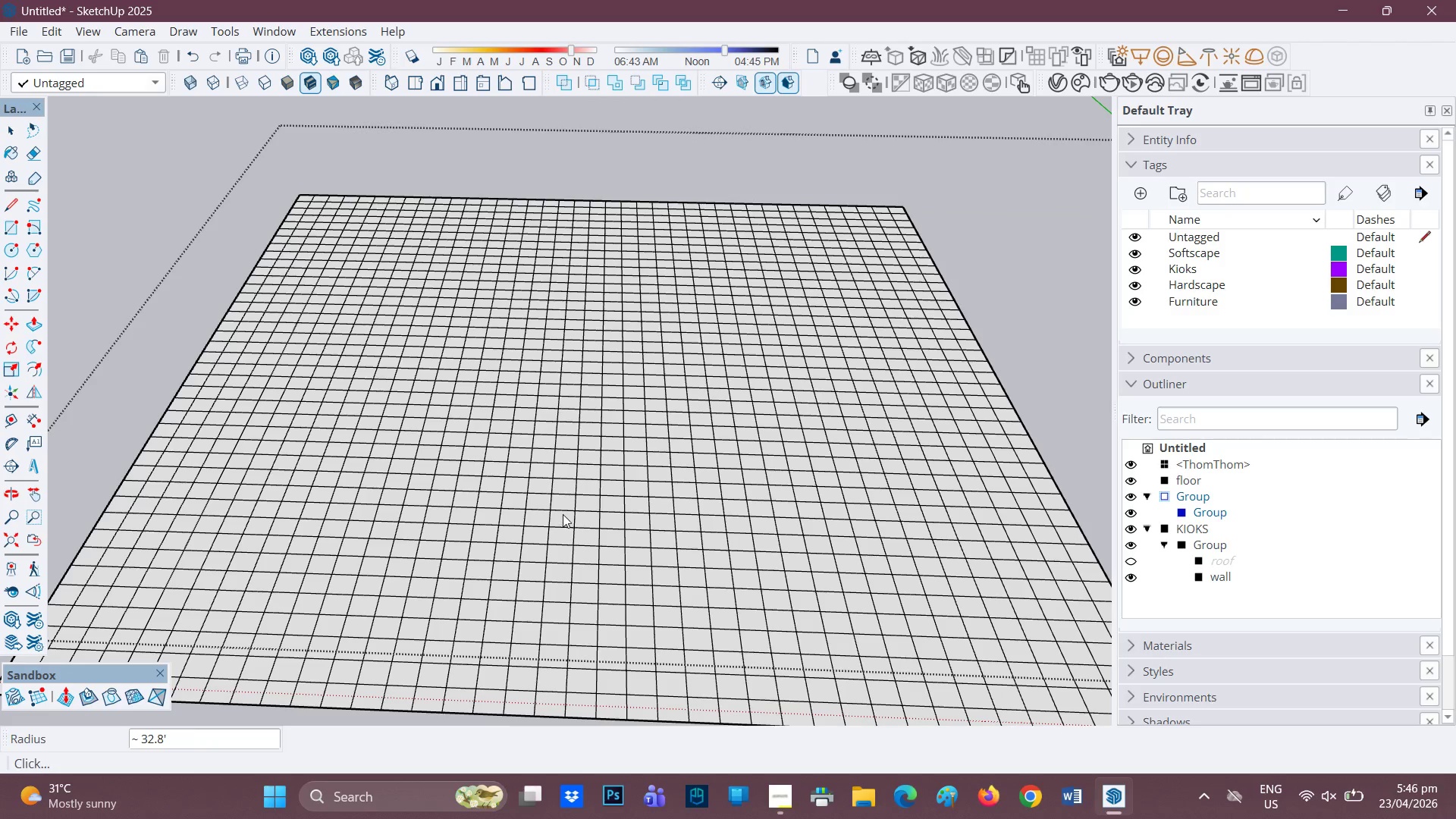 
scroll: coordinate [563, 512], scroll_direction: down, amount: 1.0
 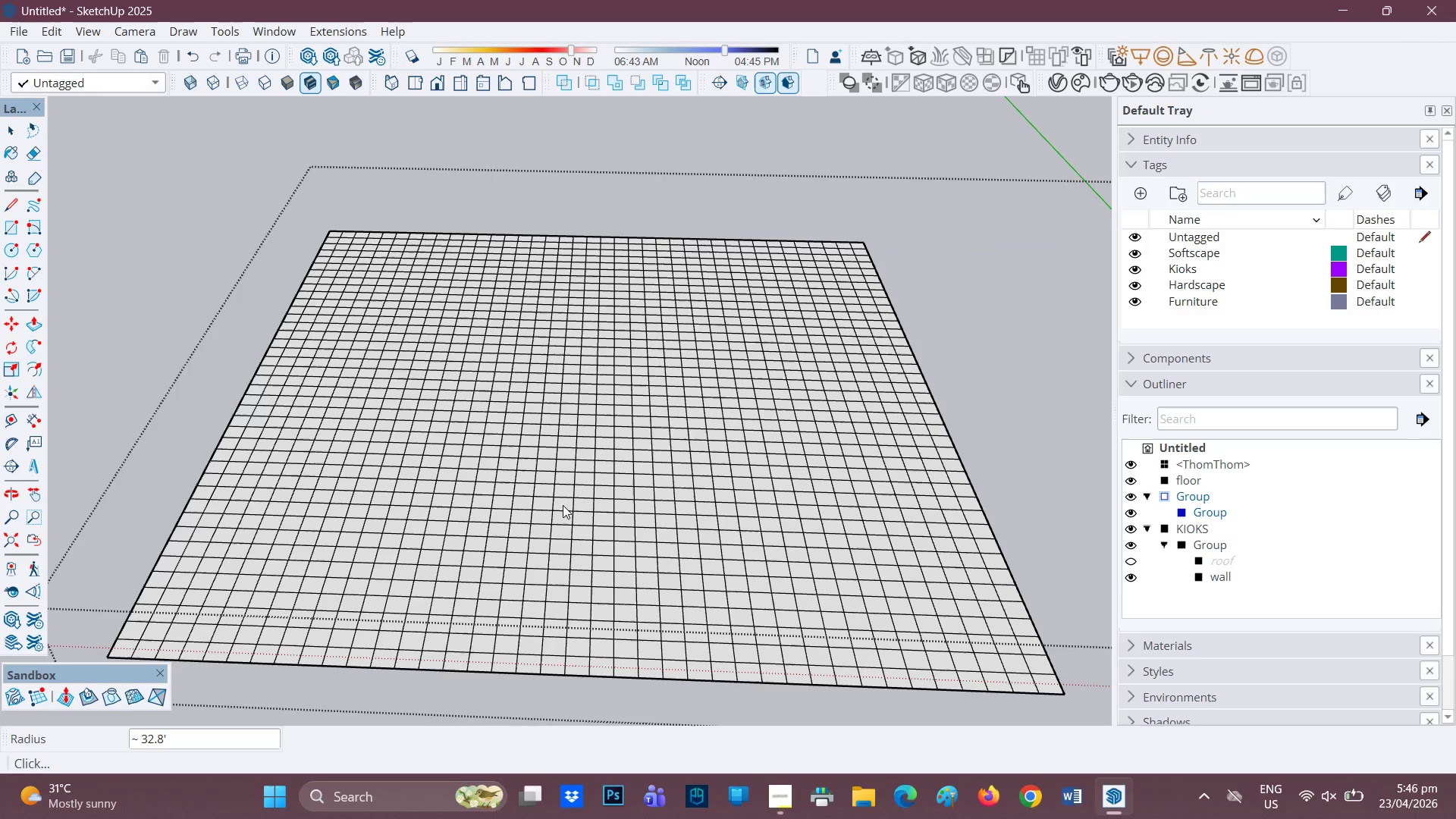 
double_click([563, 505])
 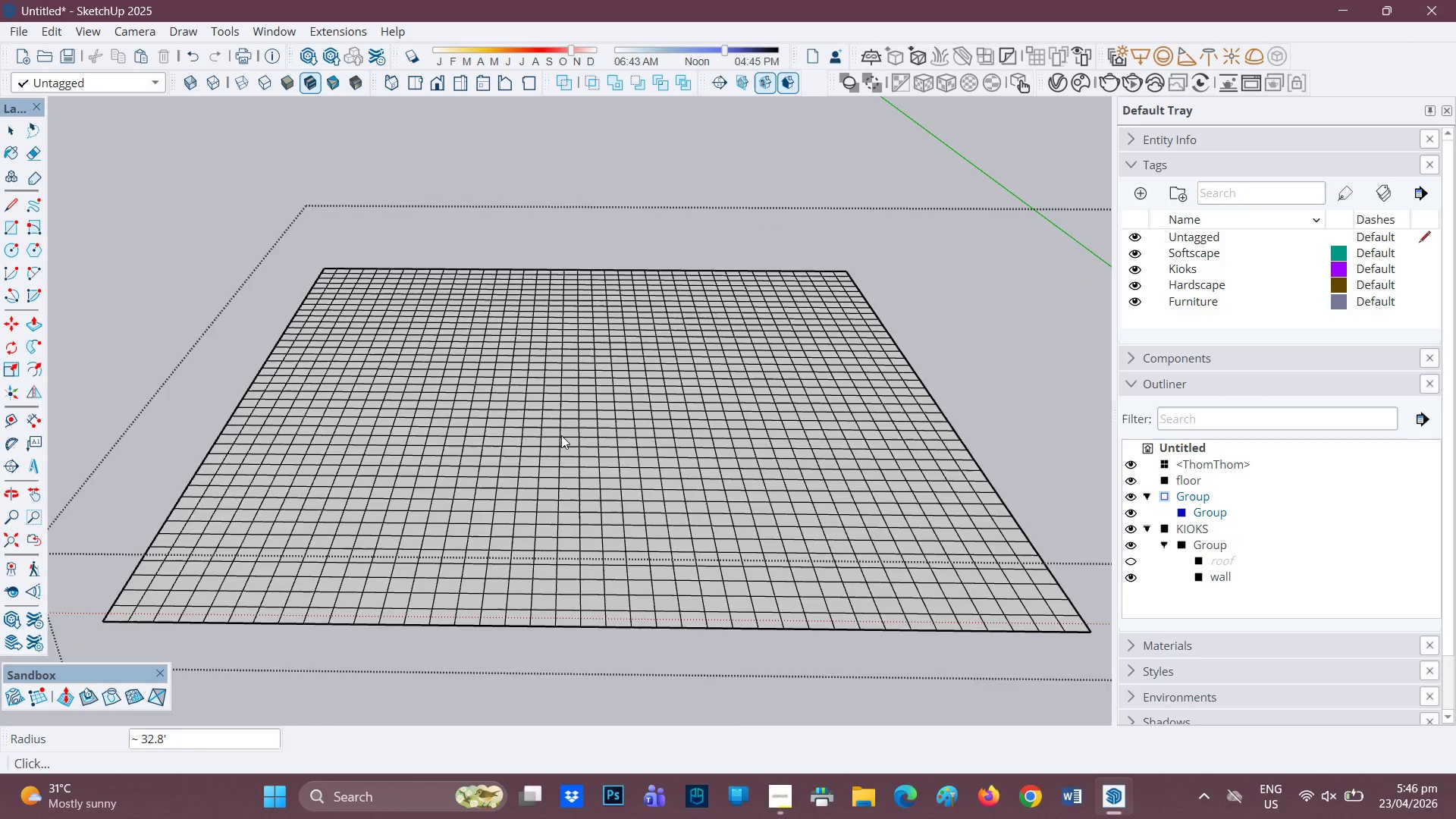 
left_click_drag(start_coordinate=[561, 448], to_coordinate=[563, 455])
 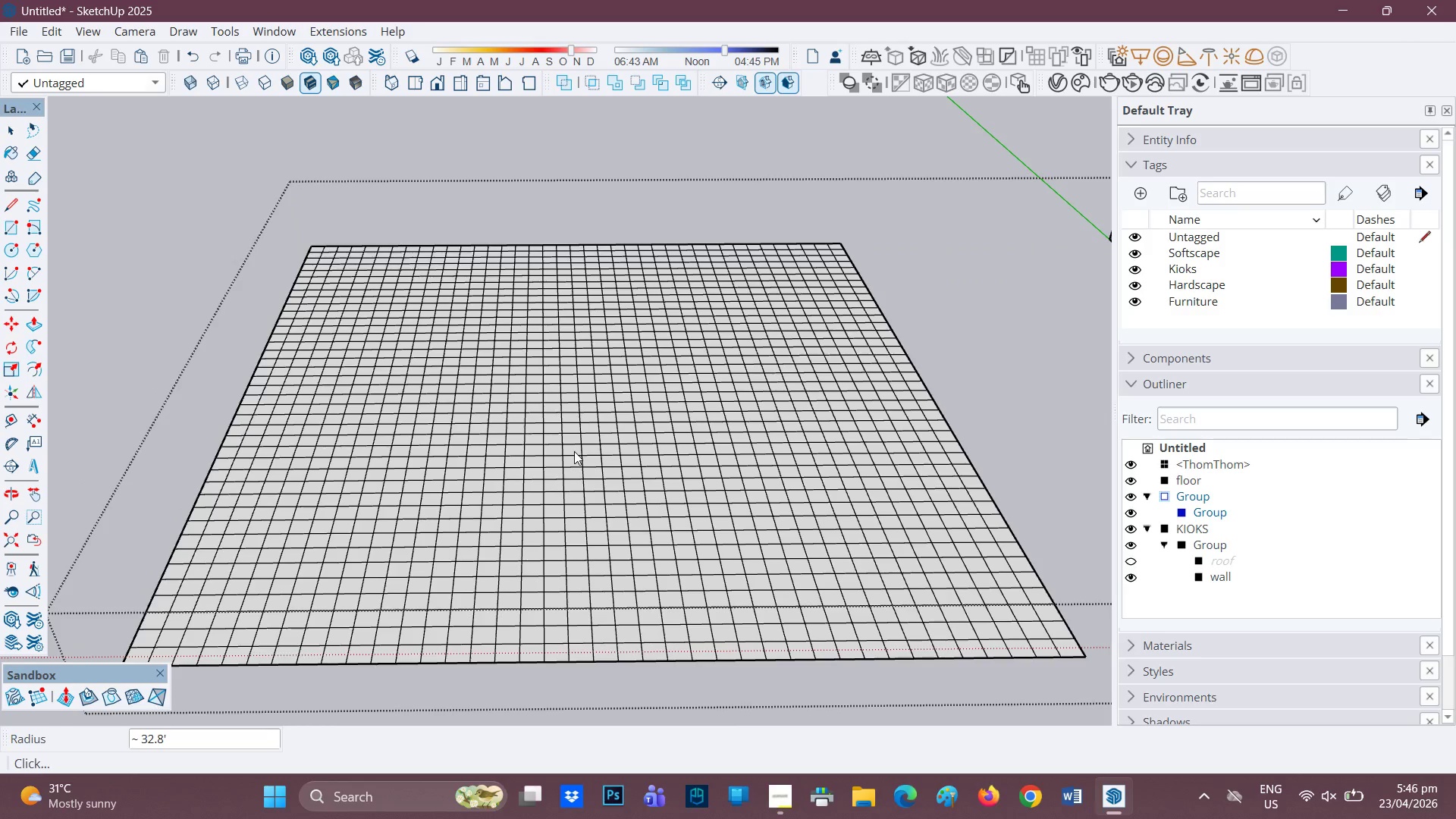 
wait(8.06)
 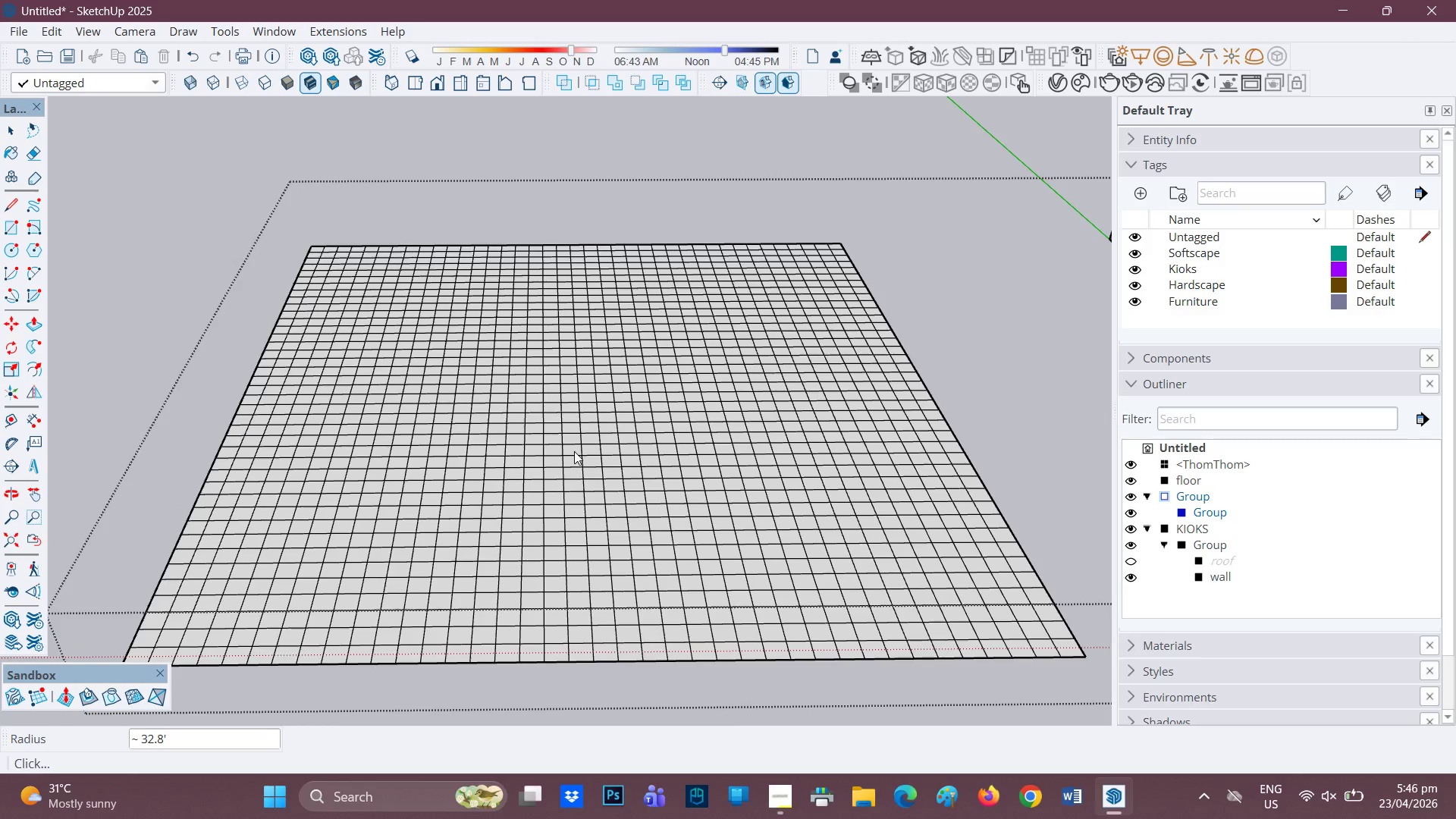 
scroll: coordinate [610, 429], scroll_direction: down, amount: 2.0
 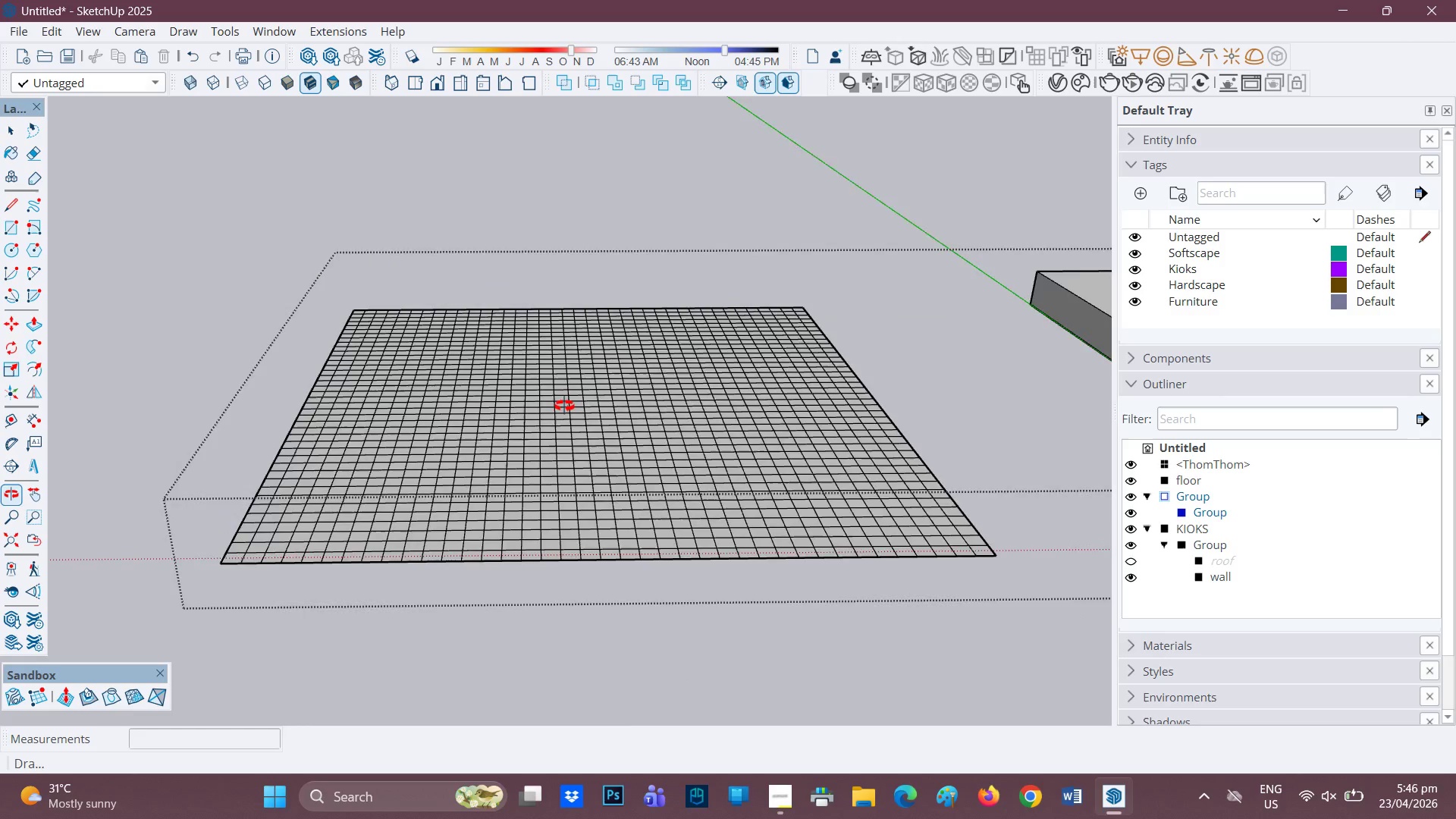 
key(Space)
 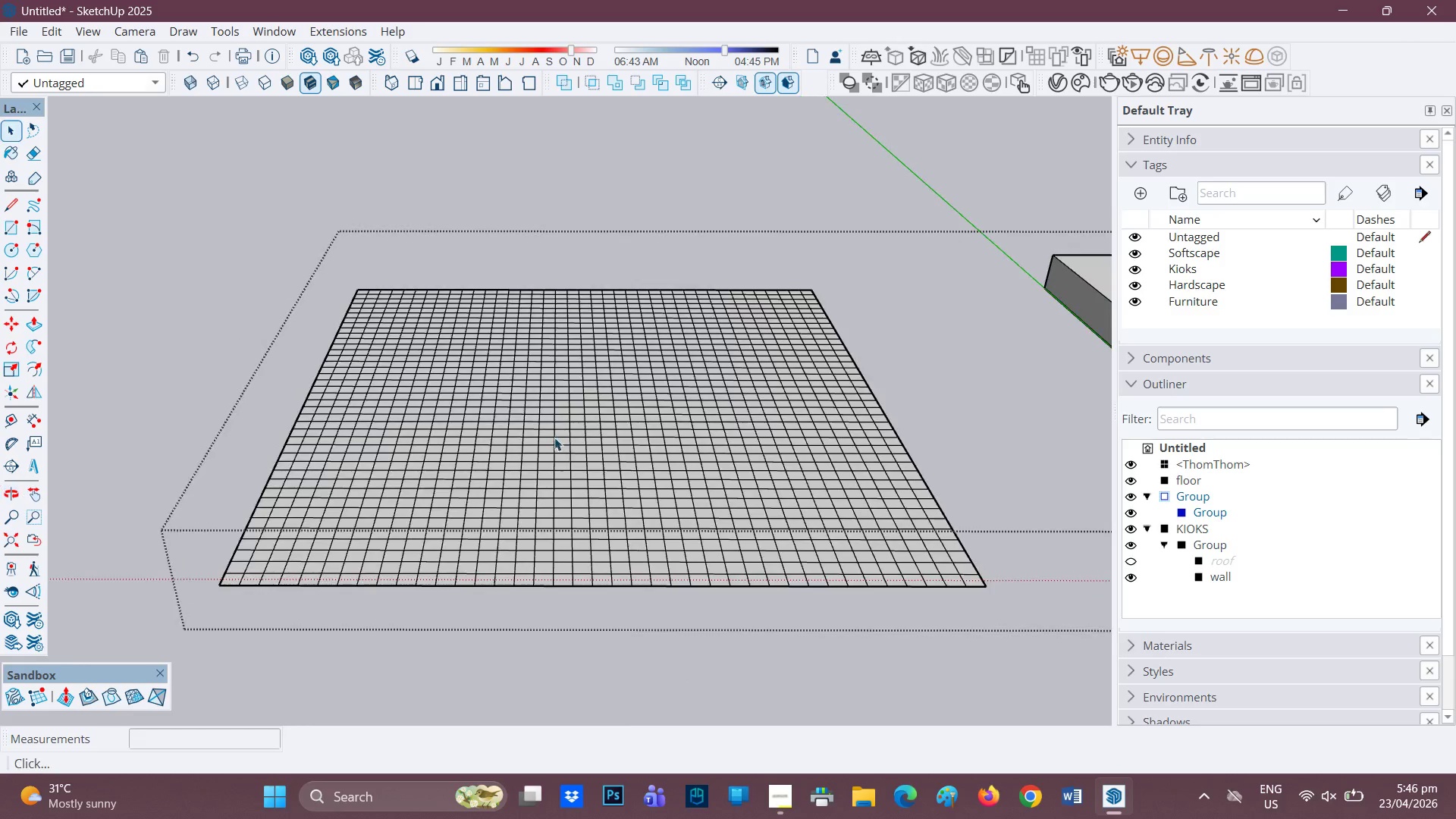 
left_click([591, 479])
 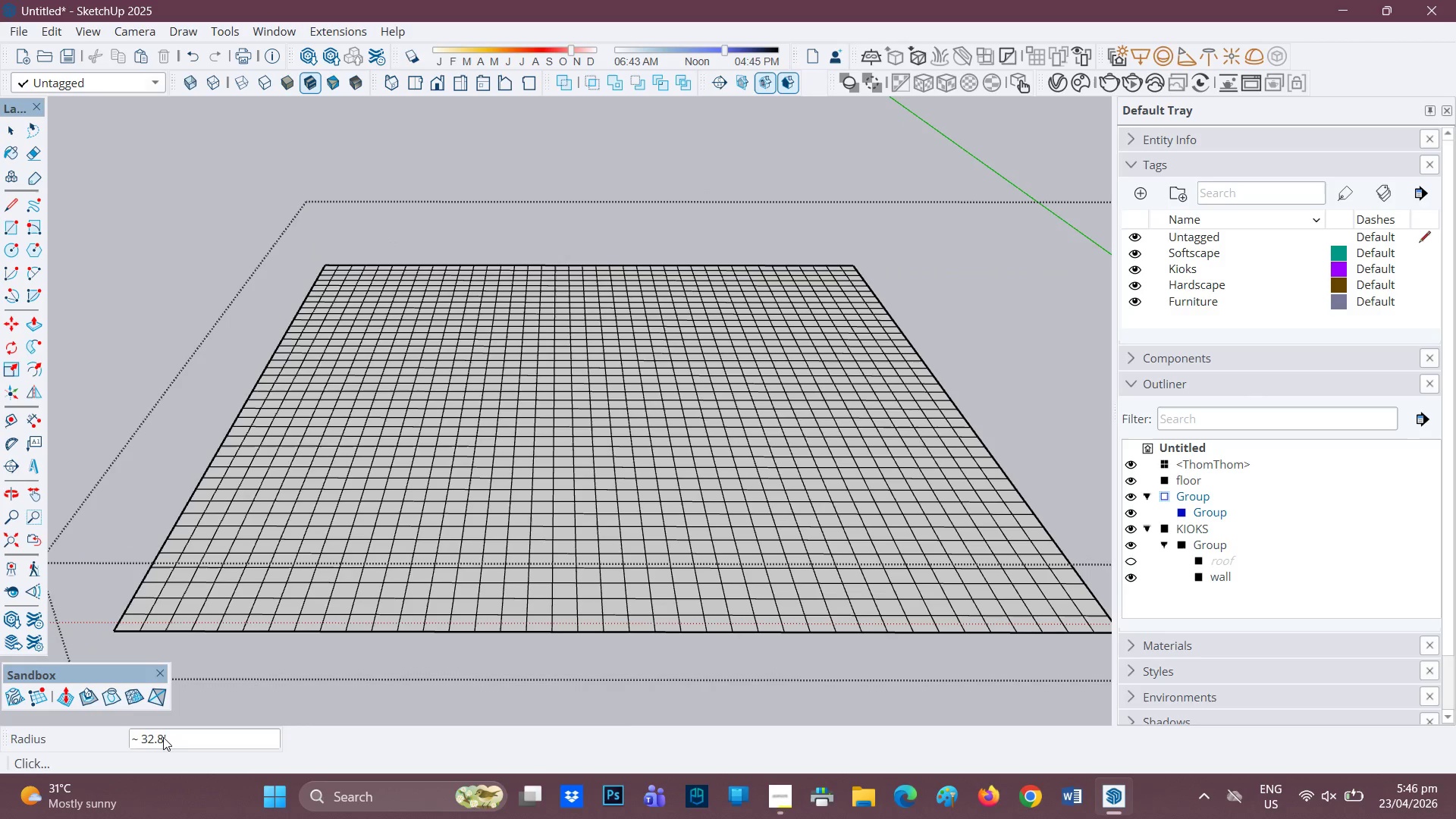 
scroll: coordinate [560, 441], scroll_direction: up, amount: 1.0
 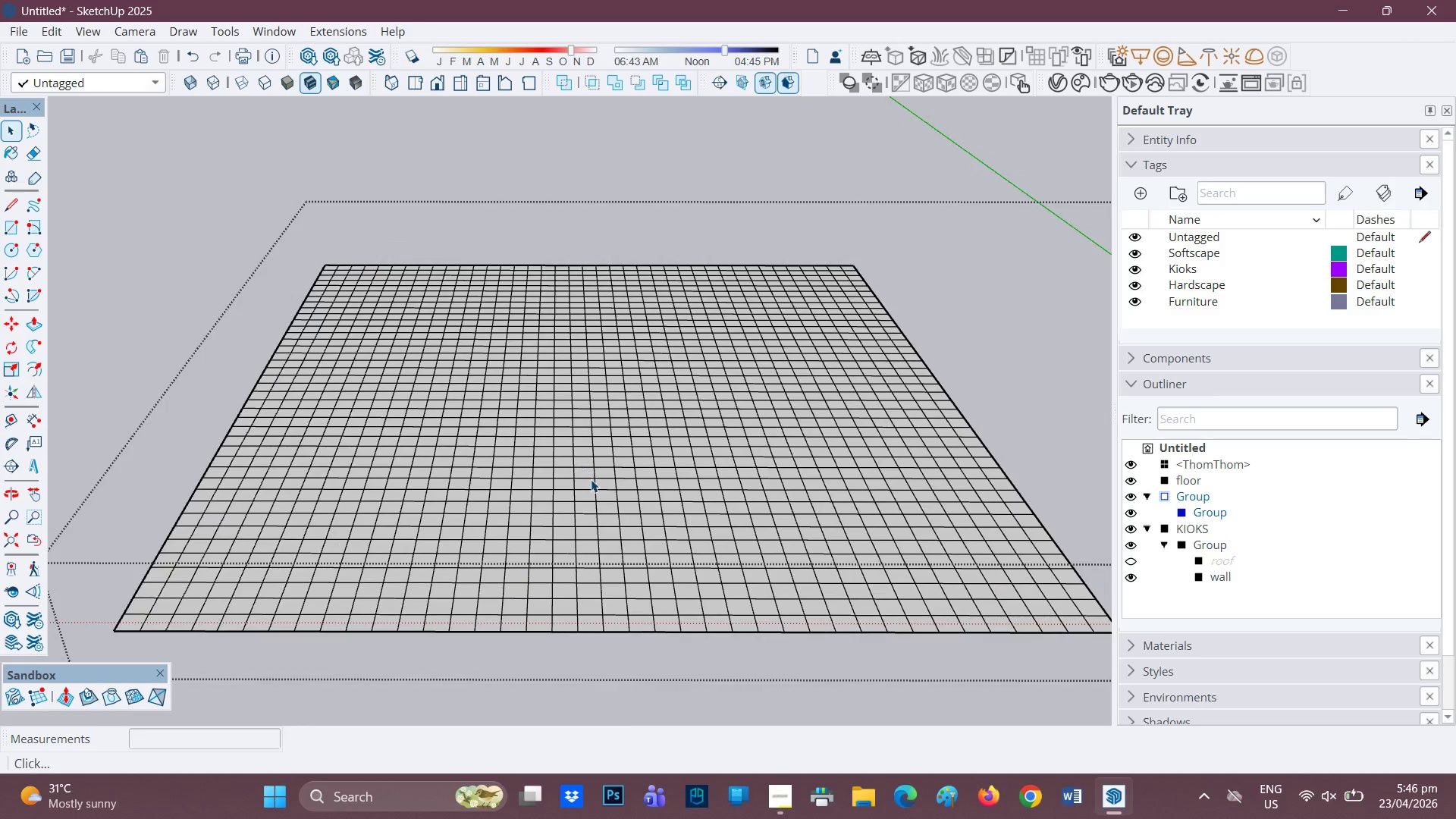 
double_click([162, 733])
 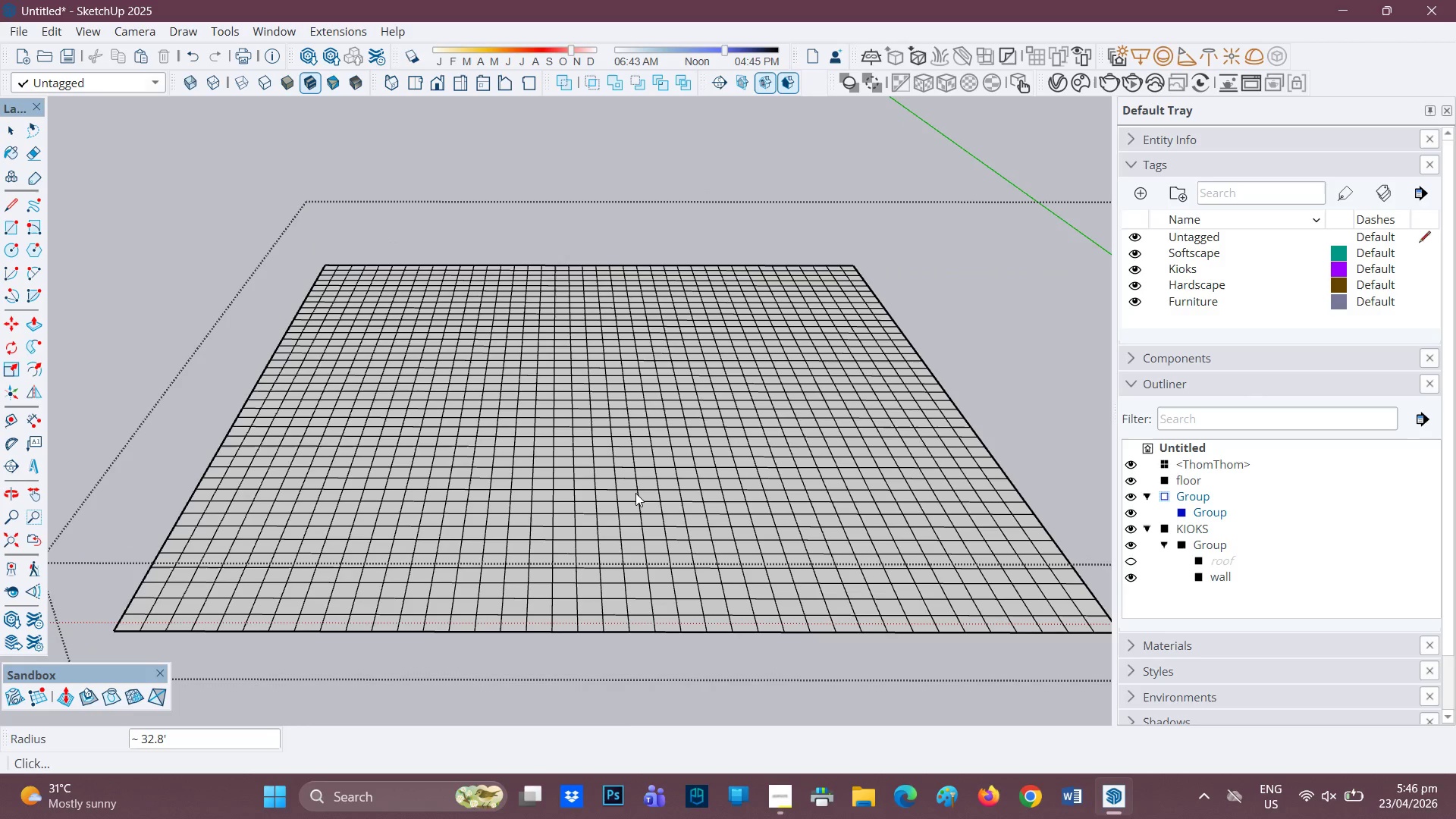 
left_click([676, 496])
 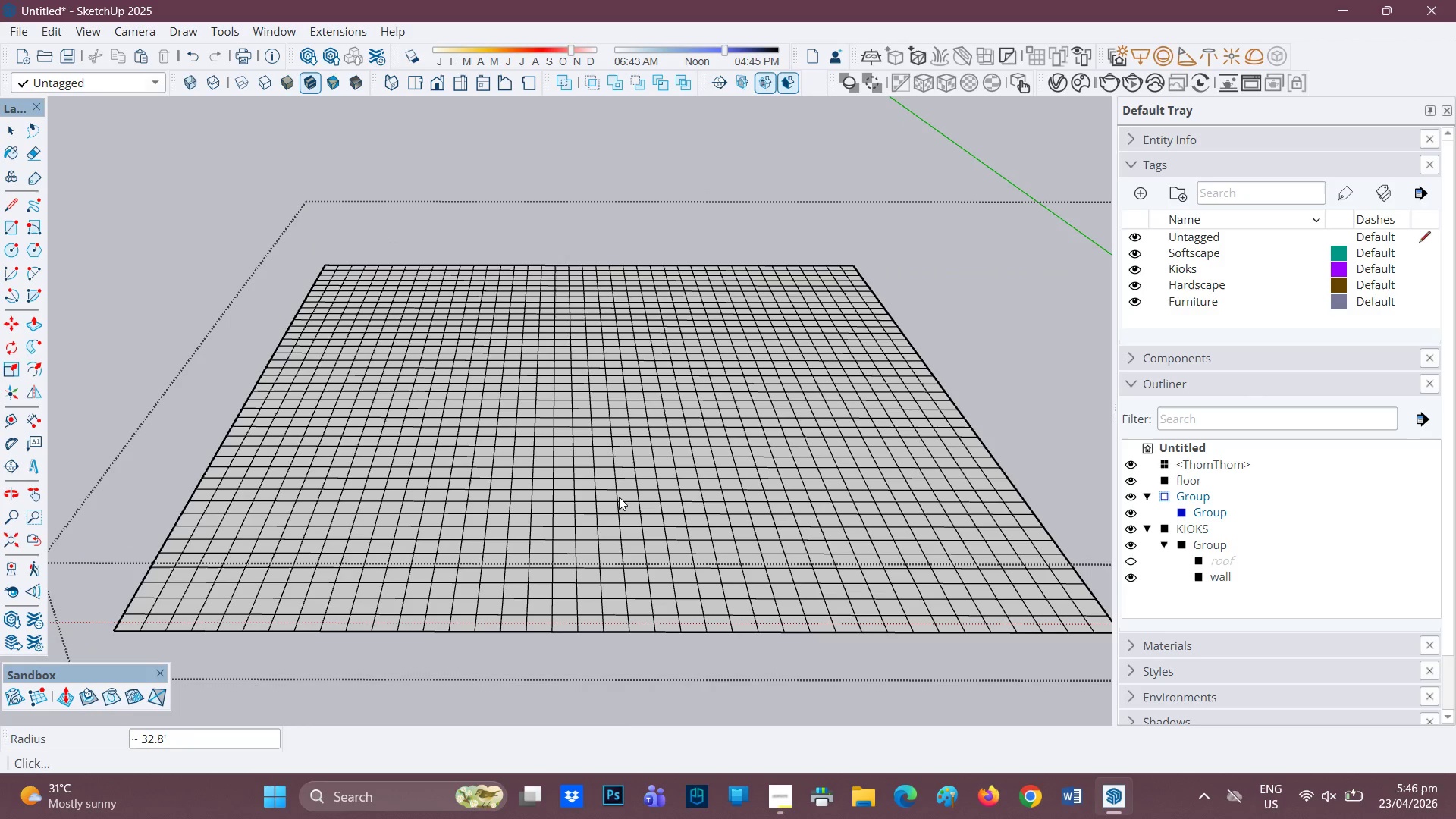 
left_click_drag(start_coordinate=[619, 497], to_coordinate=[615, 408])
 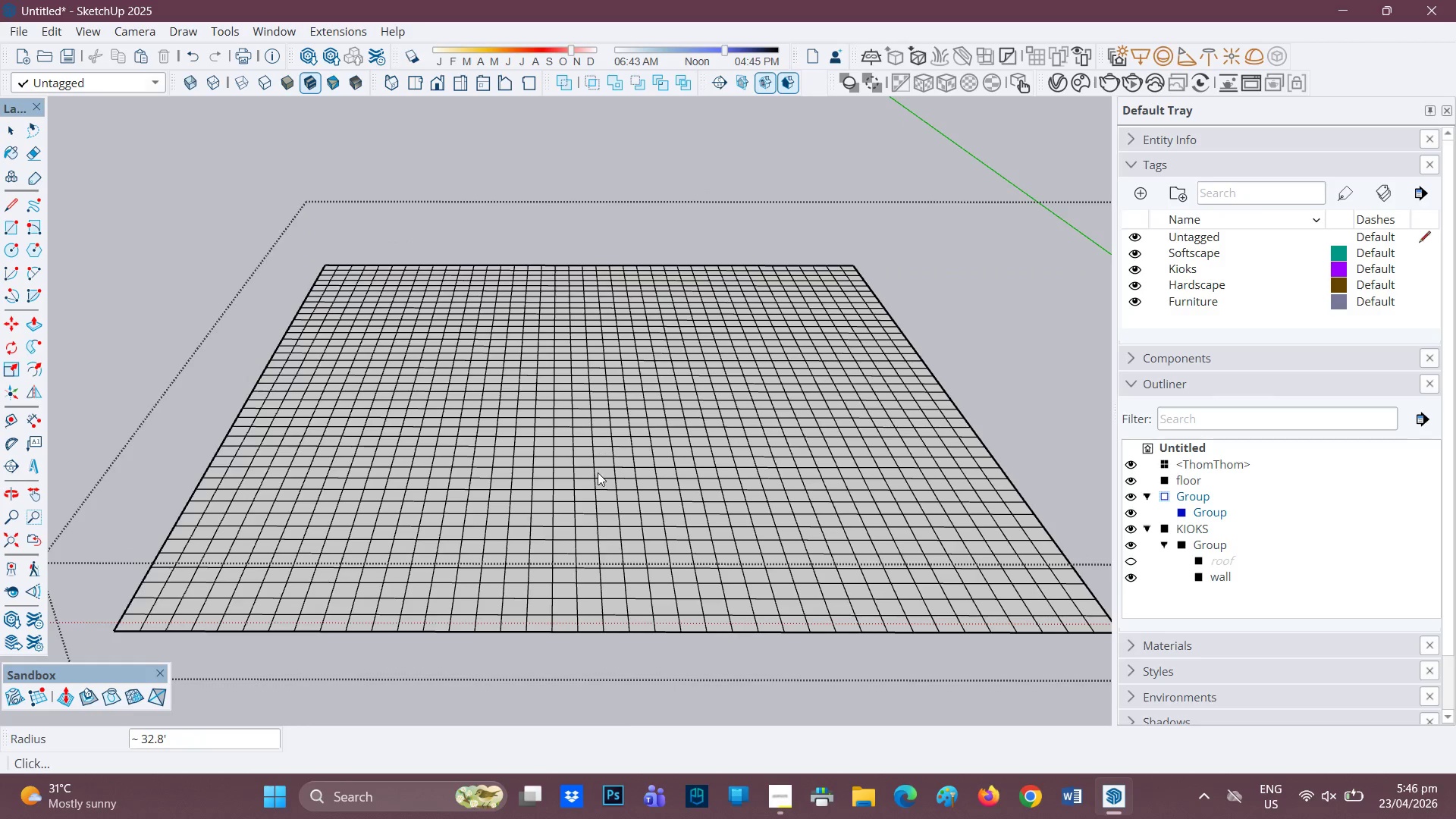 
left_click_drag(start_coordinate=[604, 500], to_coordinate=[675, 460])
 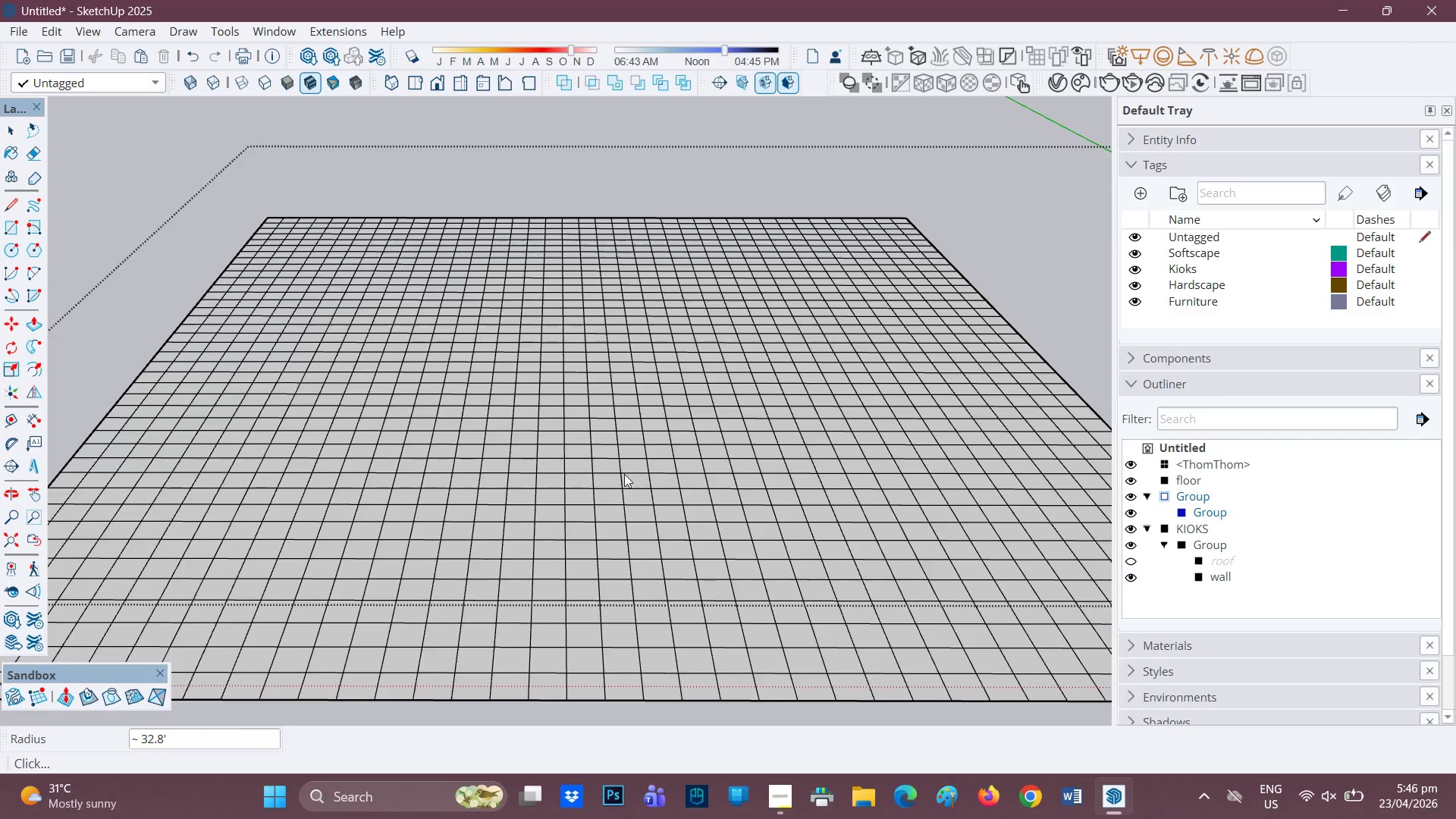 
scroll: coordinate [601, 495], scroll_direction: up, amount: 3.0
 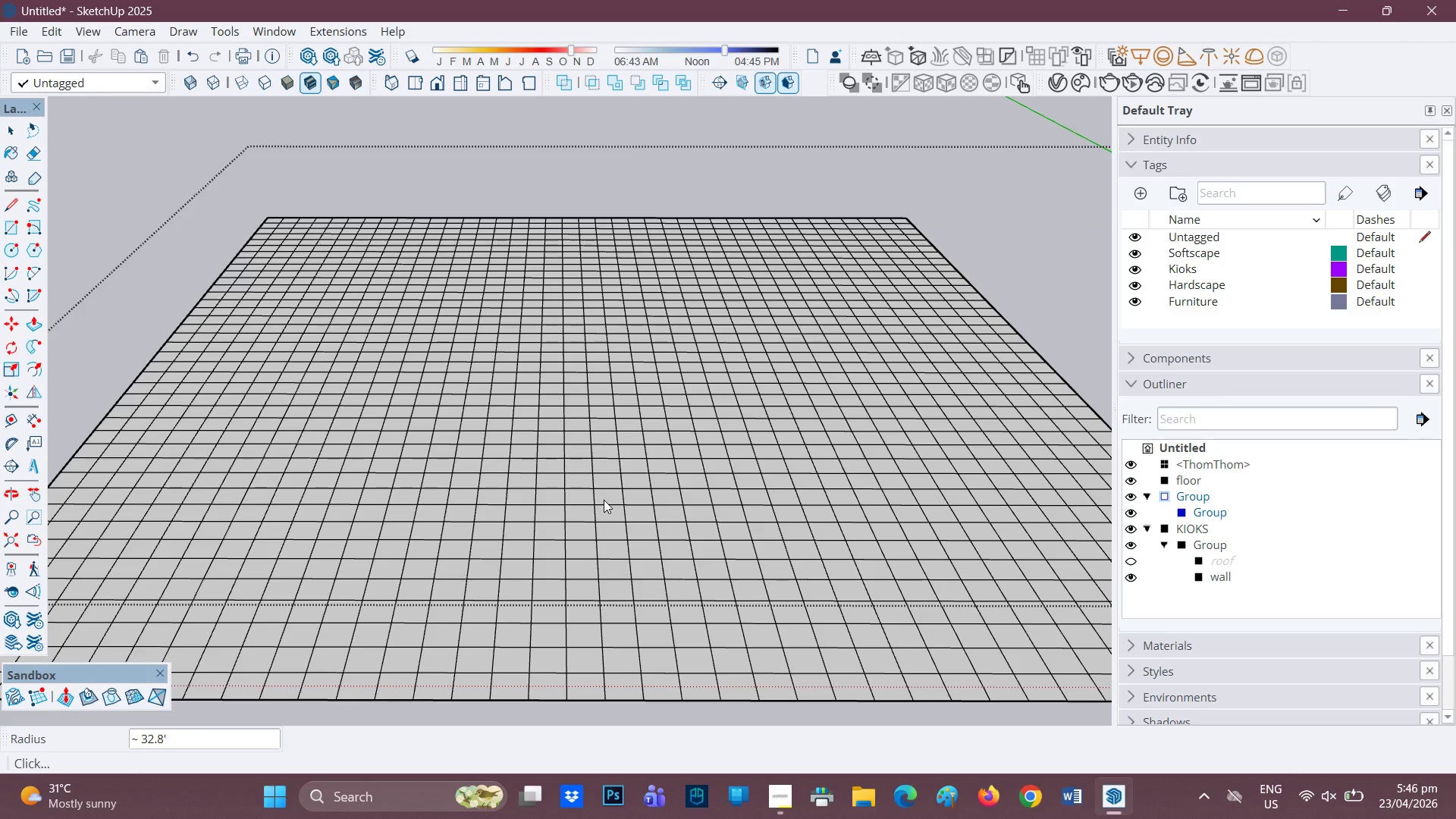 
scroll: coordinate [618, 480], scroll_direction: down, amount: 9.0
 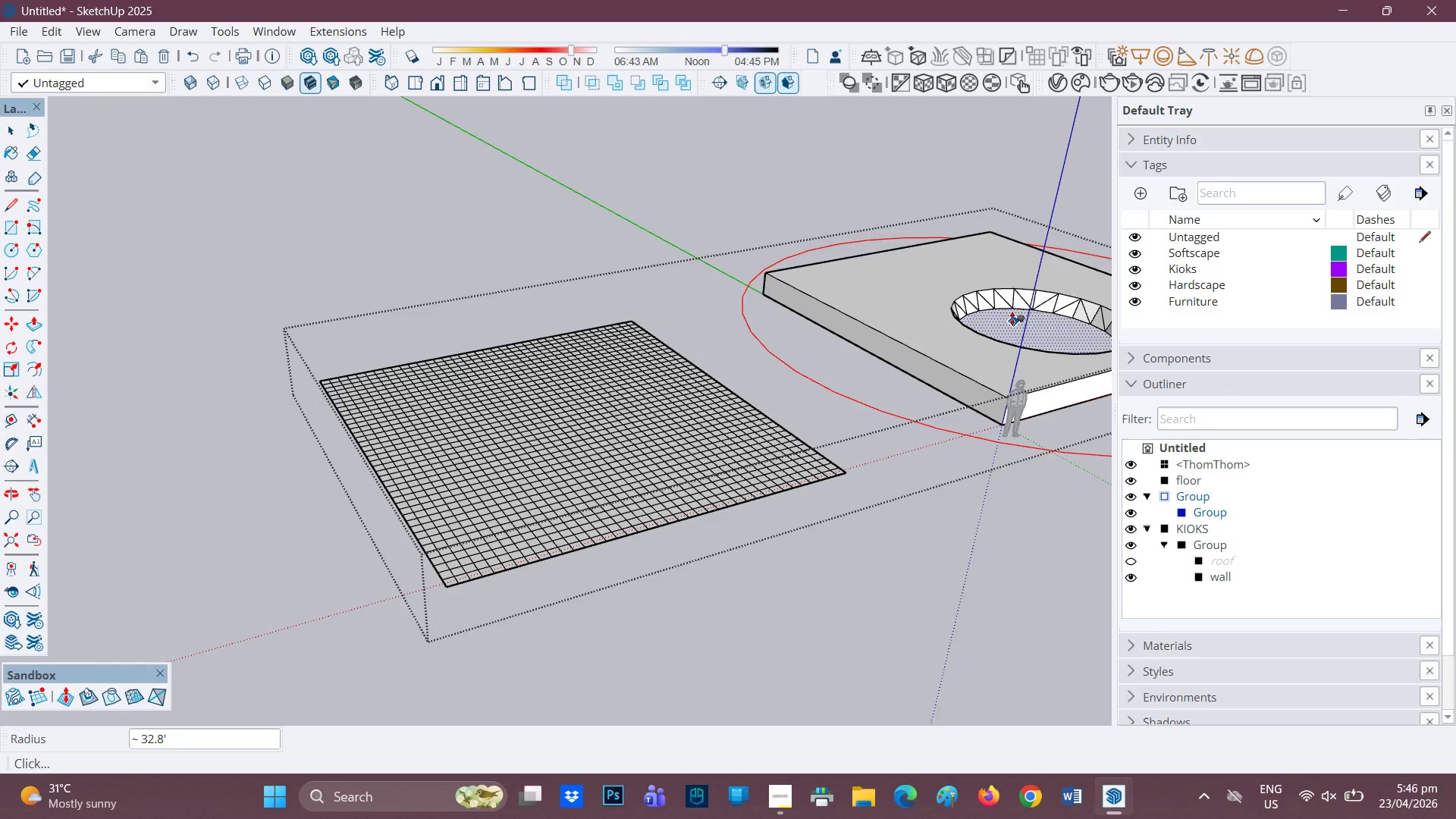 
left_click([1017, 321])
 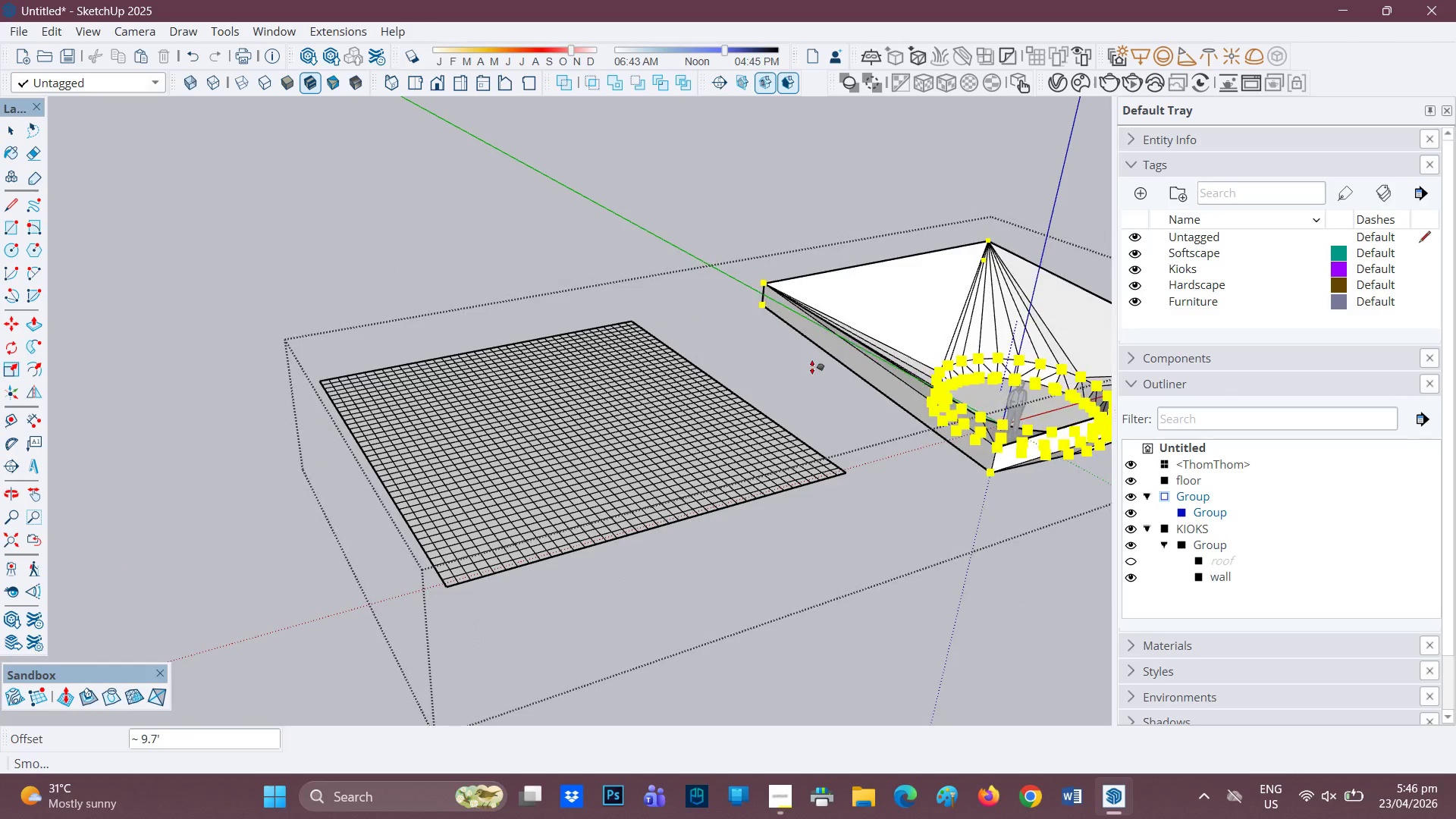 
key(Space)
 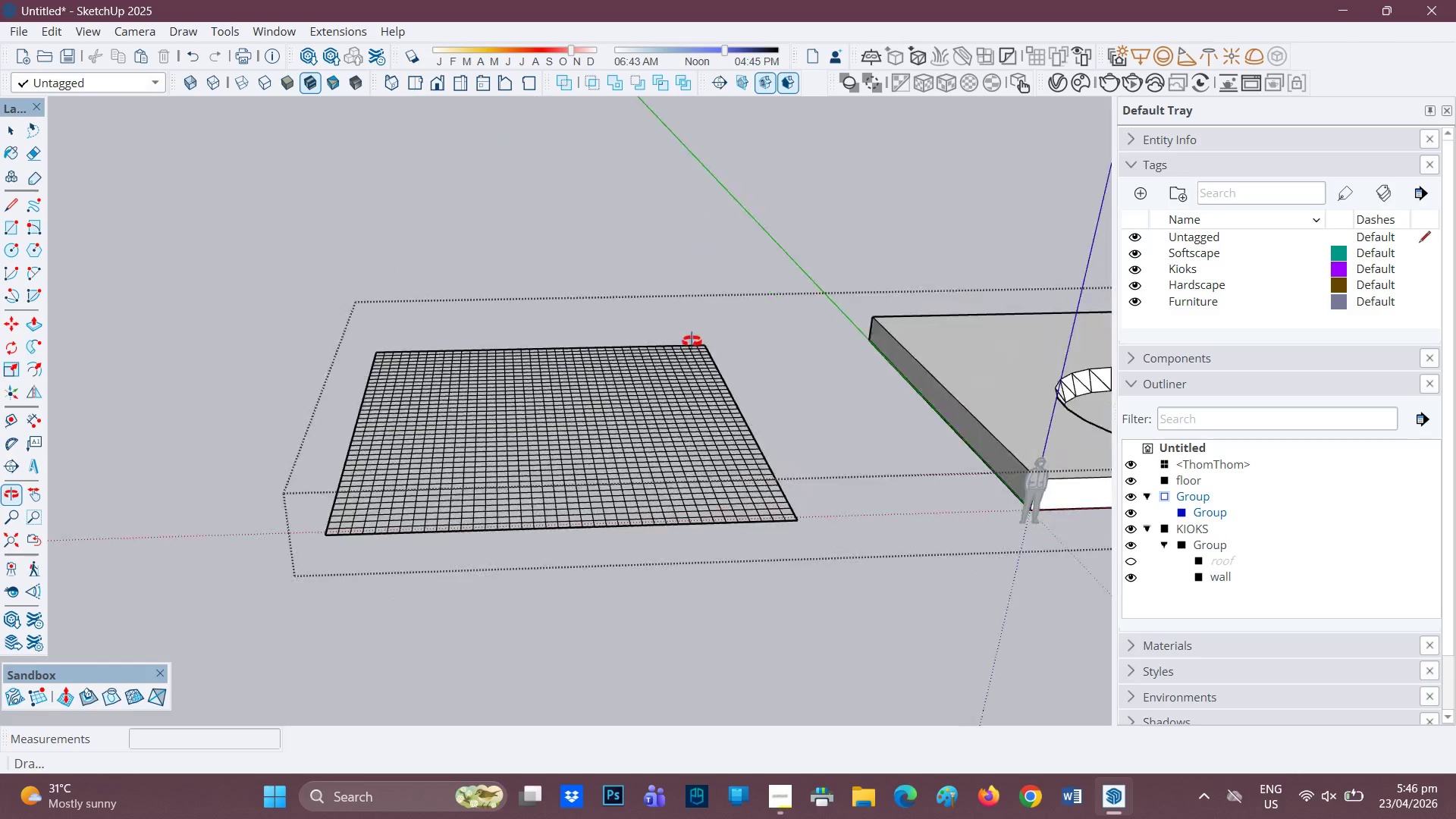 
scroll: coordinate [628, 372], scroll_direction: down, amount: 2.0
 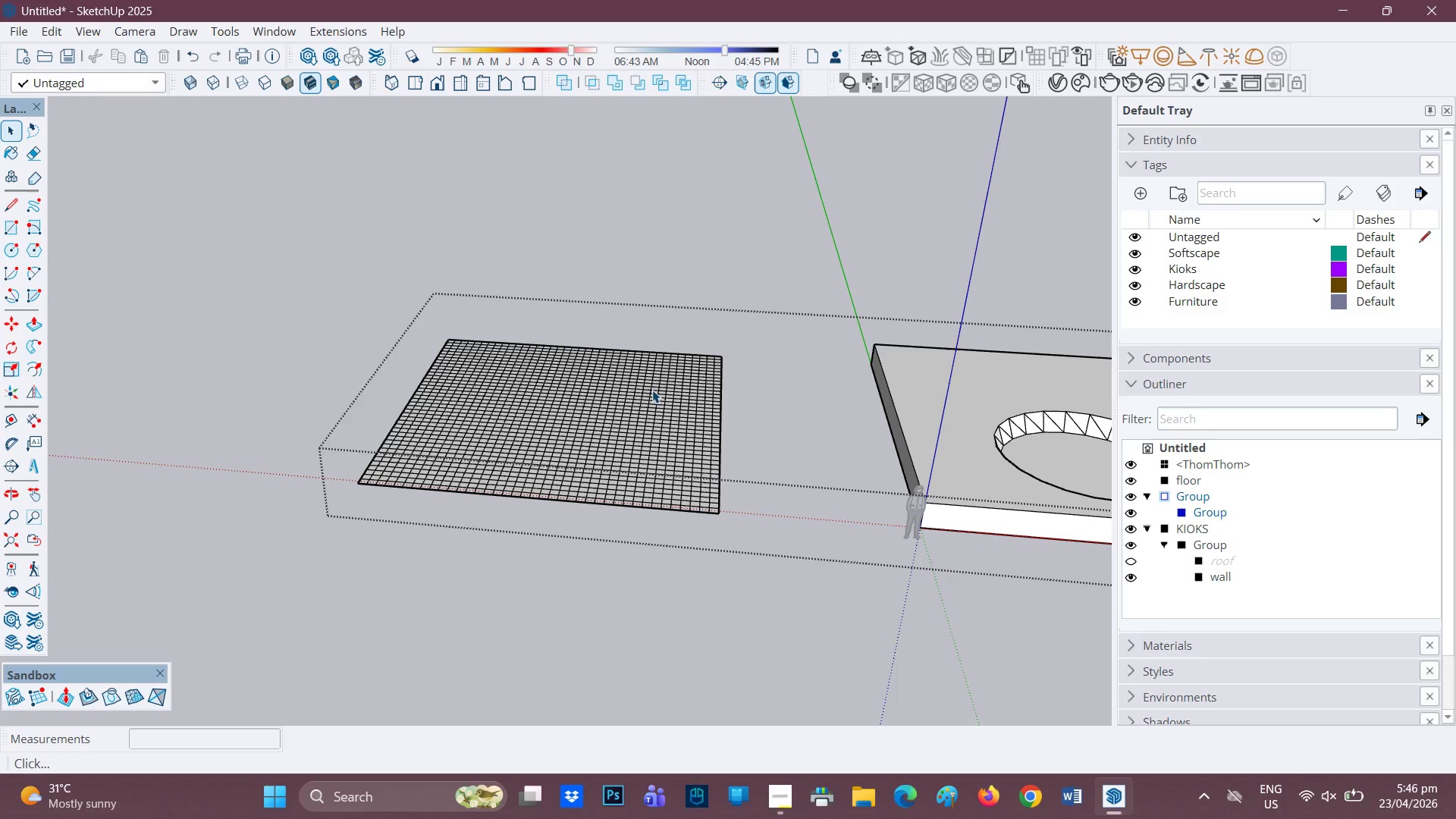 
key(H)
 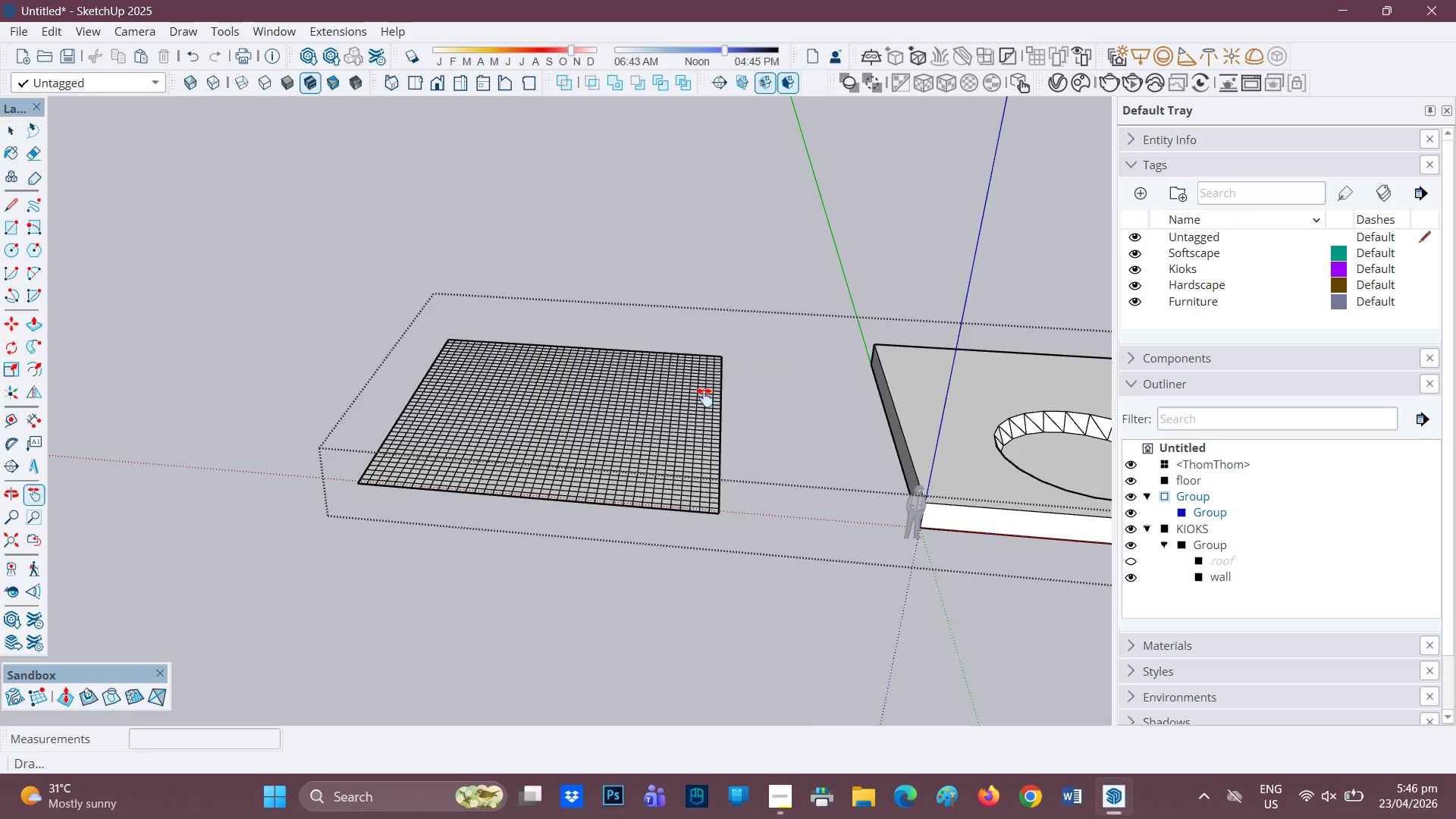 
left_click_drag(start_coordinate=[706, 398], to_coordinate=[224, 396])
 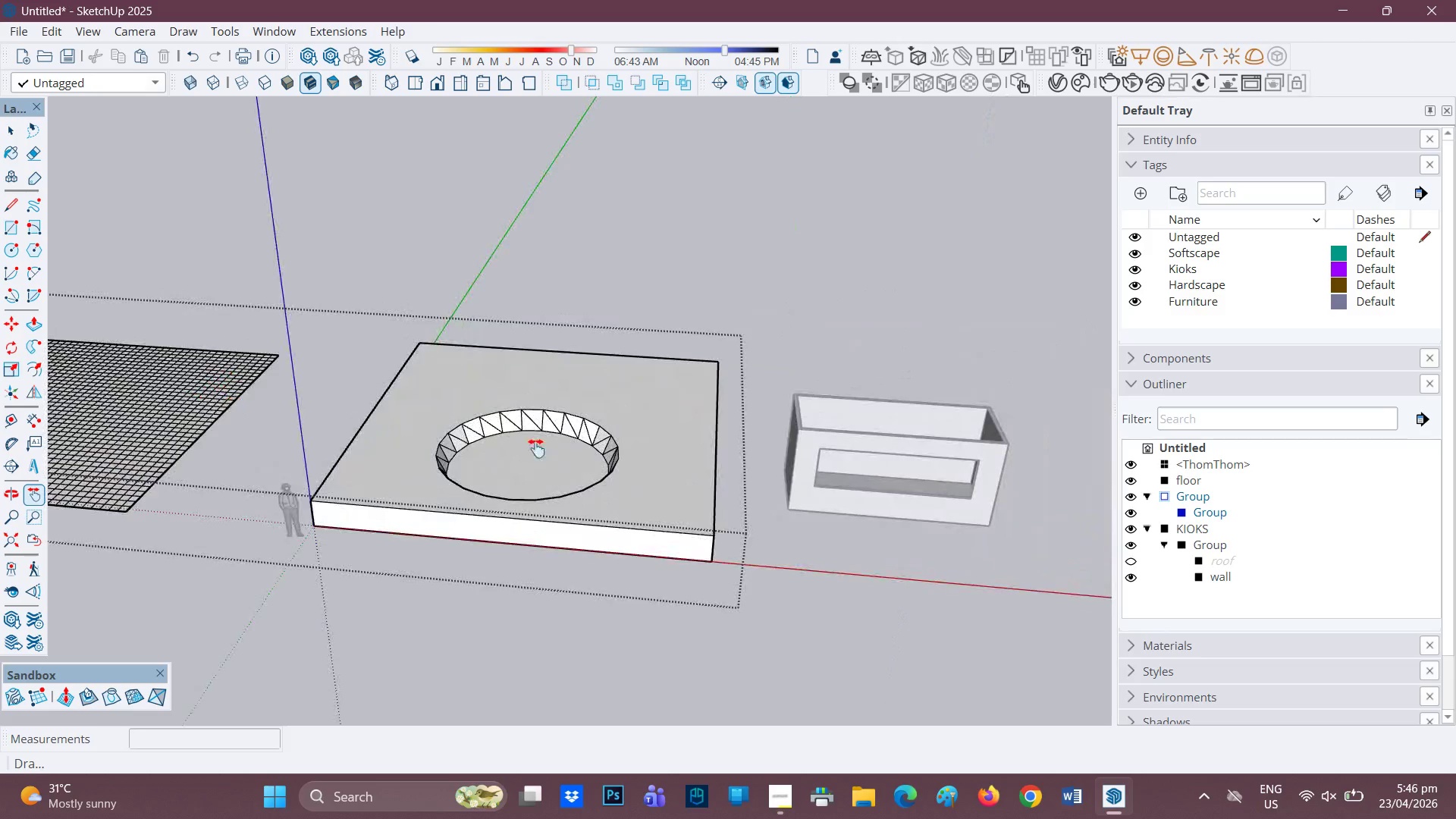 
key(Space)
 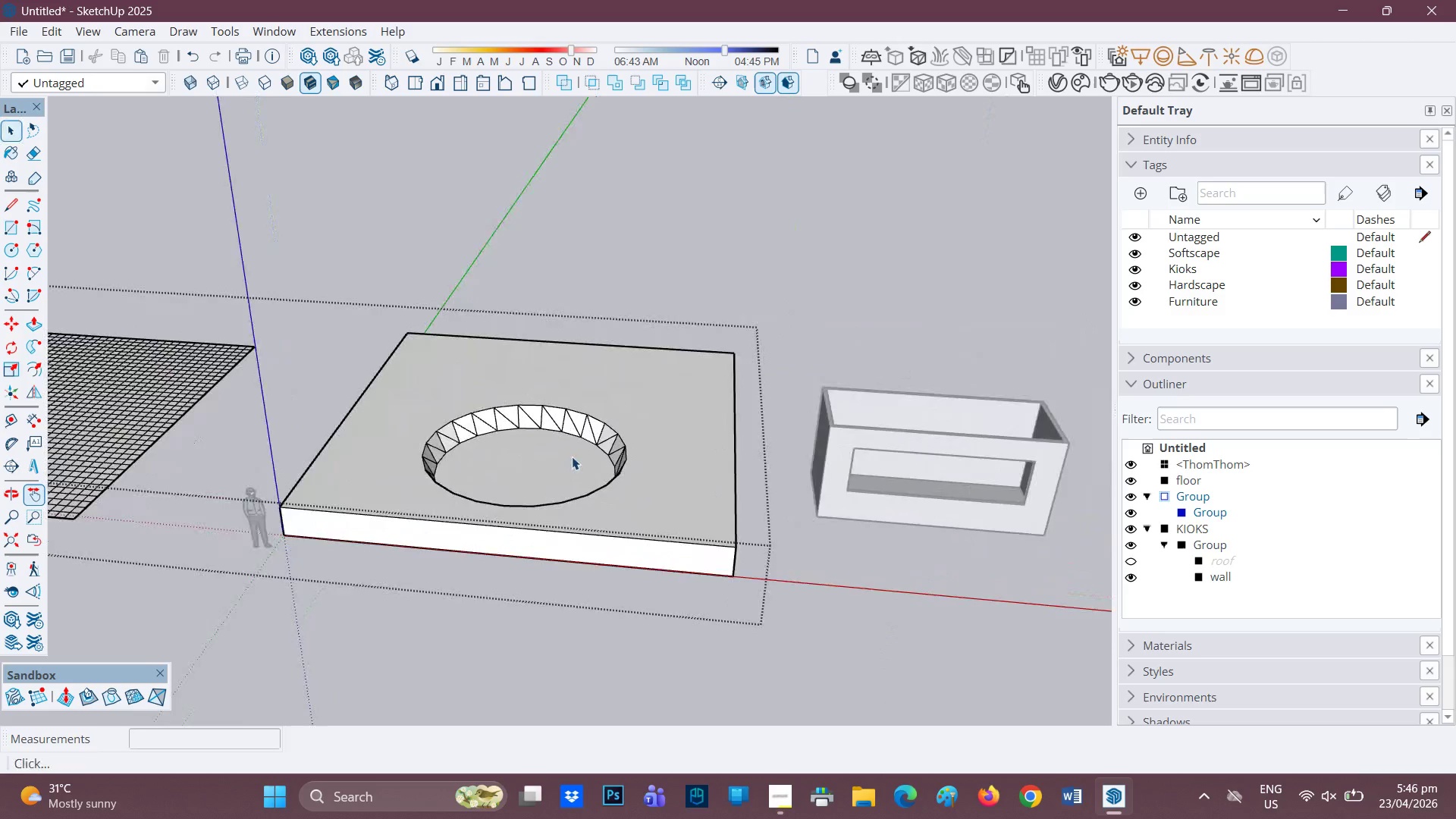 
scroll: coordinate [573, 457], scroll_direction: up, amount: 2.0
 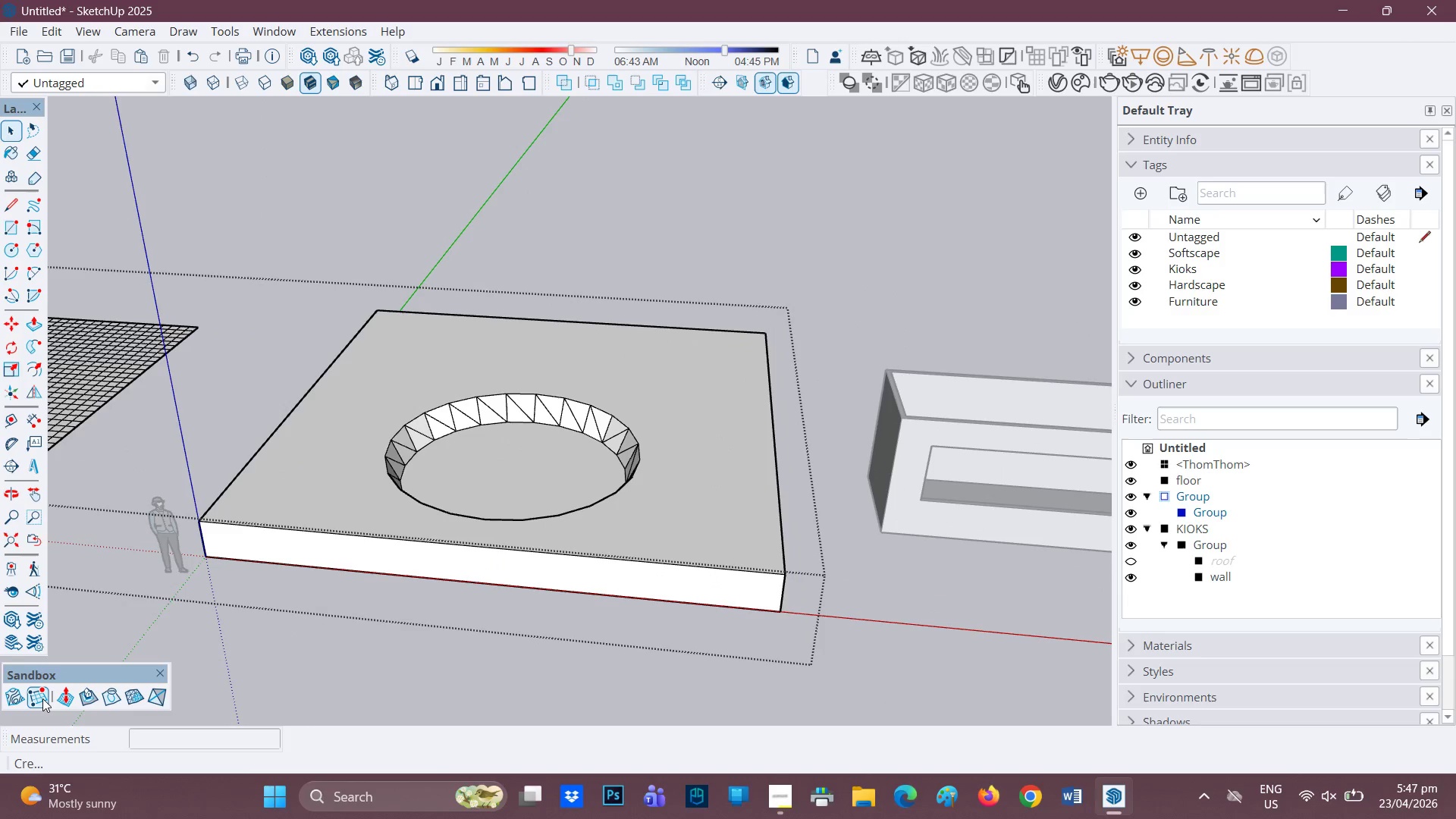 
left_click([71, 699])
 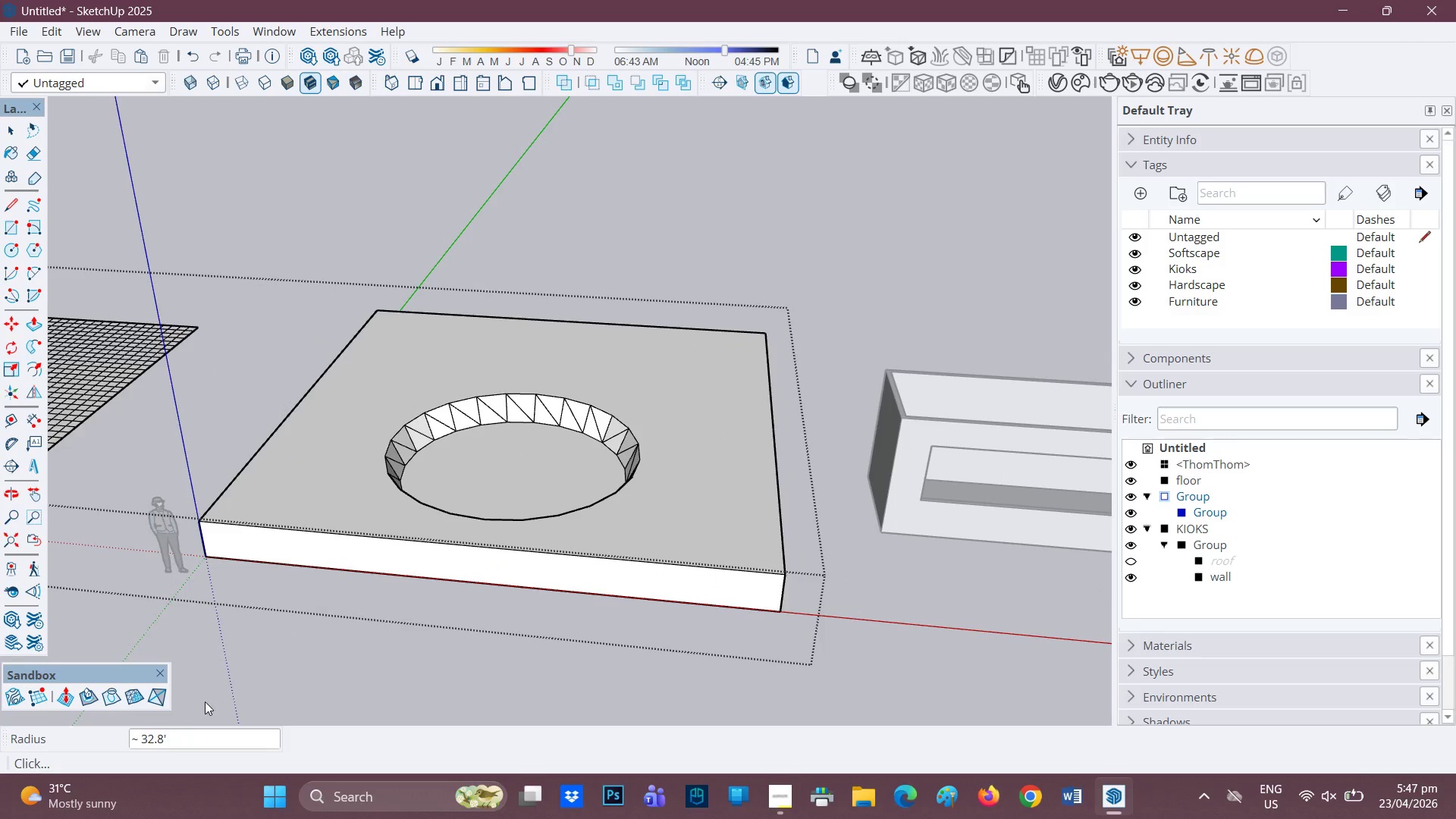 
left_click_drag(start_coordinate=[180, 736], to_coordinate=[177, 739])
 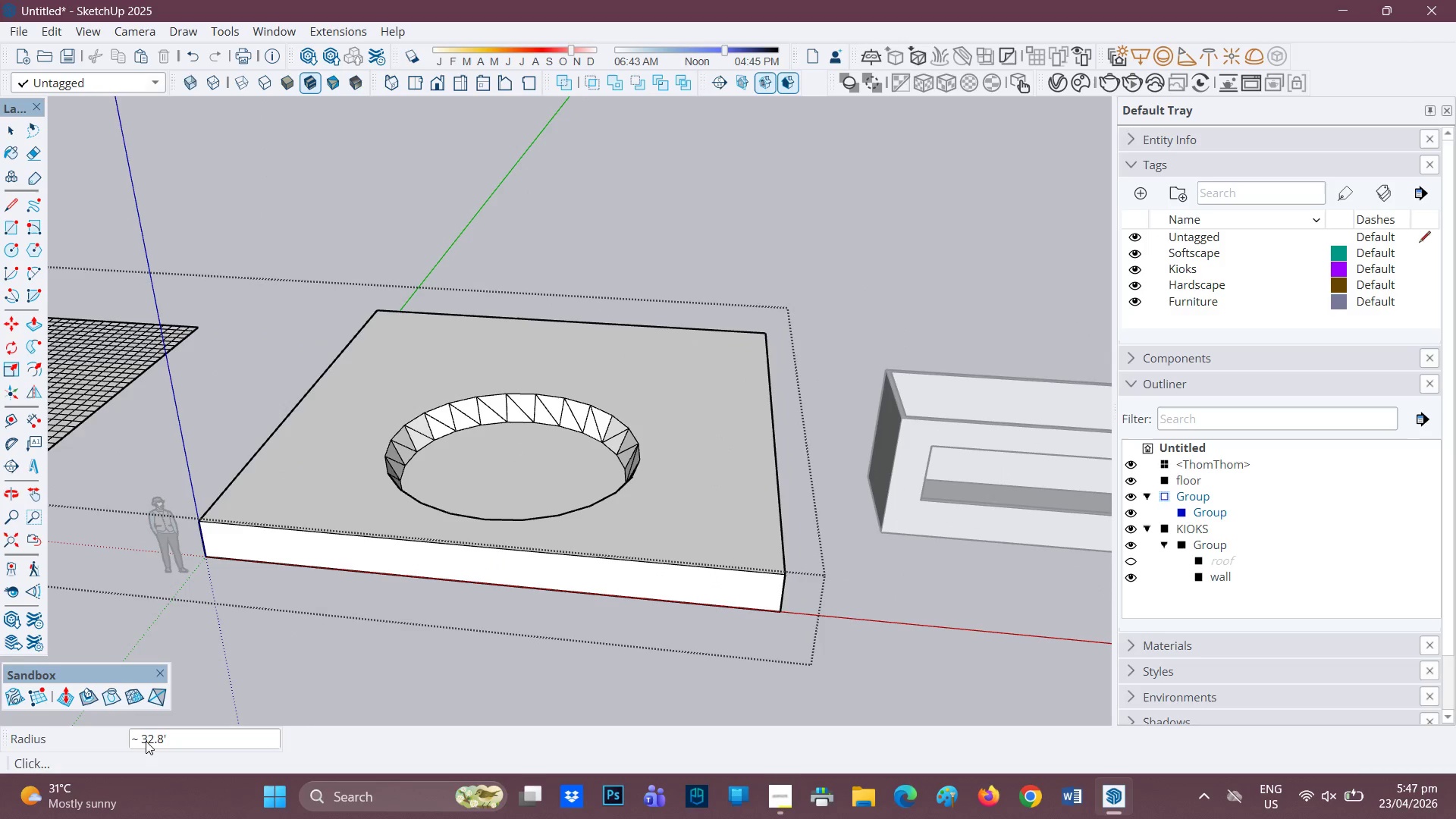 
scroll: coordinate [156, 736], scroll_direction: up, amount: 1.0
 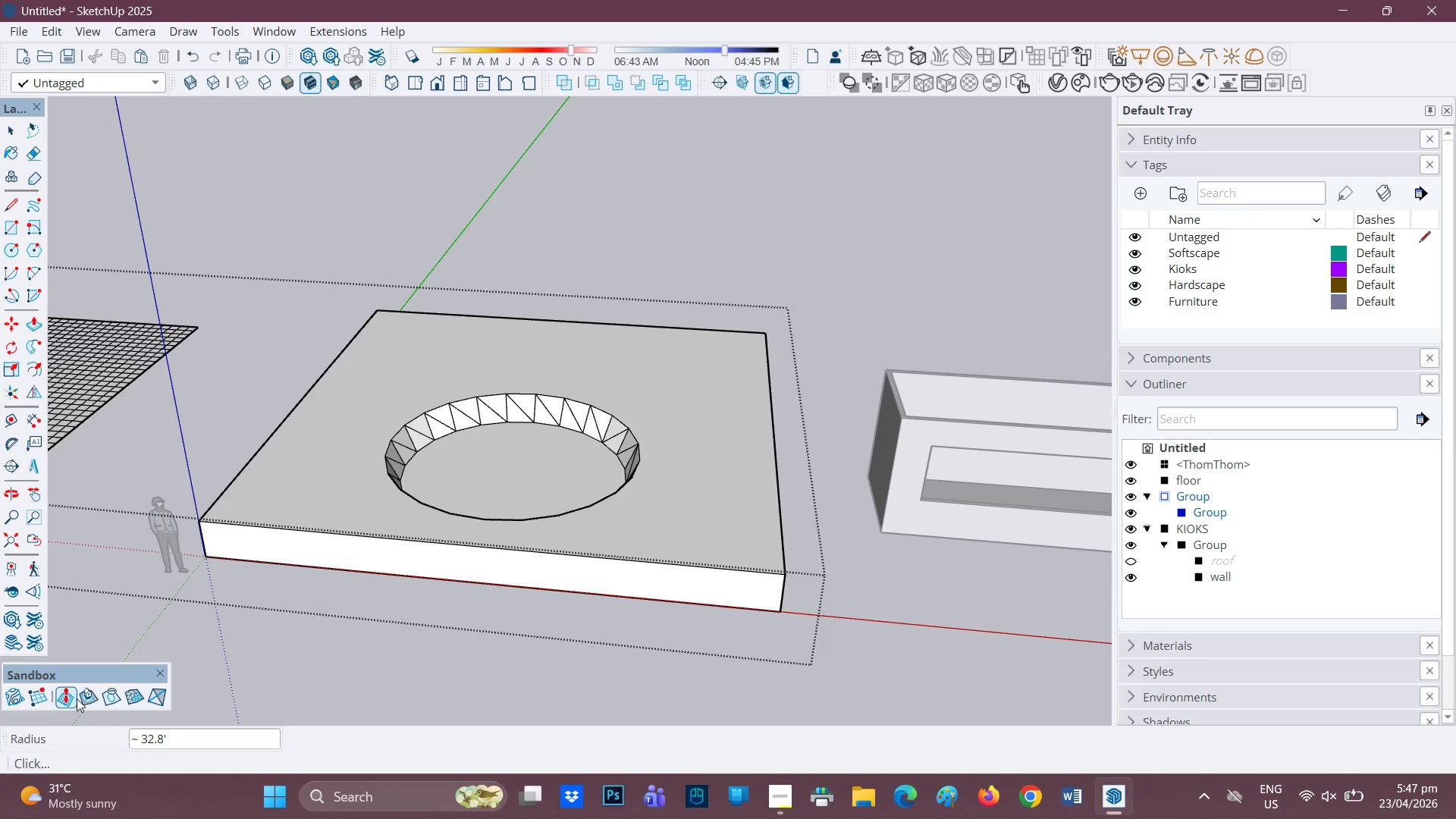 
left_click_drag(start_coordinate=[173, 739], to_coordinate=[170, 743])
 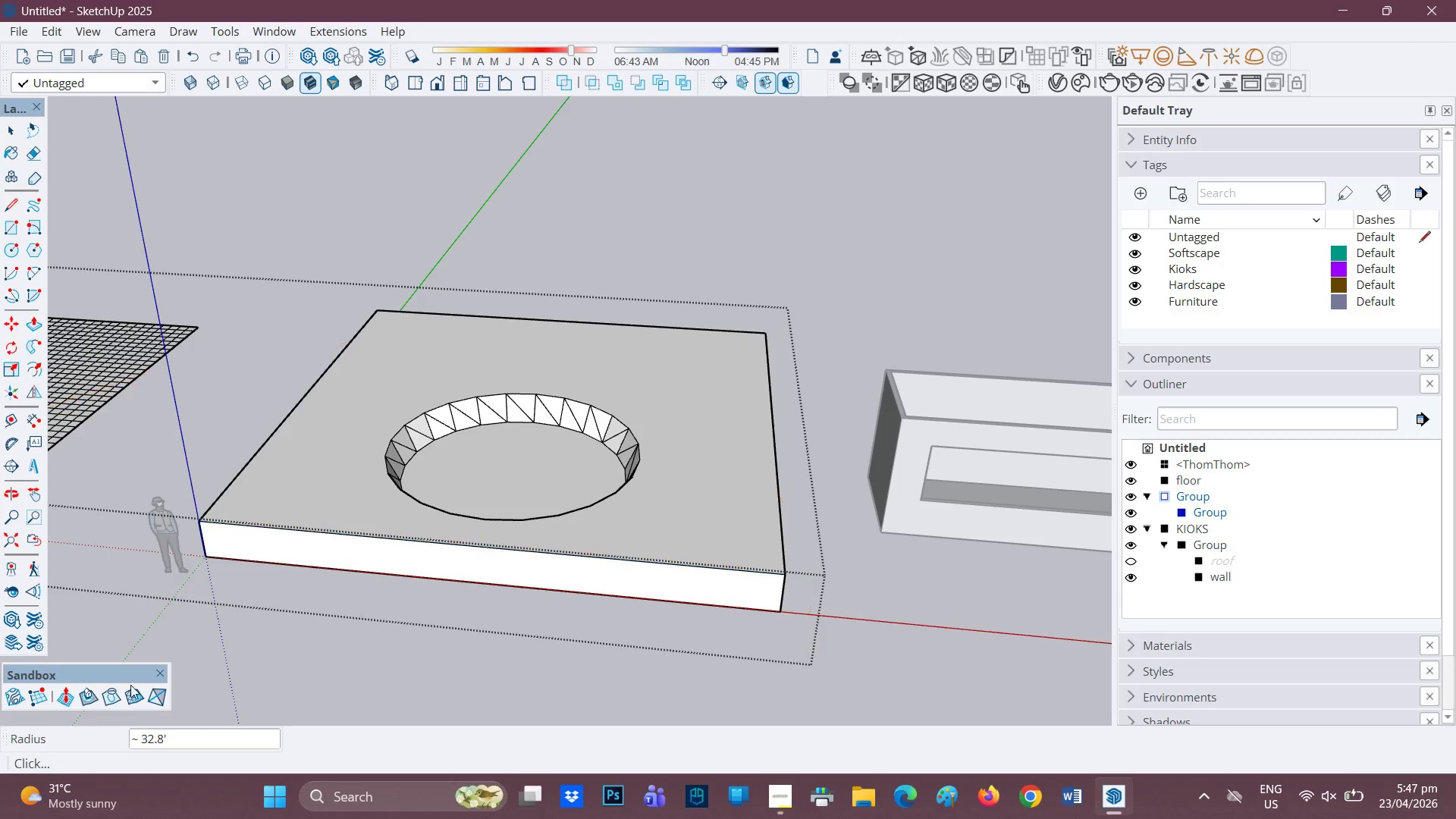 
left_click([163, 743])
 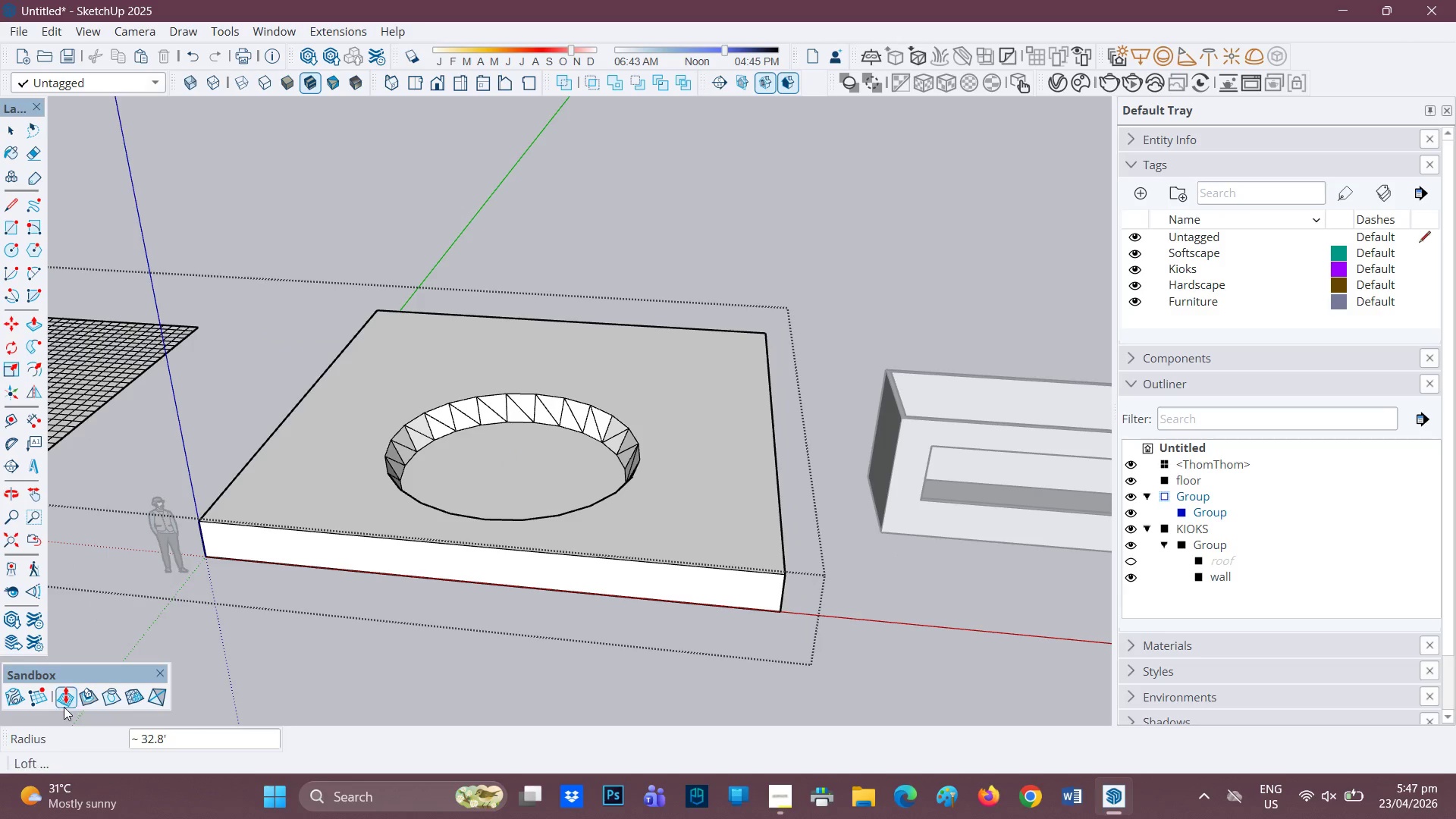 
left_click([64, 707])
 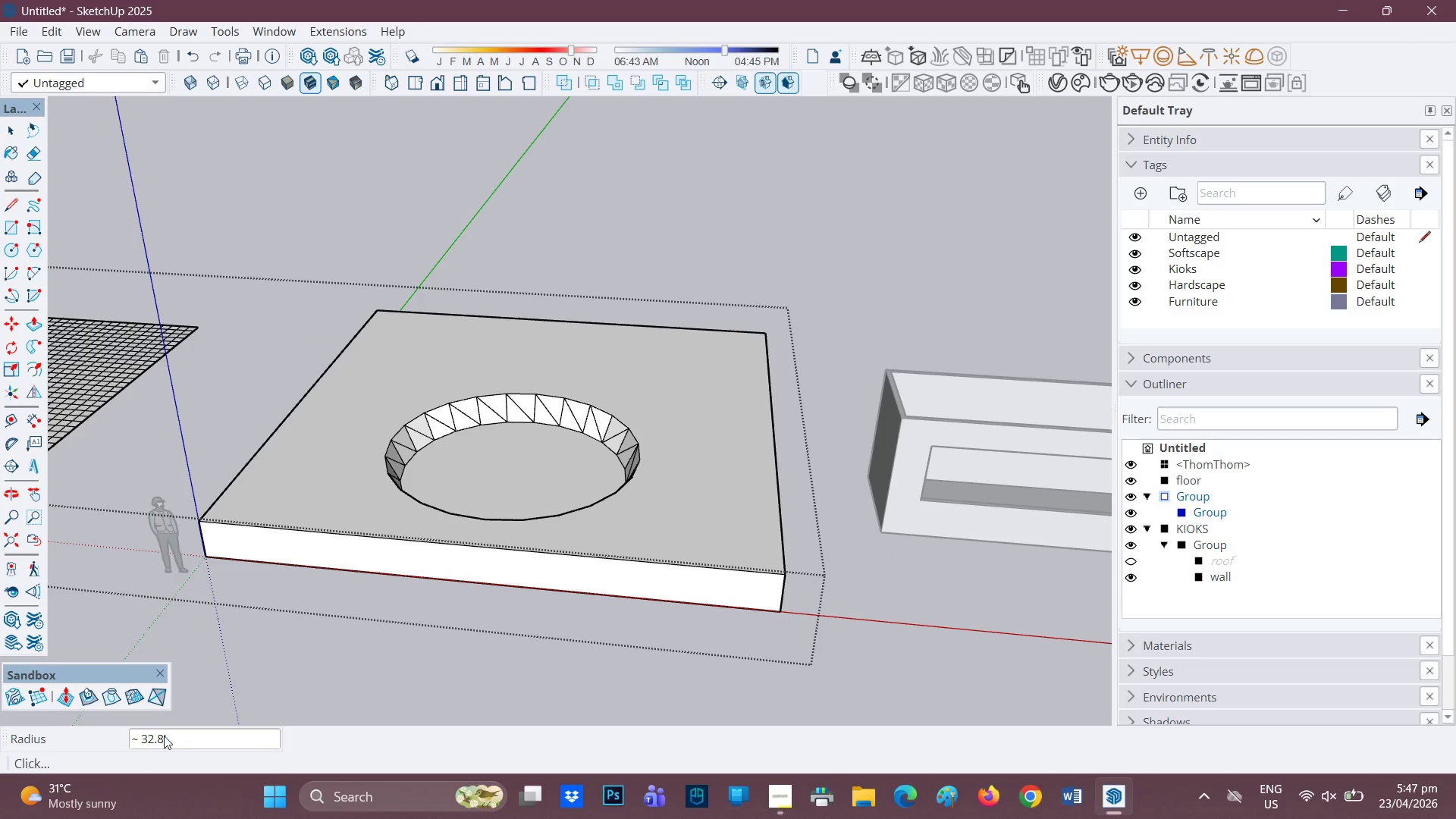 
left_click([160, 736])
 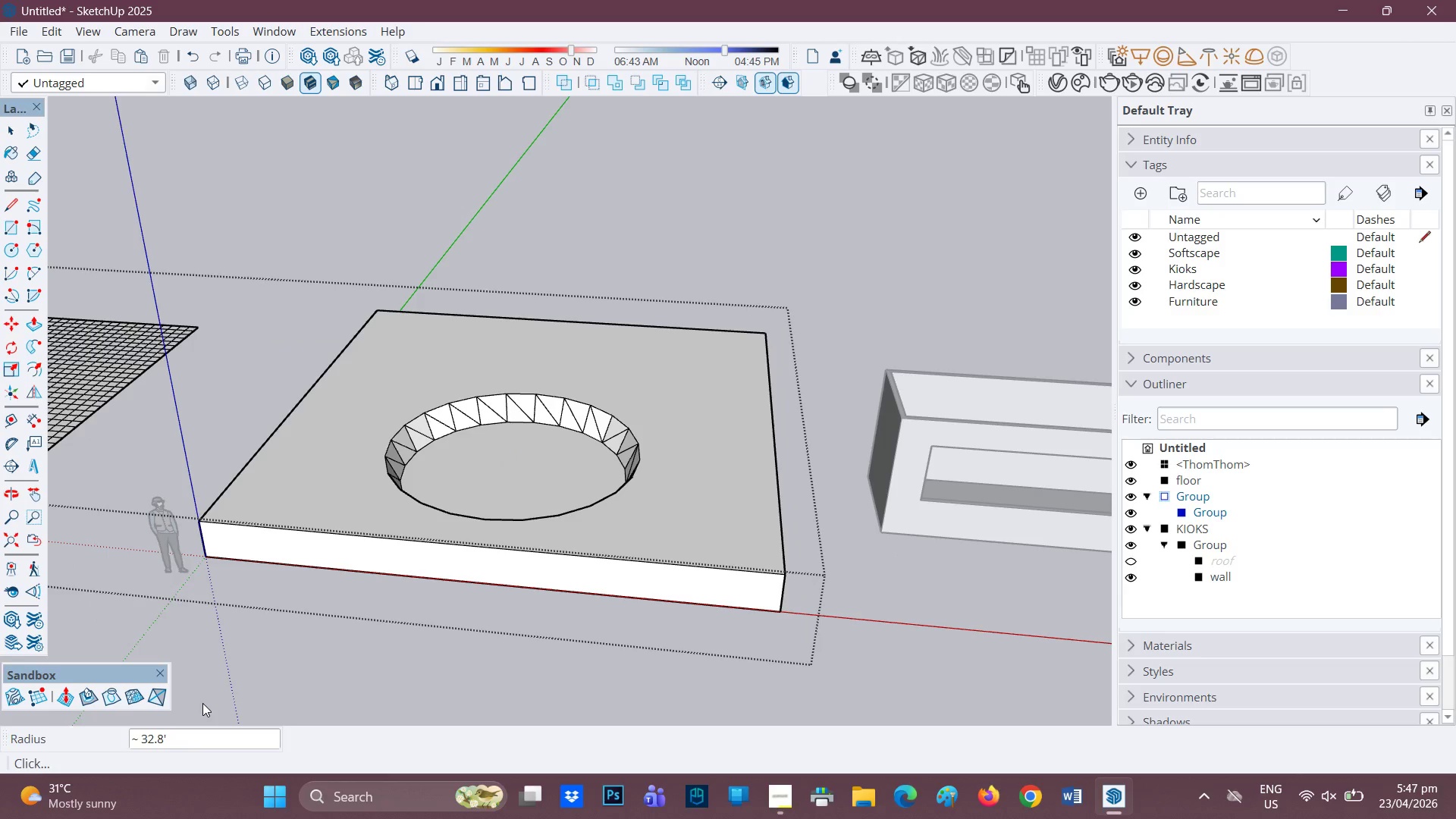 
key(5)
 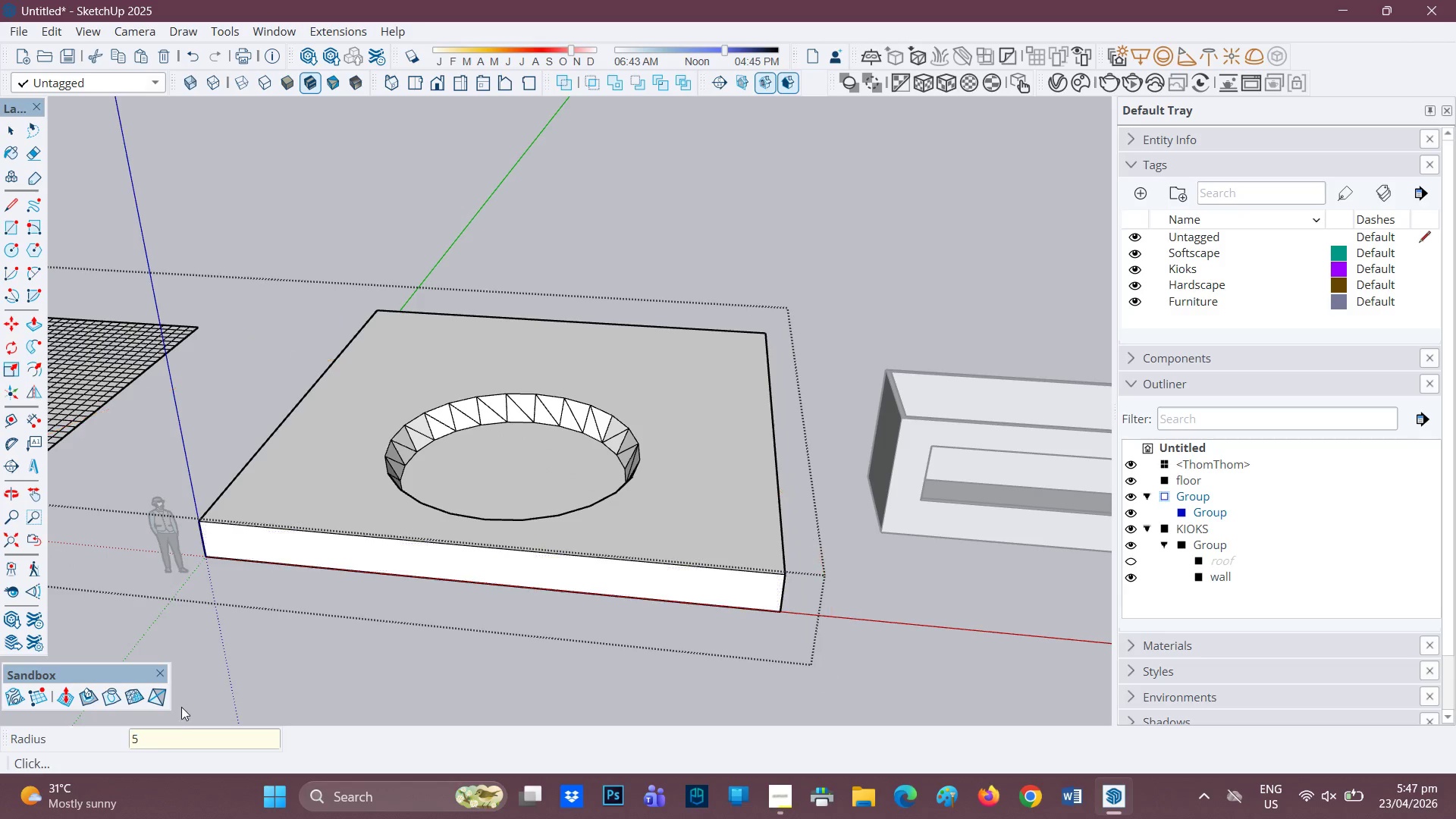 
left_click([143, 745])
 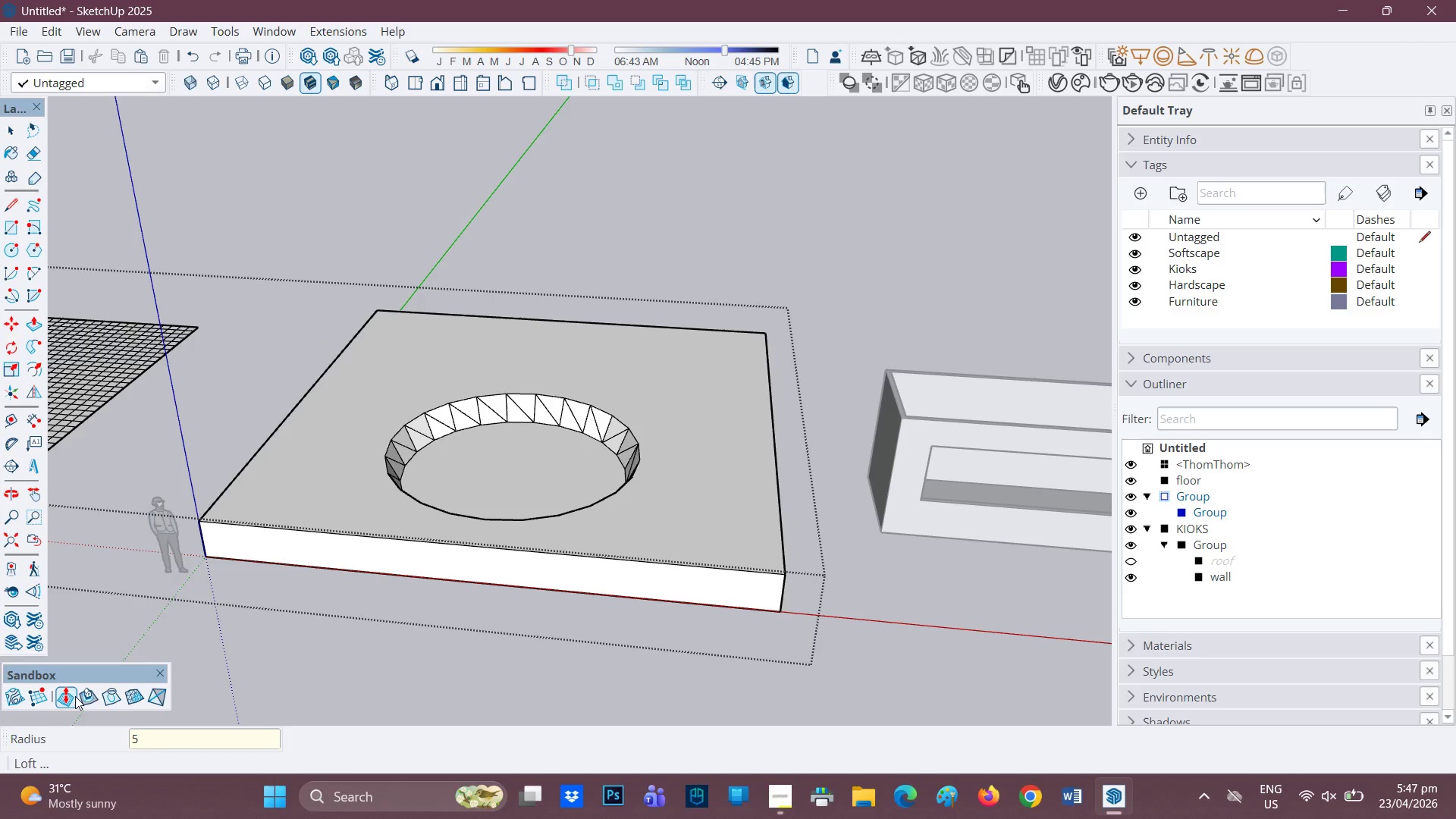 
left_click([74, 695])
 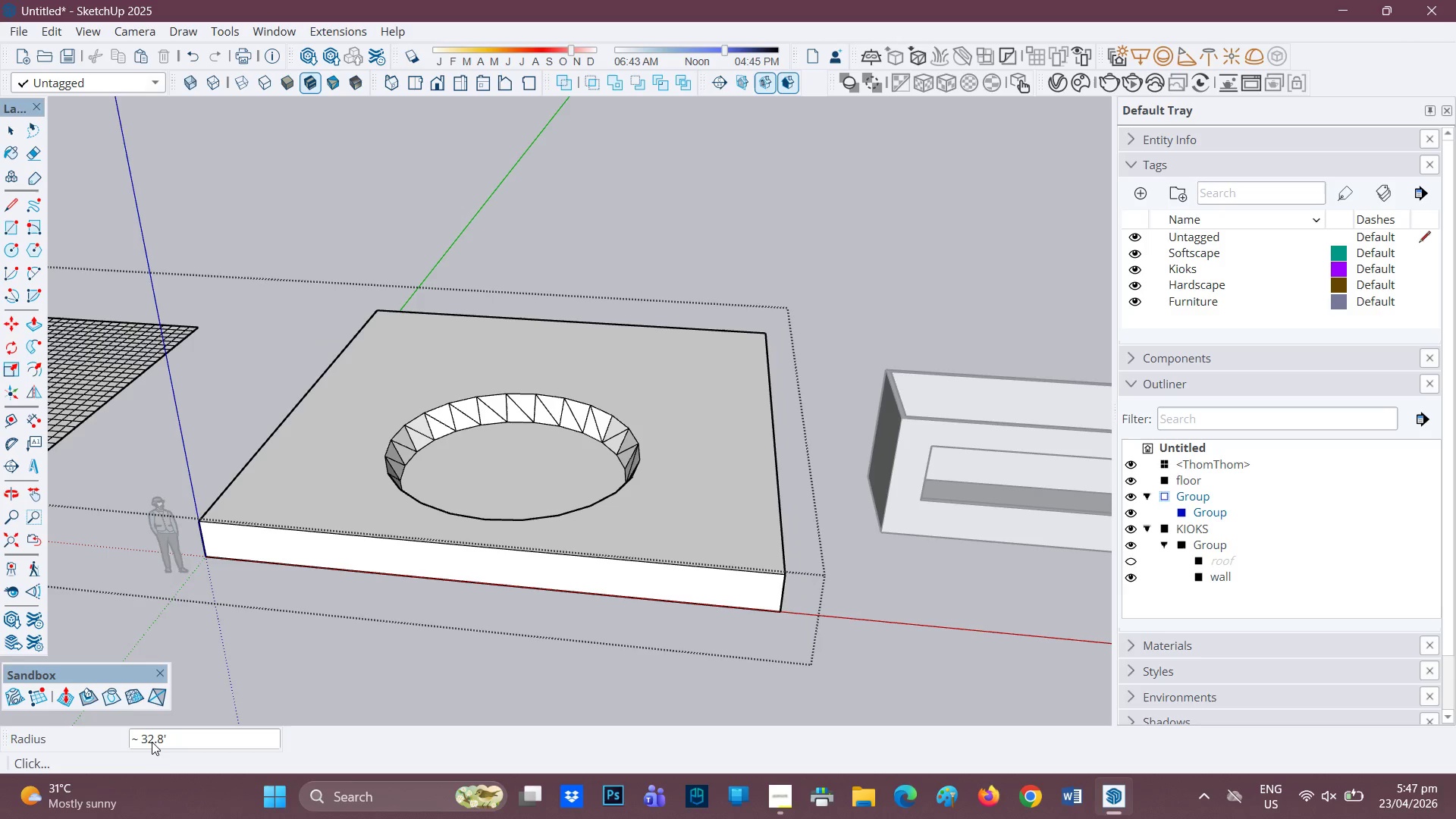 
left_click([152, 741])
 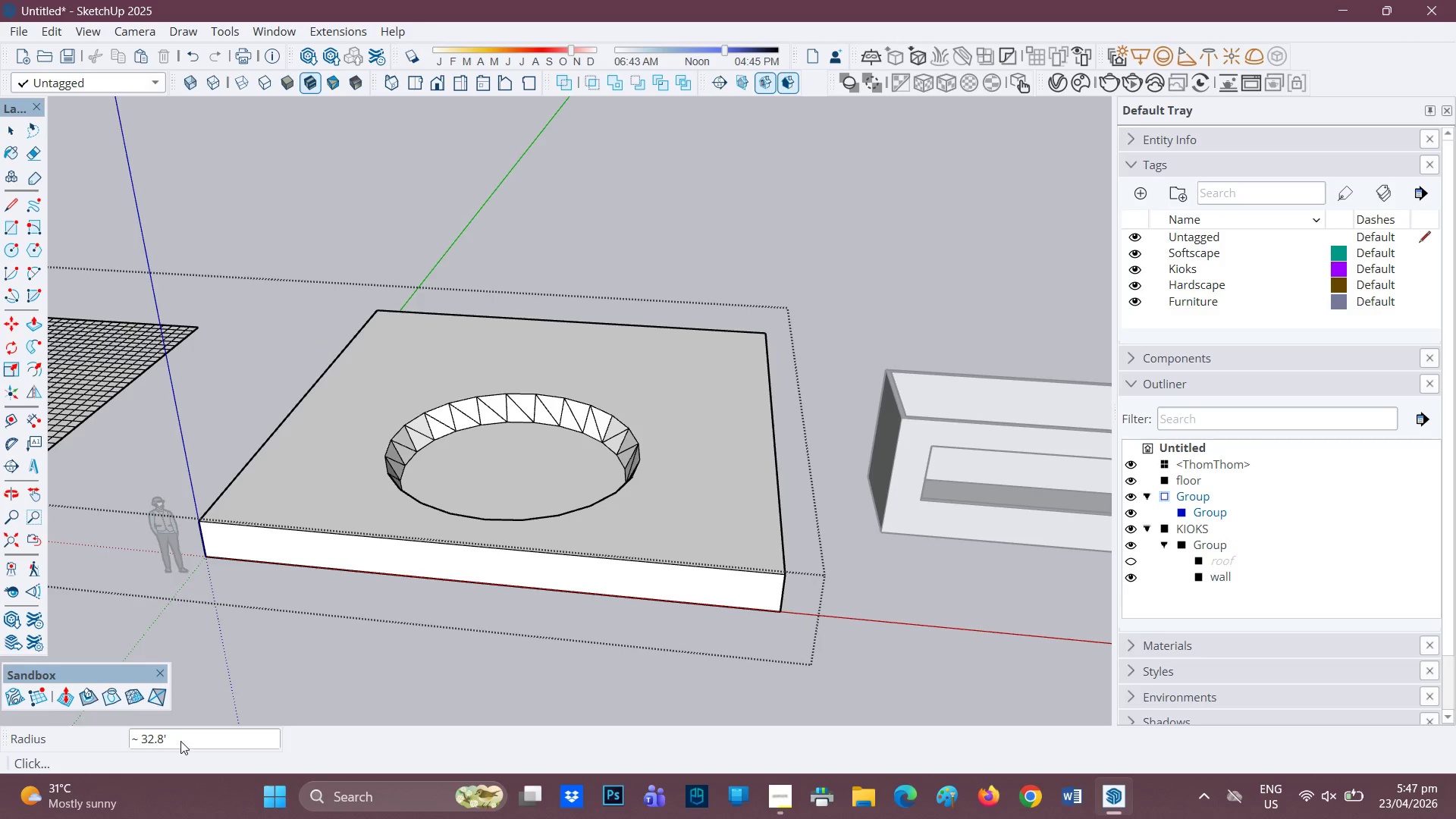 
left_click([184, 741])
 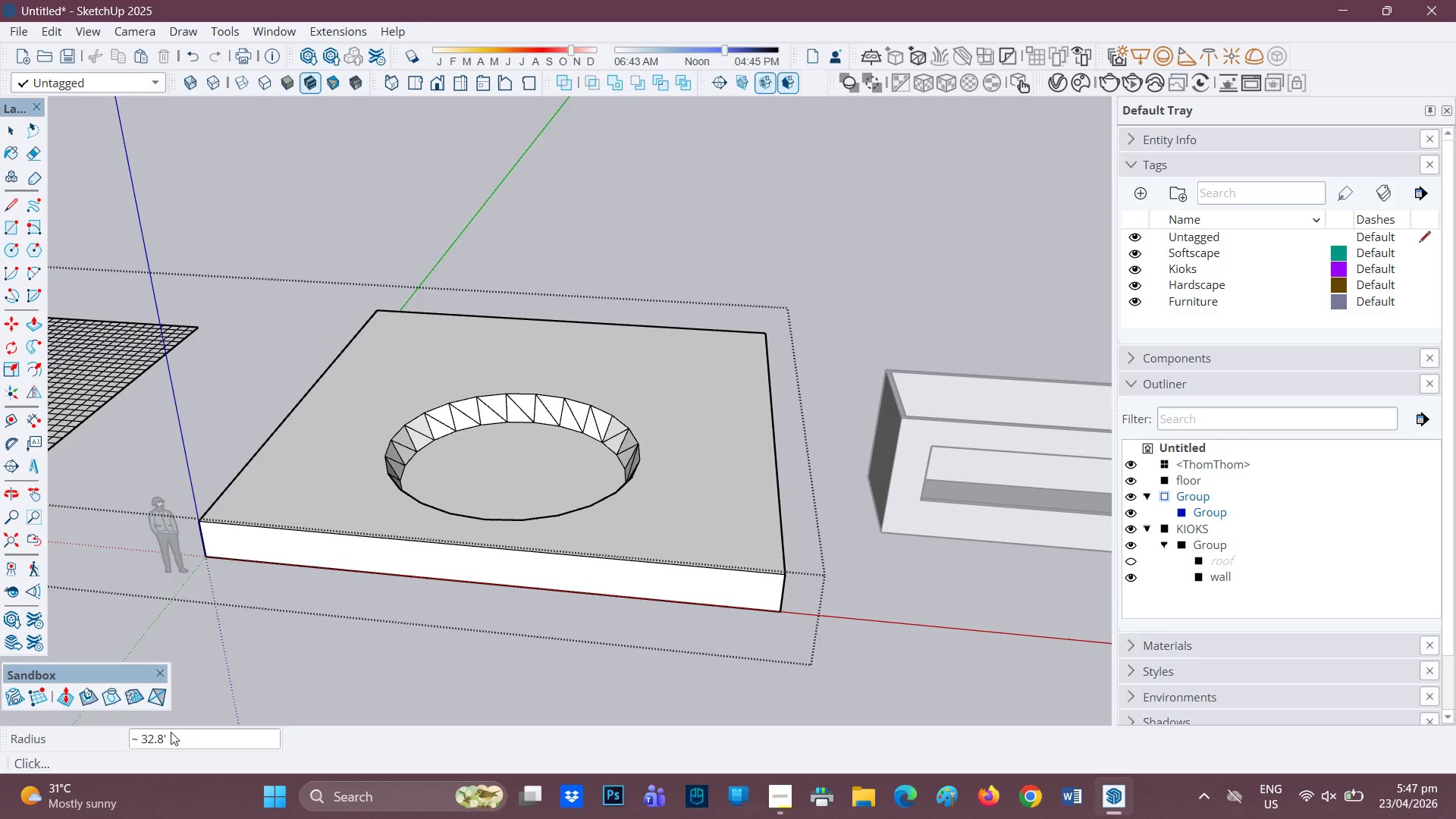 
key(2)
 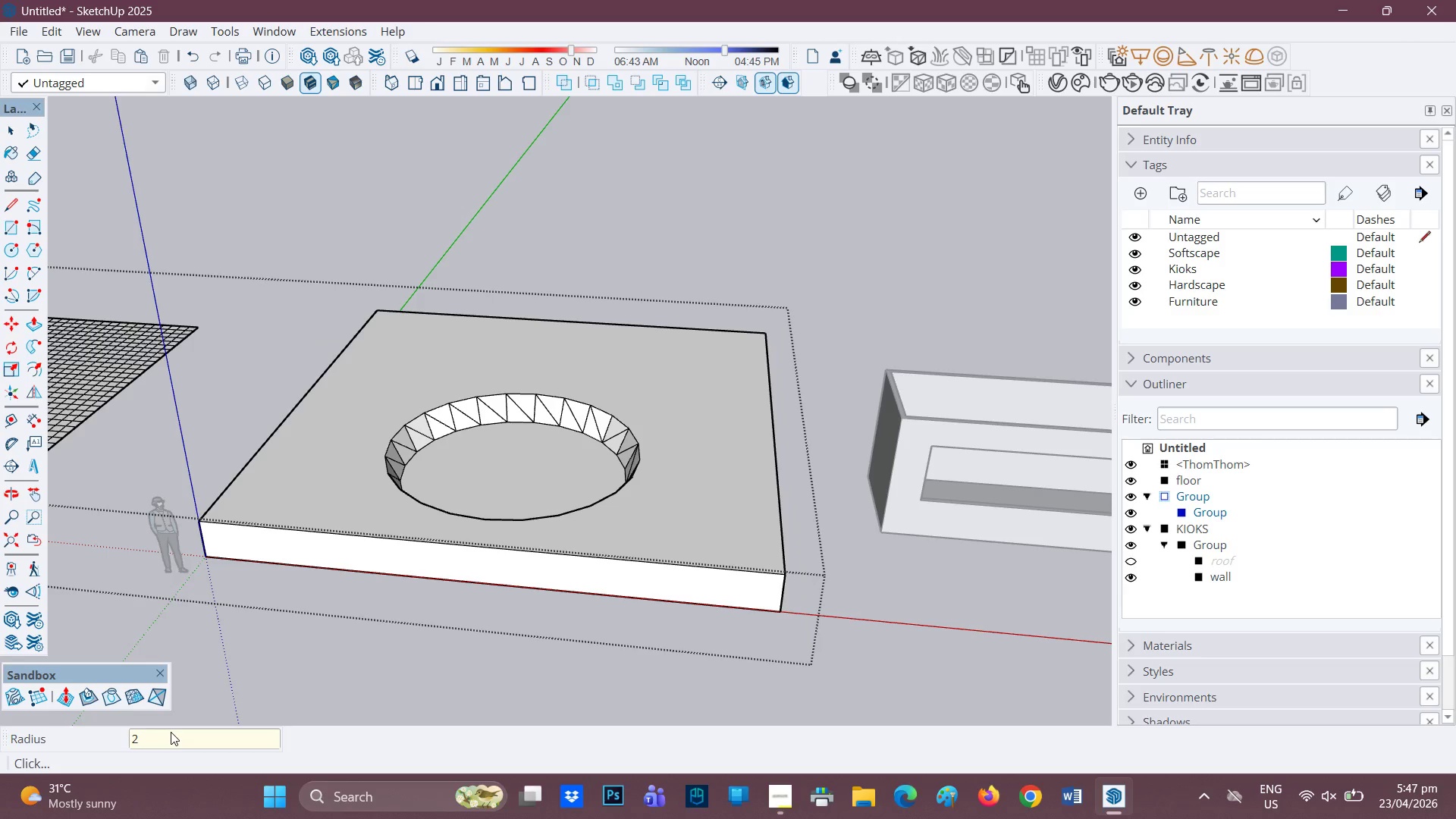 
key(Quote)
 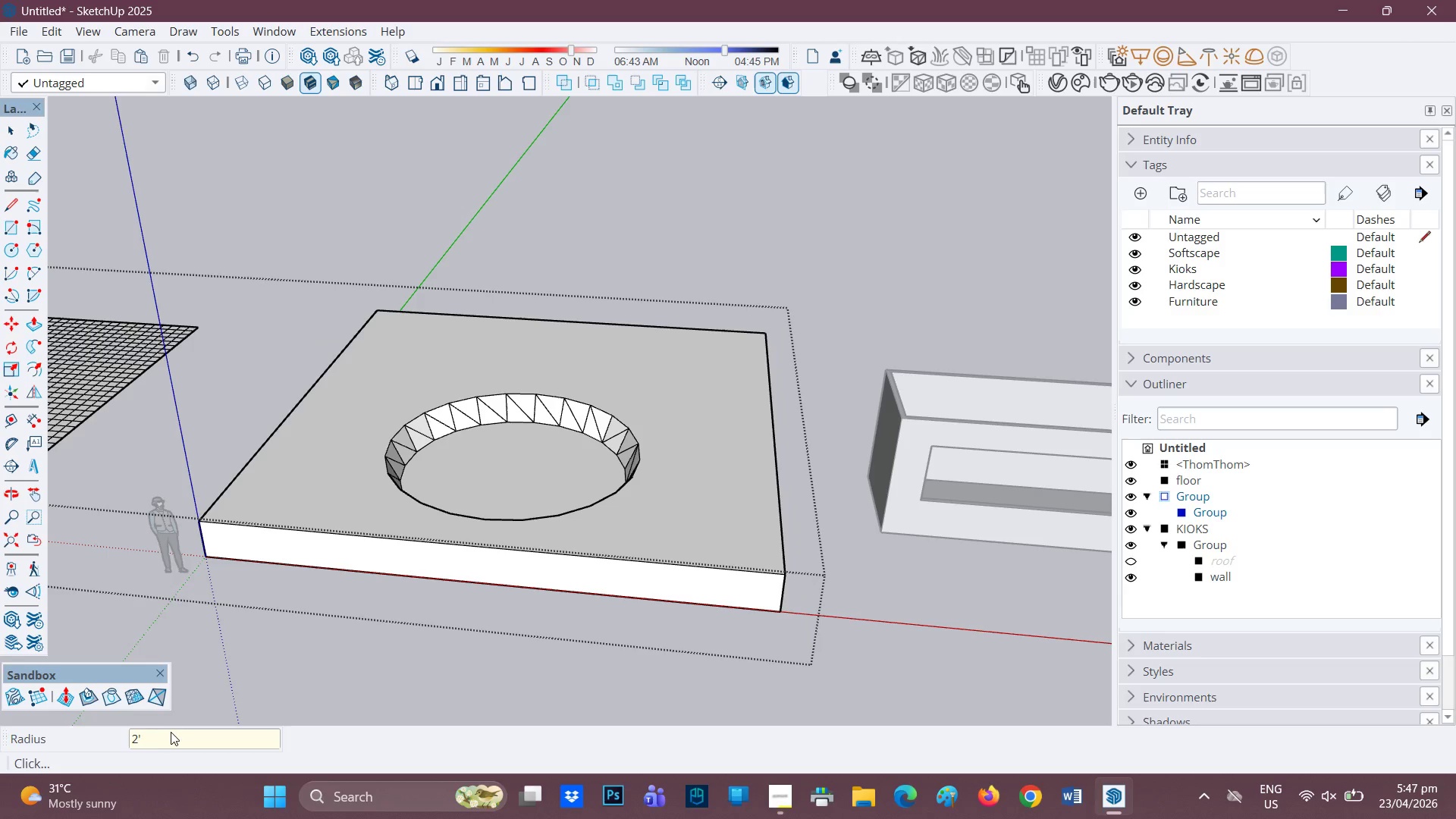 
key(Enter)
 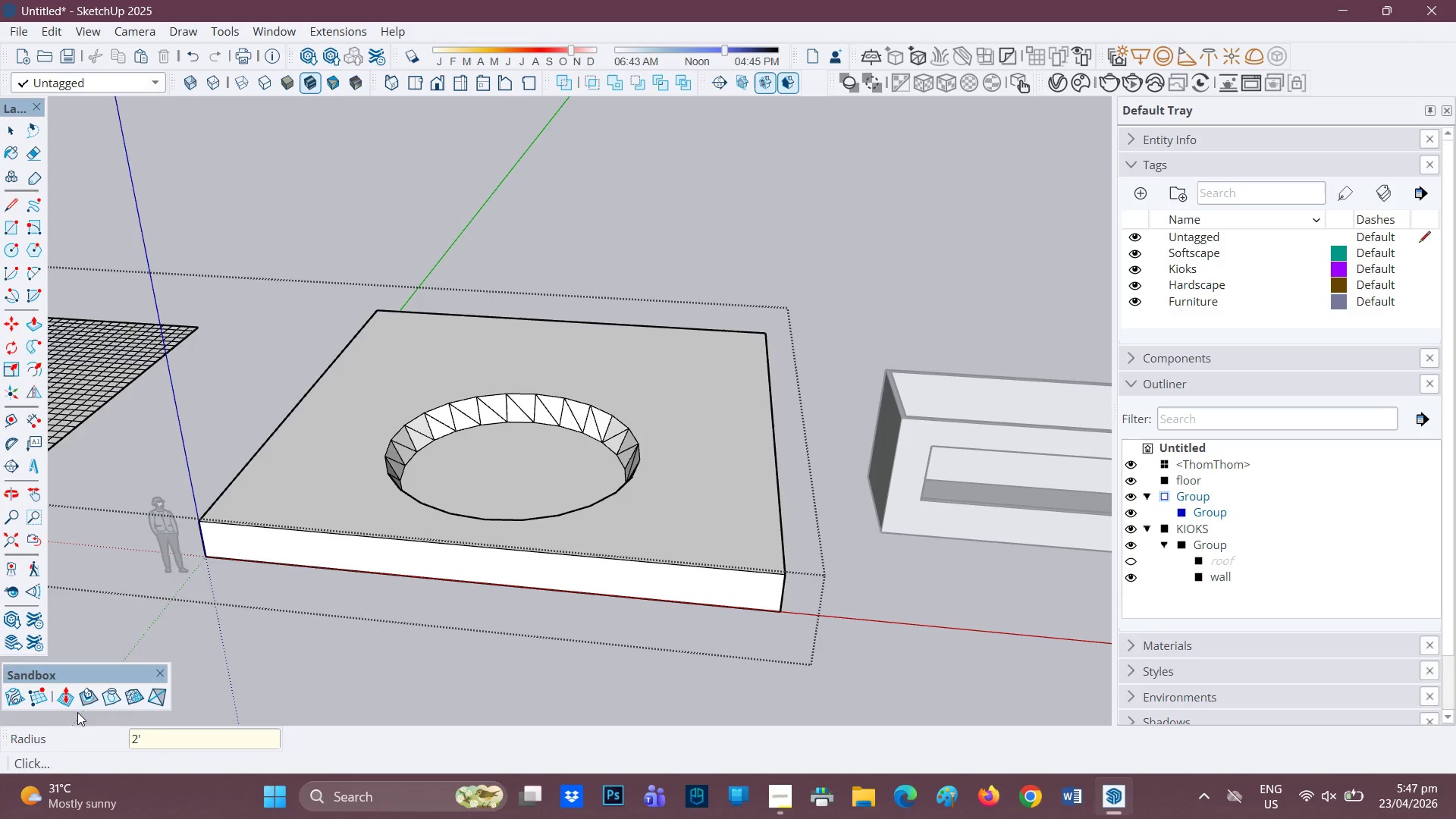 
left_click([58, 704])
 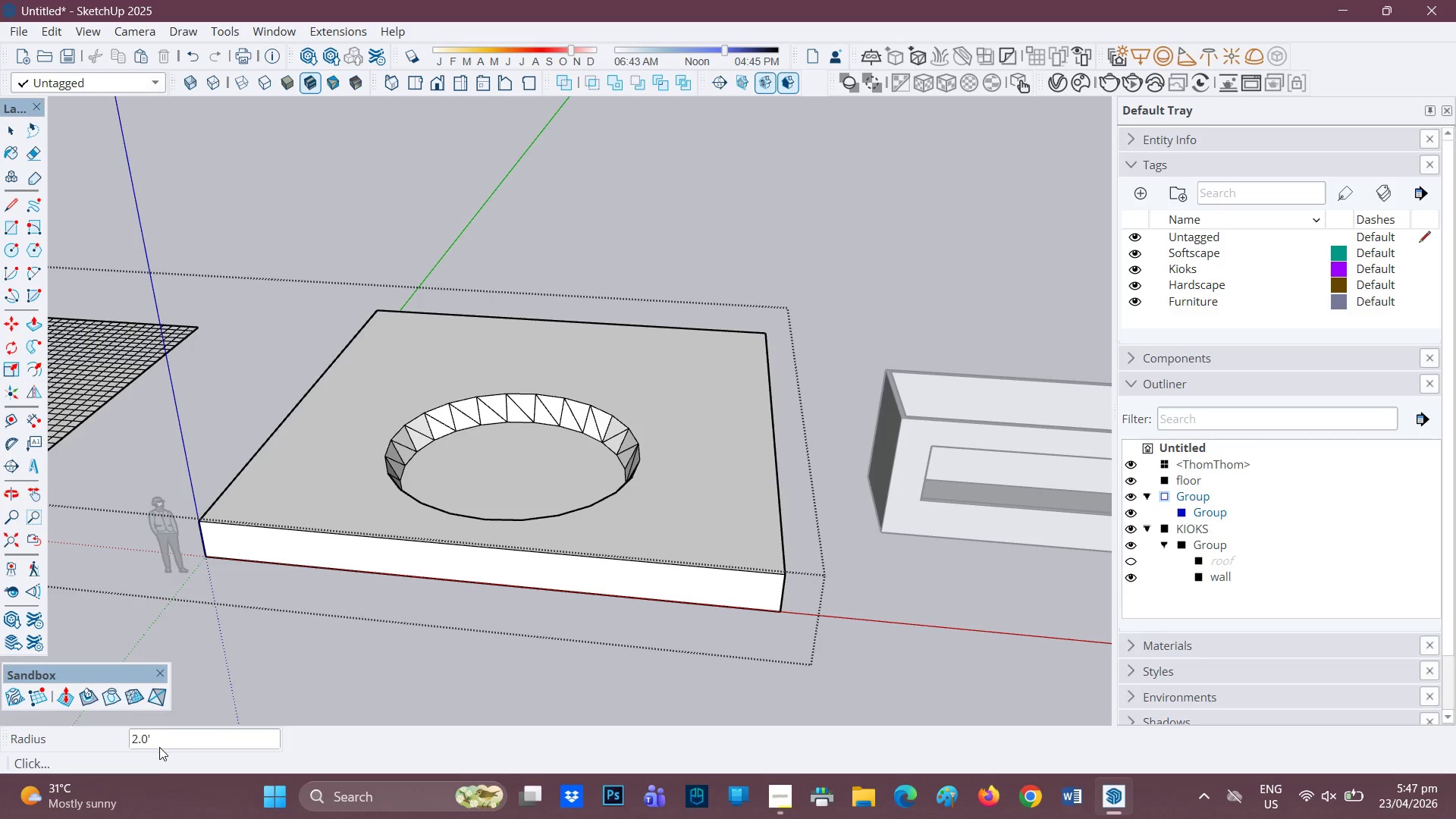 
left_click([160, 739])
 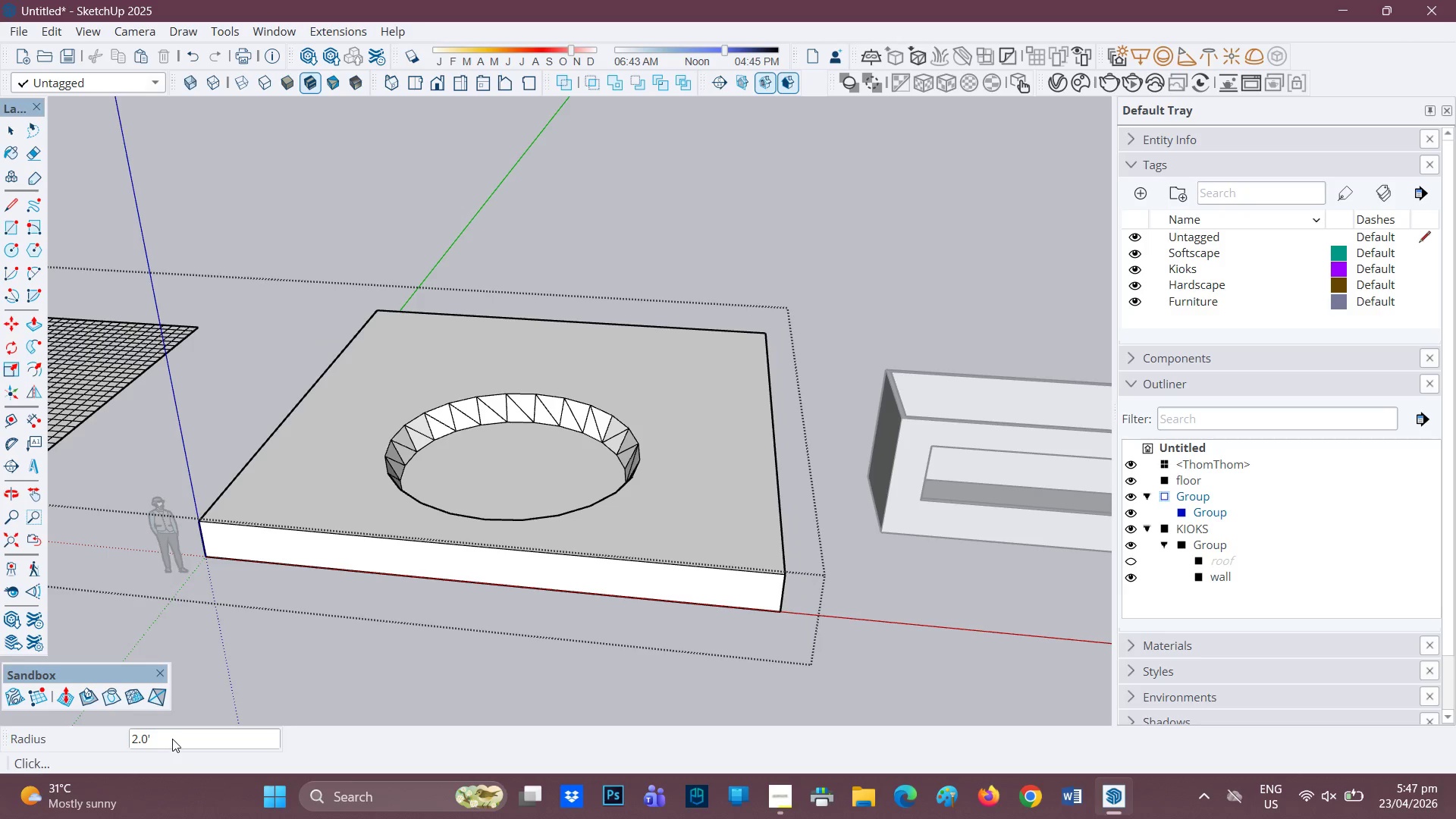 
key(5)
 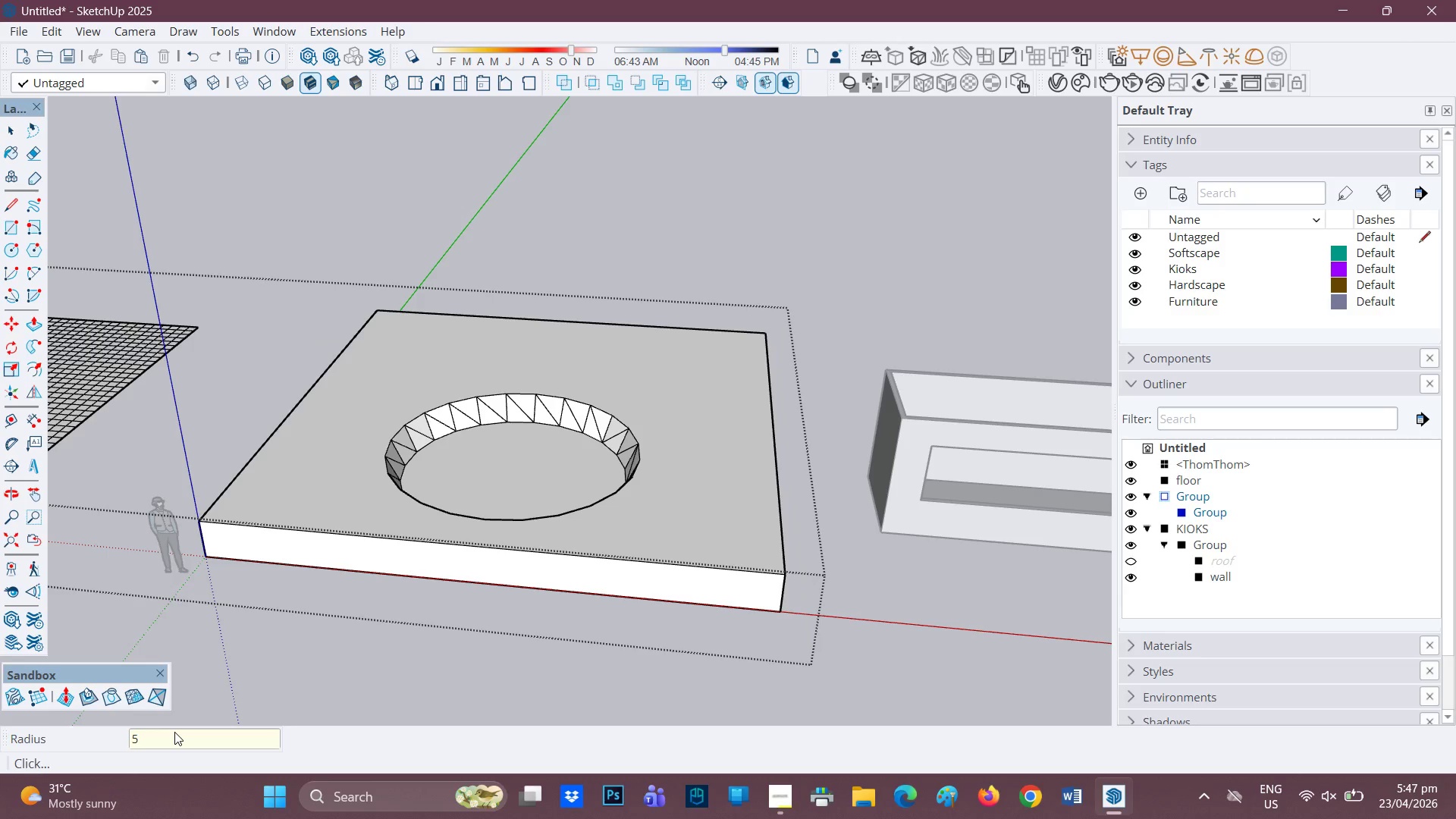 
key(Quote)
 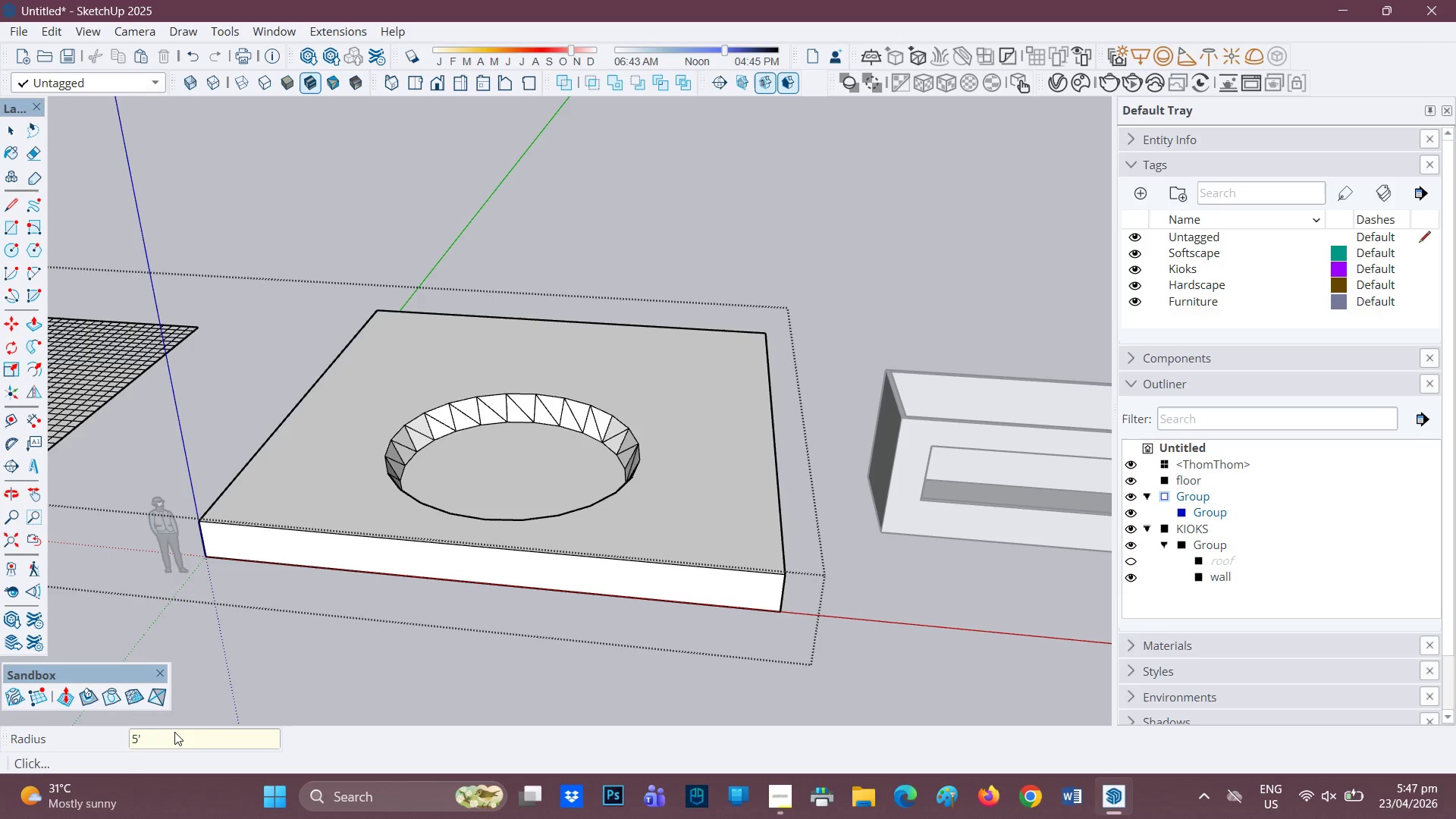 
key(Enter)
 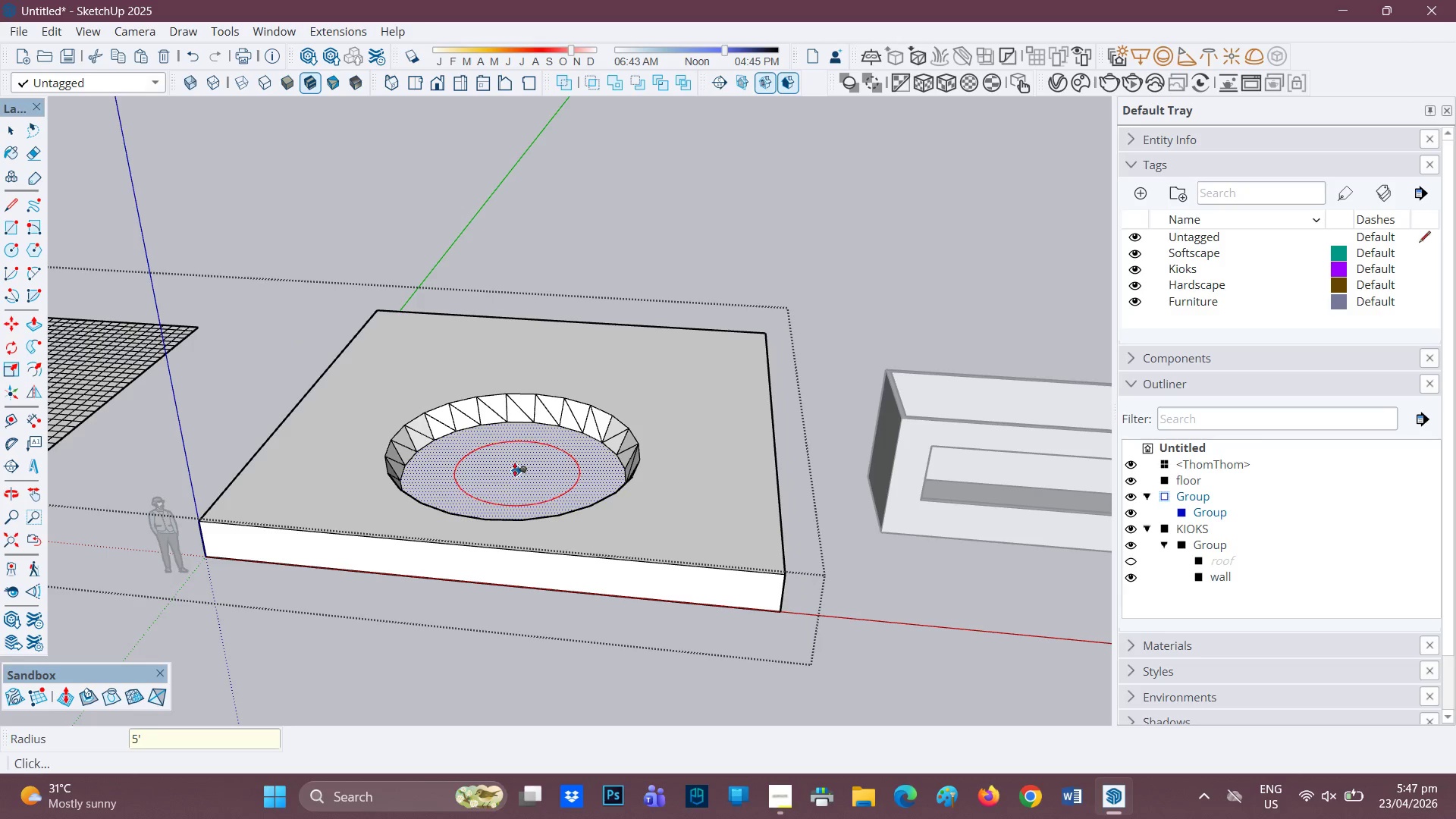 
left_click([510, 473])
 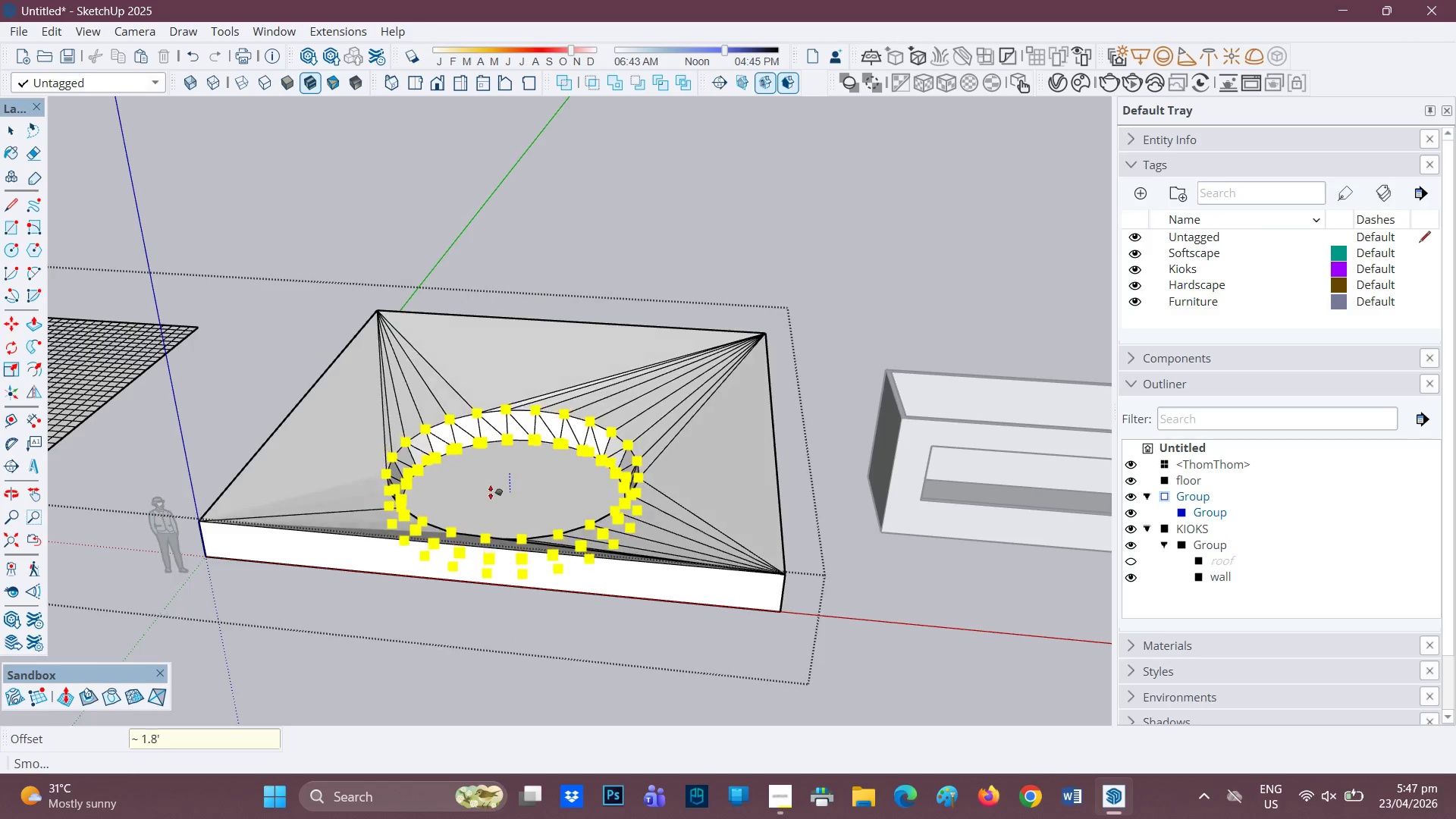 
key(Space)
 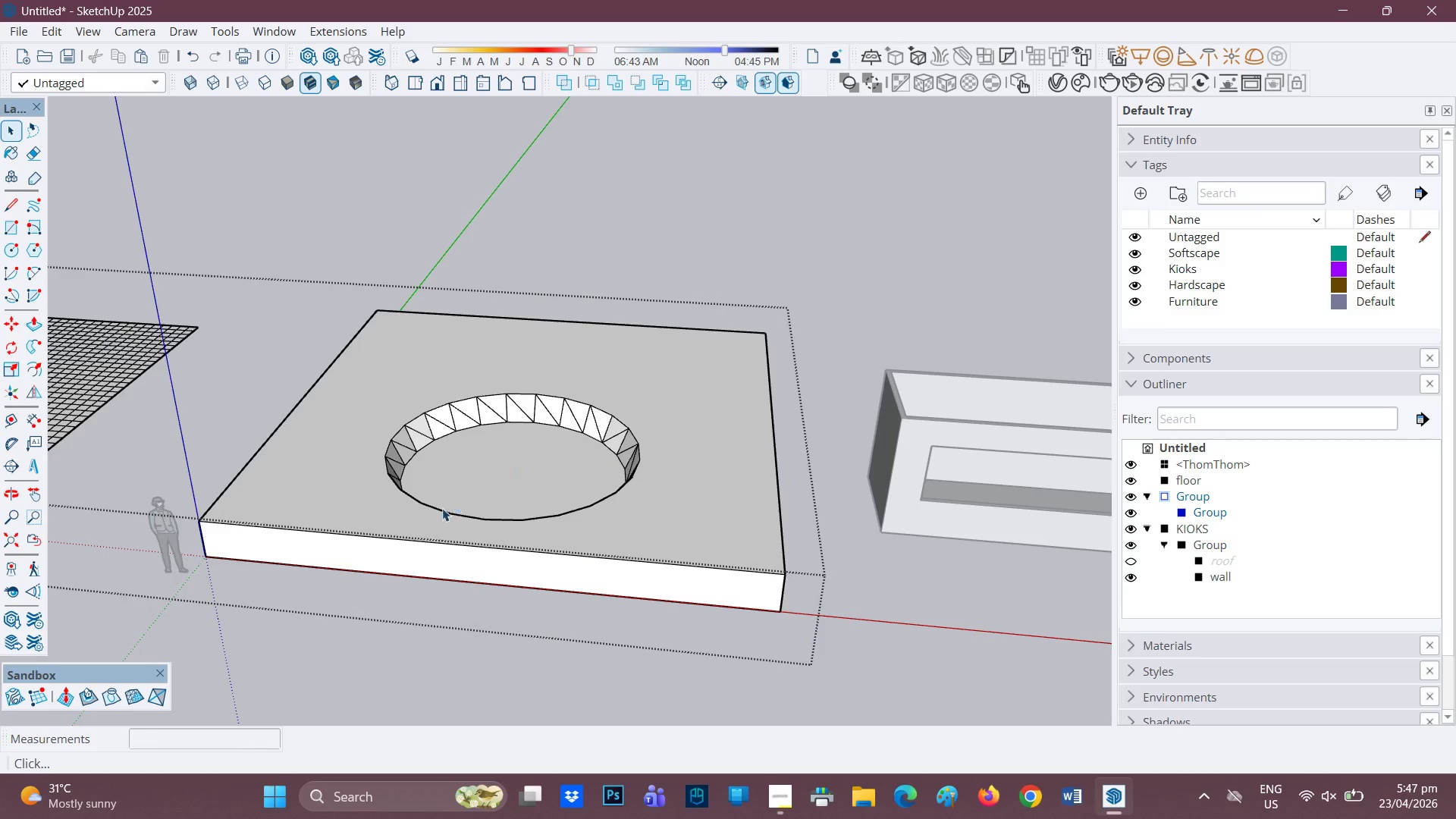 
key(H)
 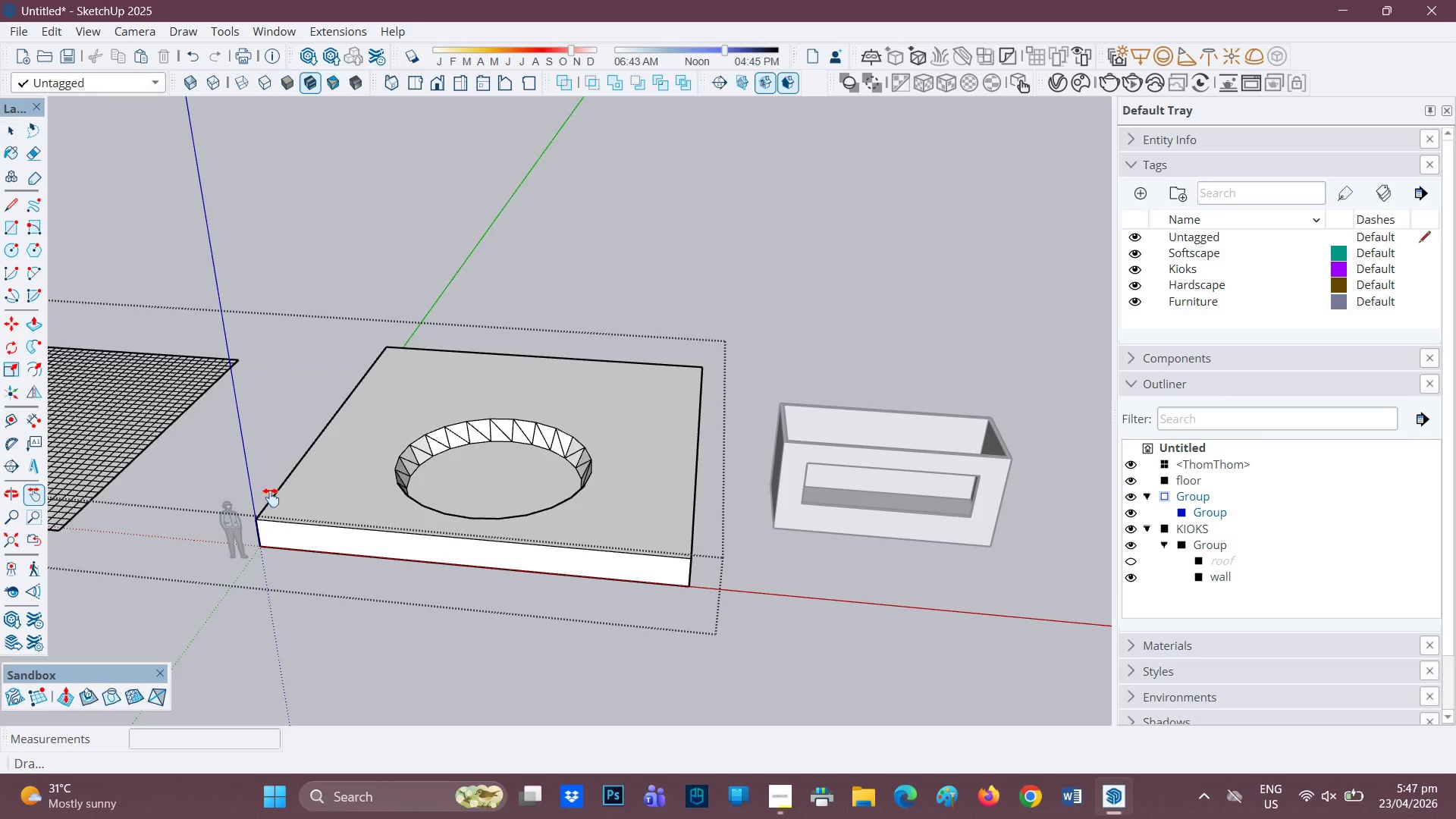 
left_click_drag(start_coordinate=[271, 497], to_coordinate=[922, 606])
 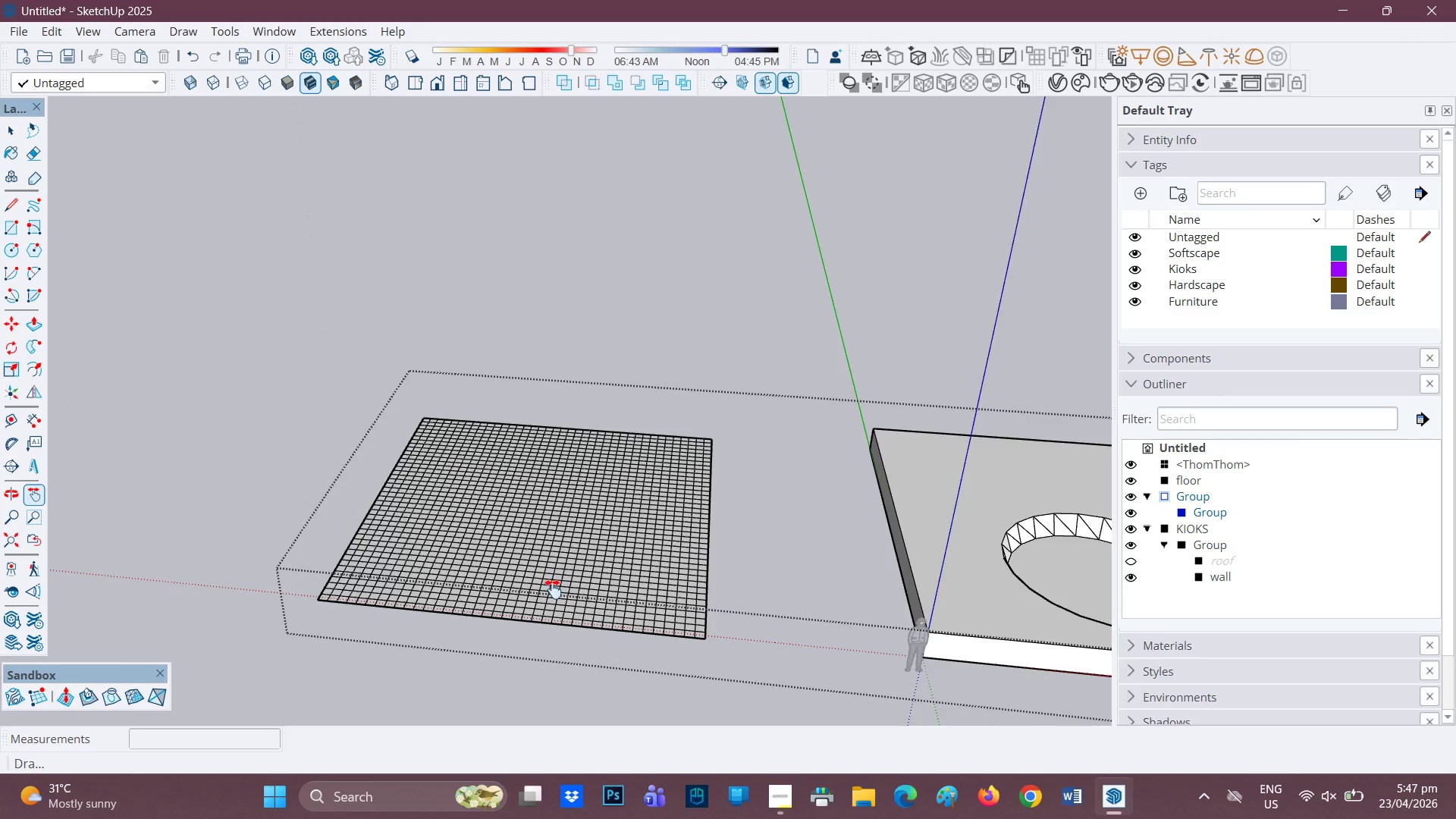 
scroll: coordinate [426, 516], scroll_direction: down, amount: 2.0
 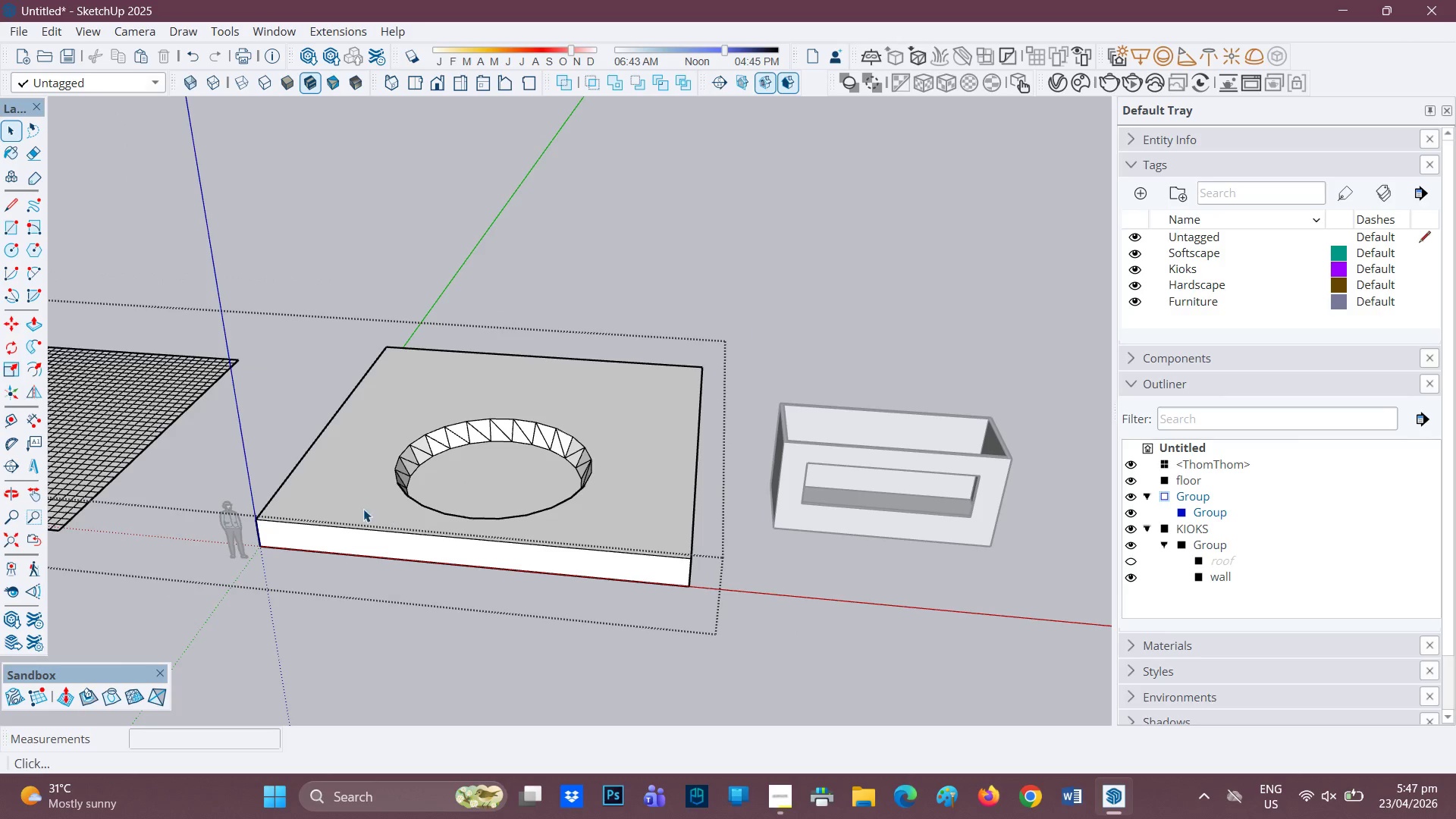 
key(Space)
 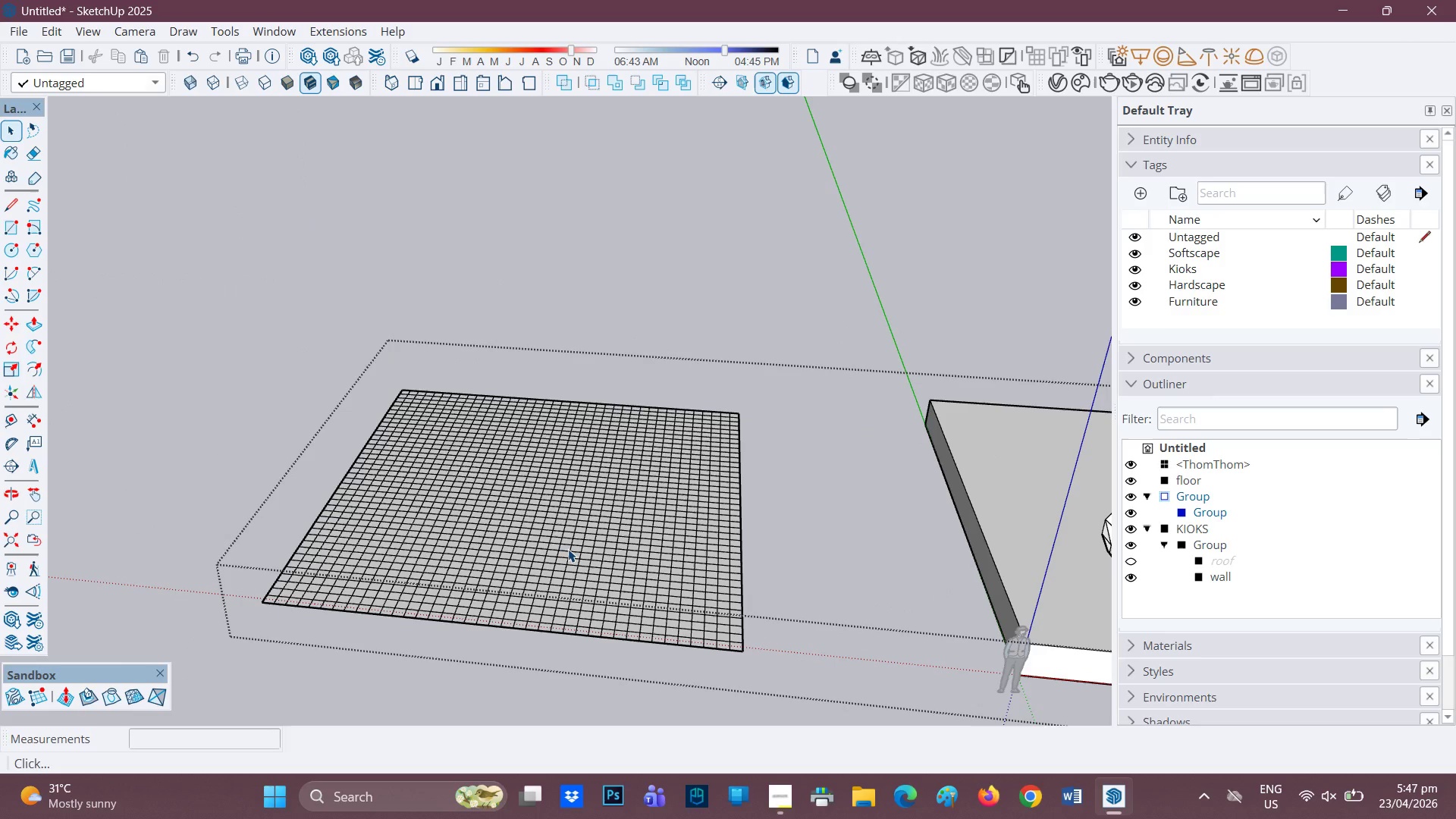 
scroll: coordinate [557, 589], scroll_direction: up, amount: 1.0
 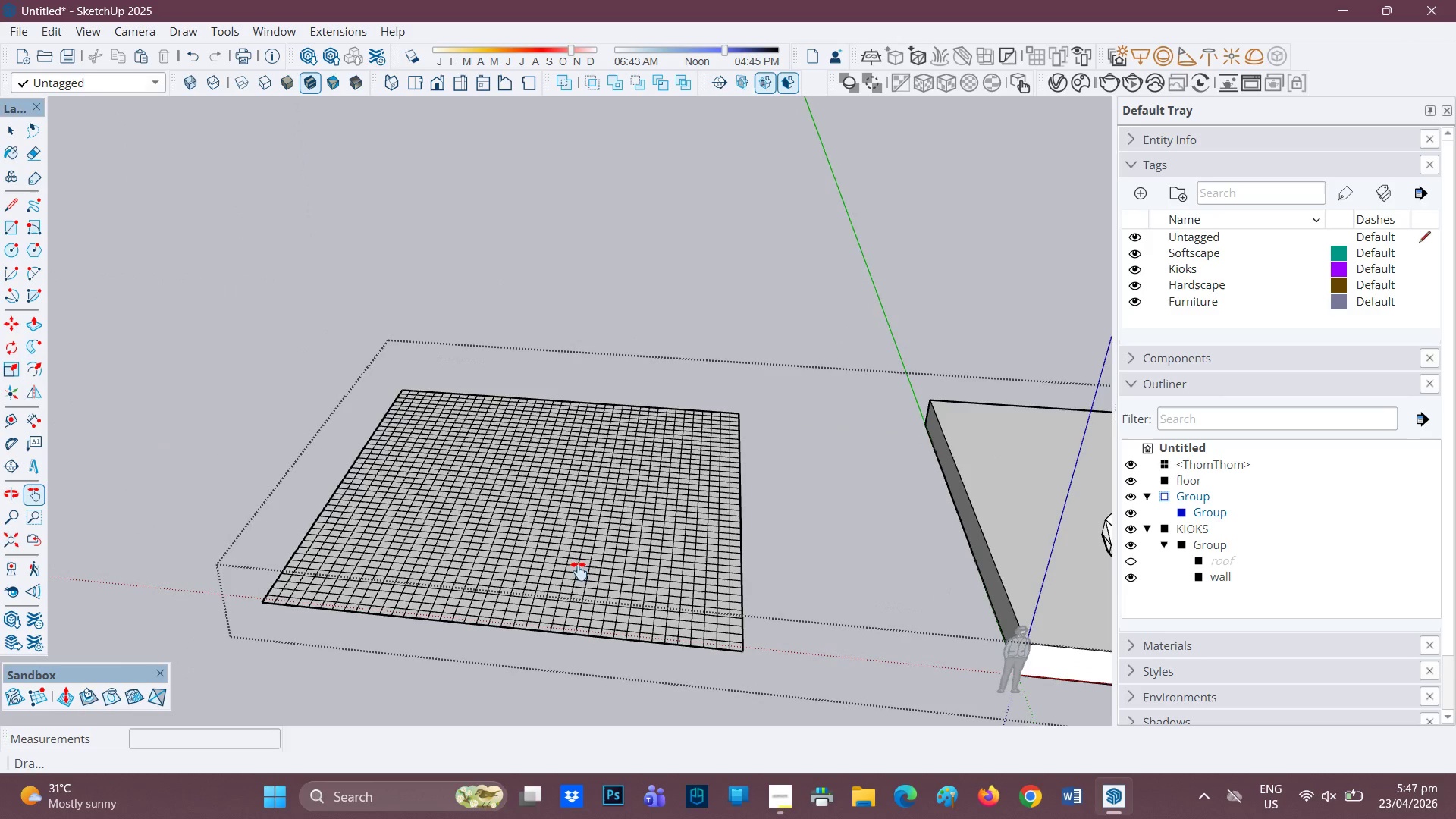 
left_click([568, 549])
 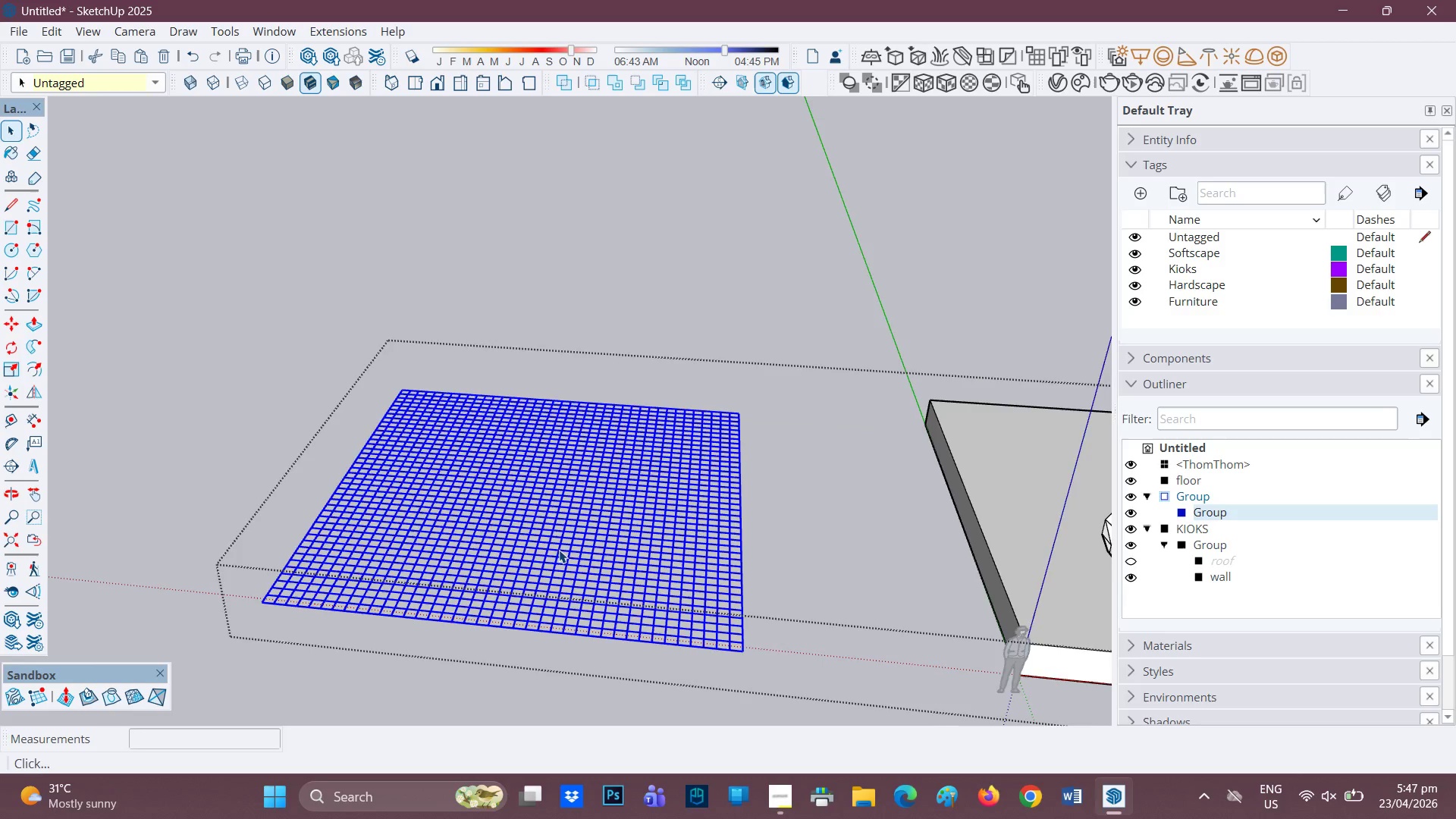 
double_click([559, 550])
 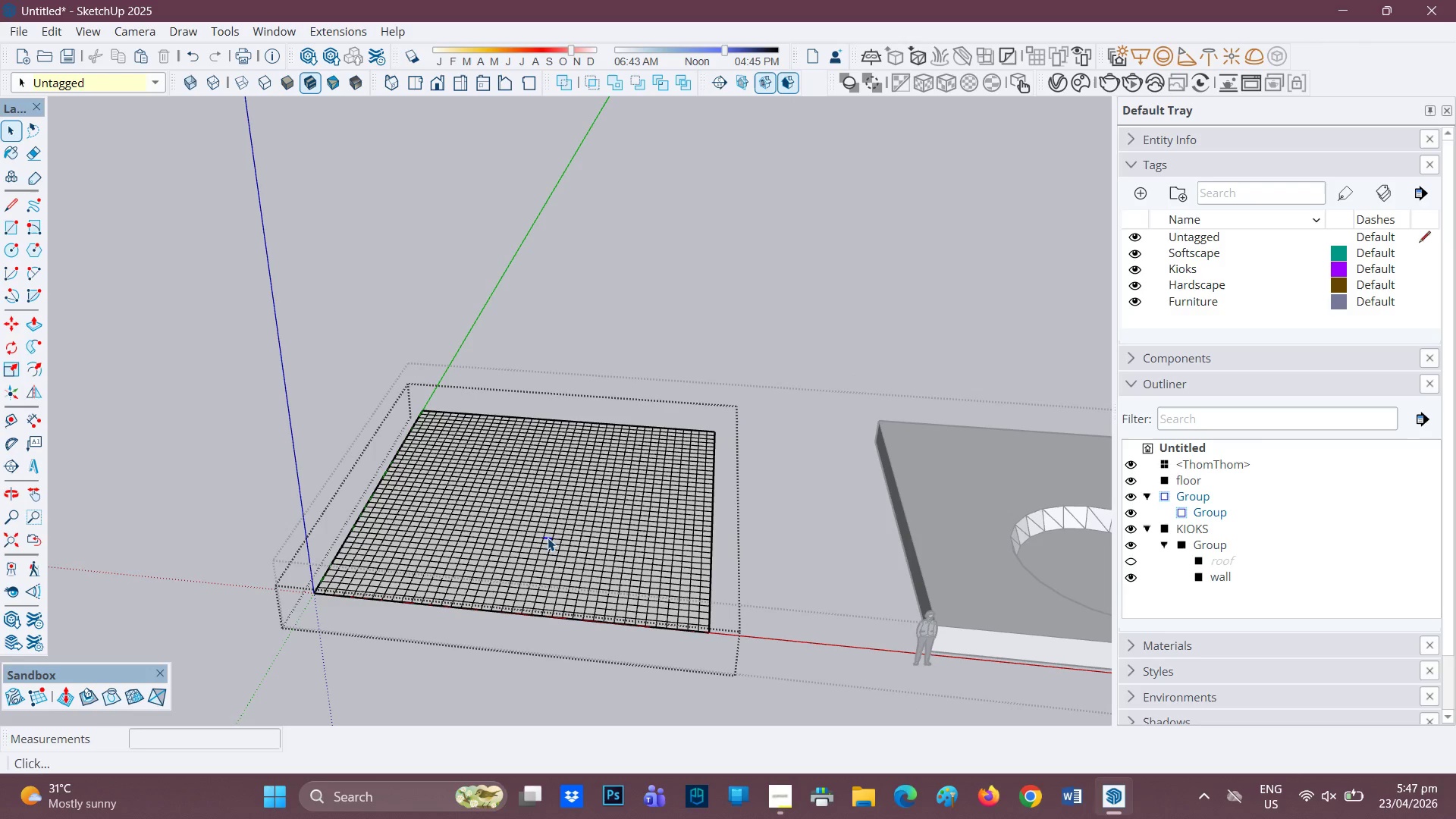 
scroll: coordinate [559, 550], scroll_direction: down, amount: 1.0
 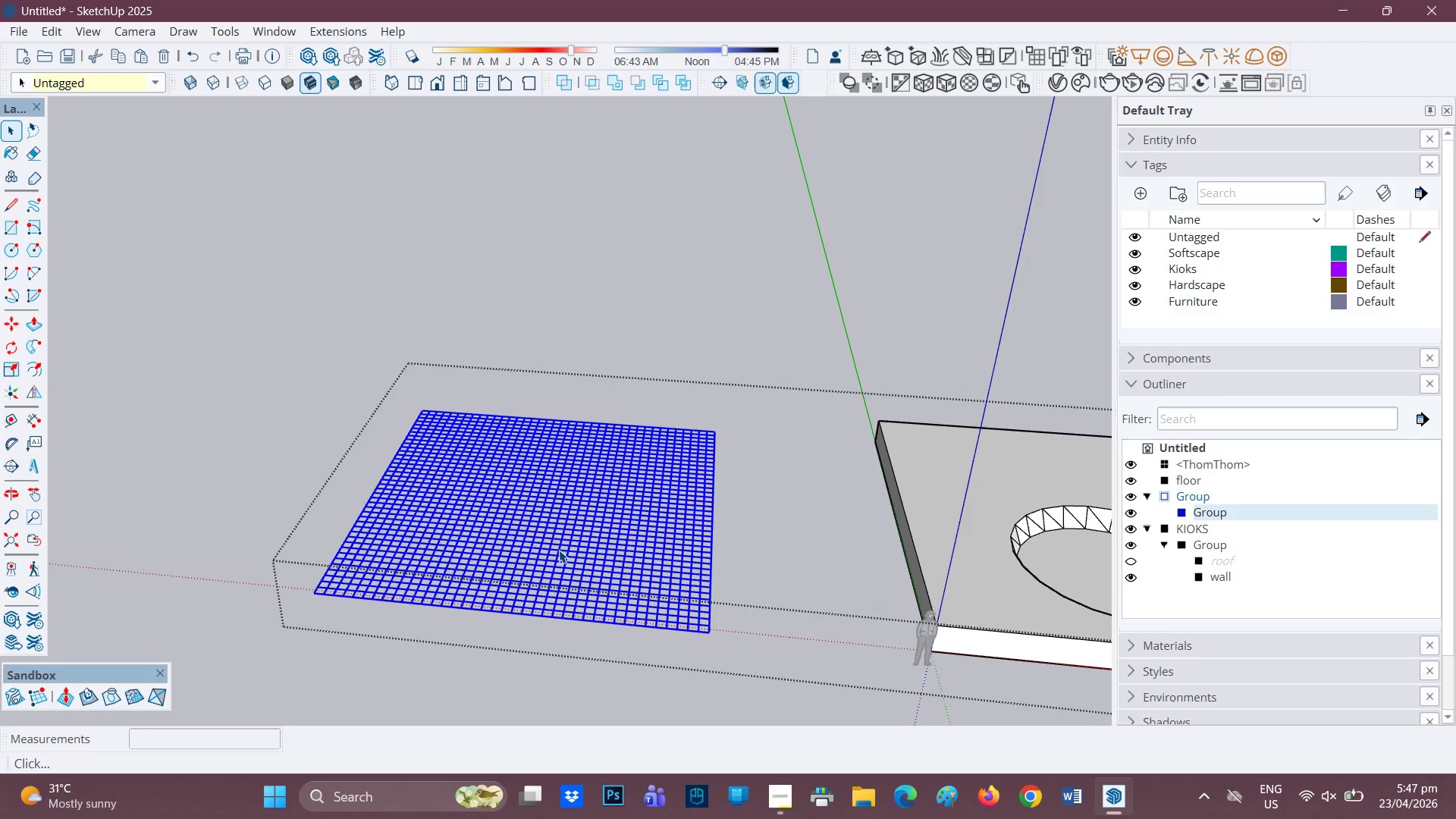 
scroll: coordinate [263, 659], scroll_direction: none, amount: 0.0
 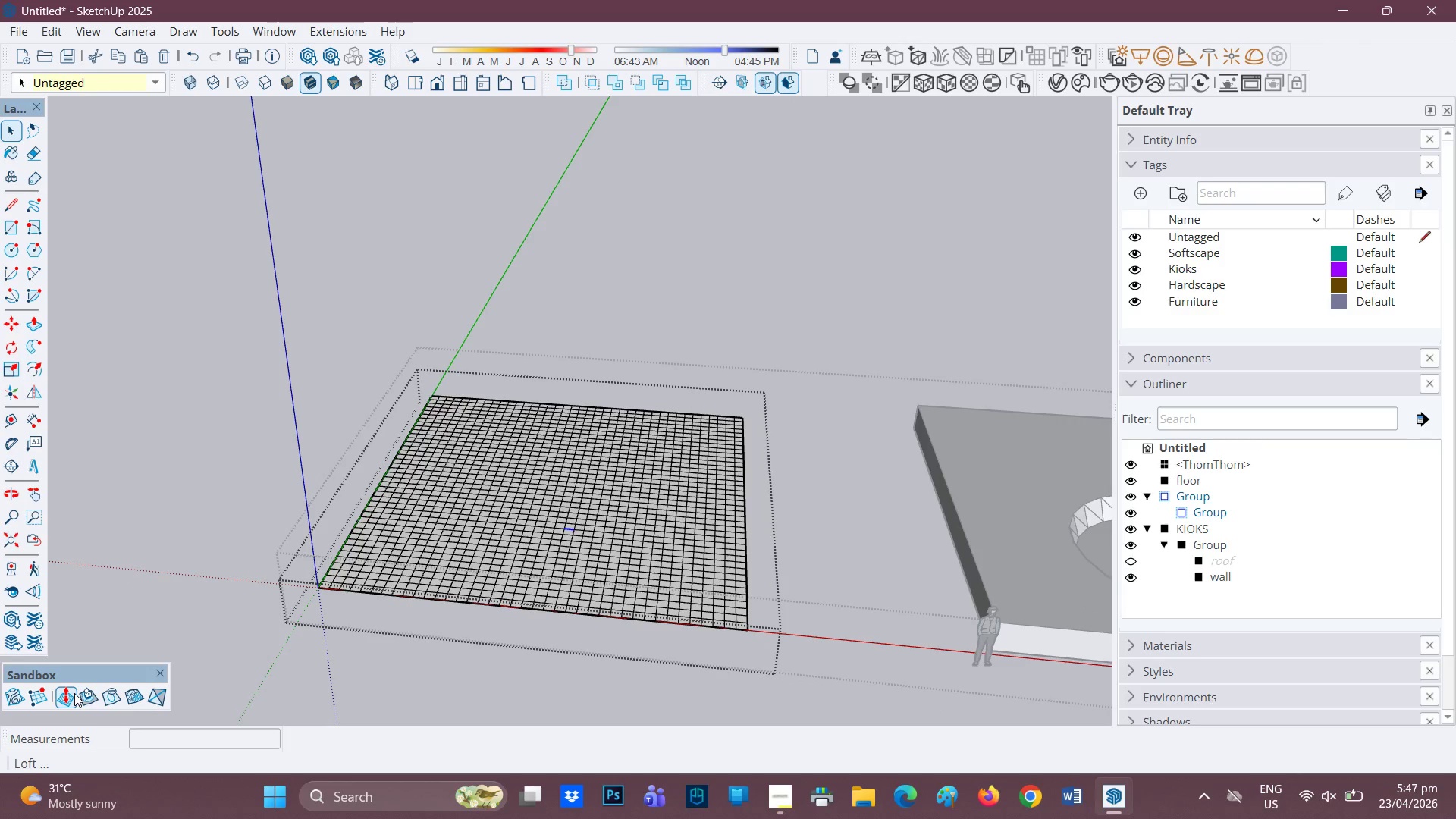 
scroll: coordinate [526, 535], scroll_direction: up, amount: 5.0
 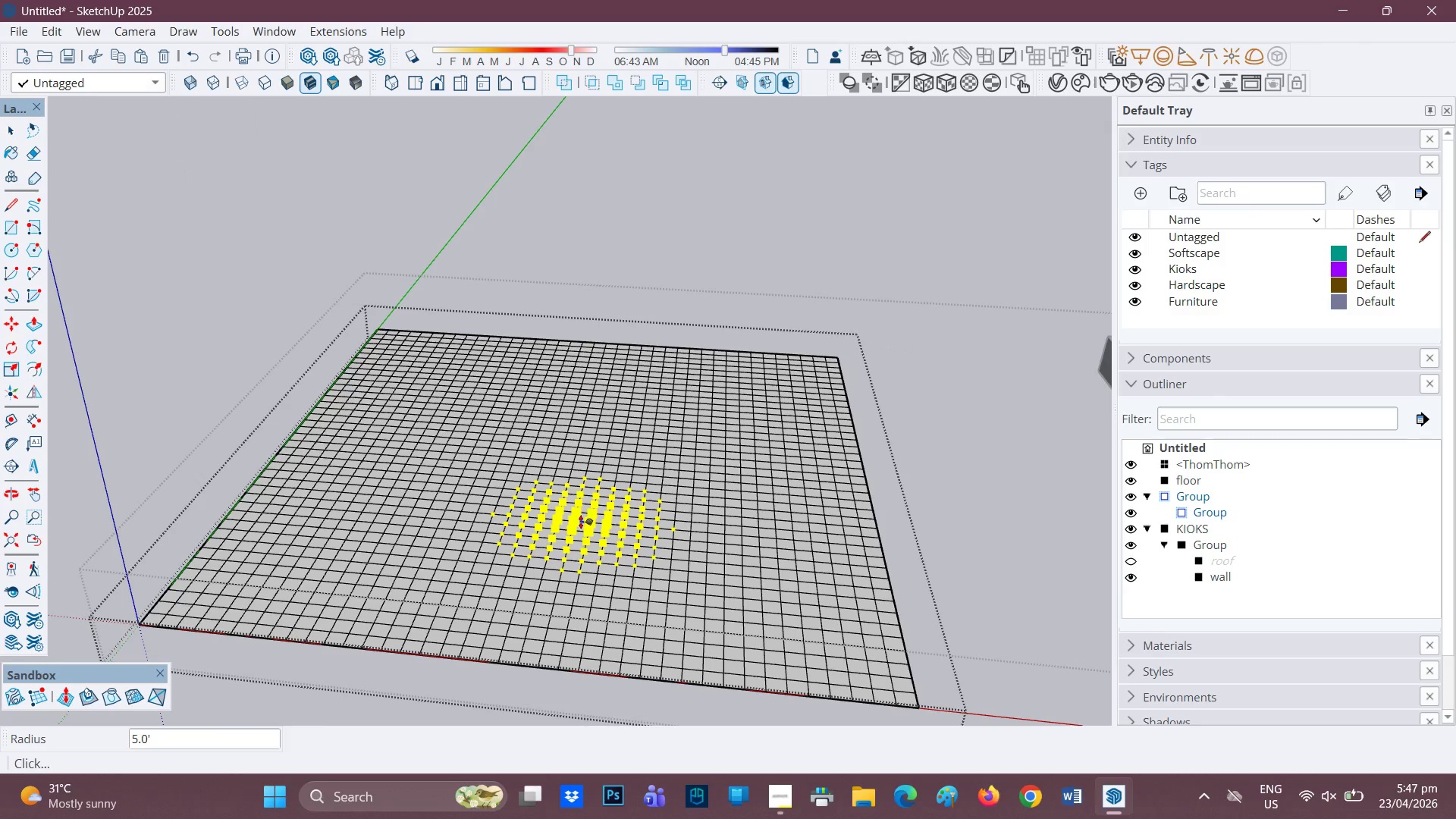 
scroll: coordinate [573, 529], scroll_direction: none, amount: 0.0
 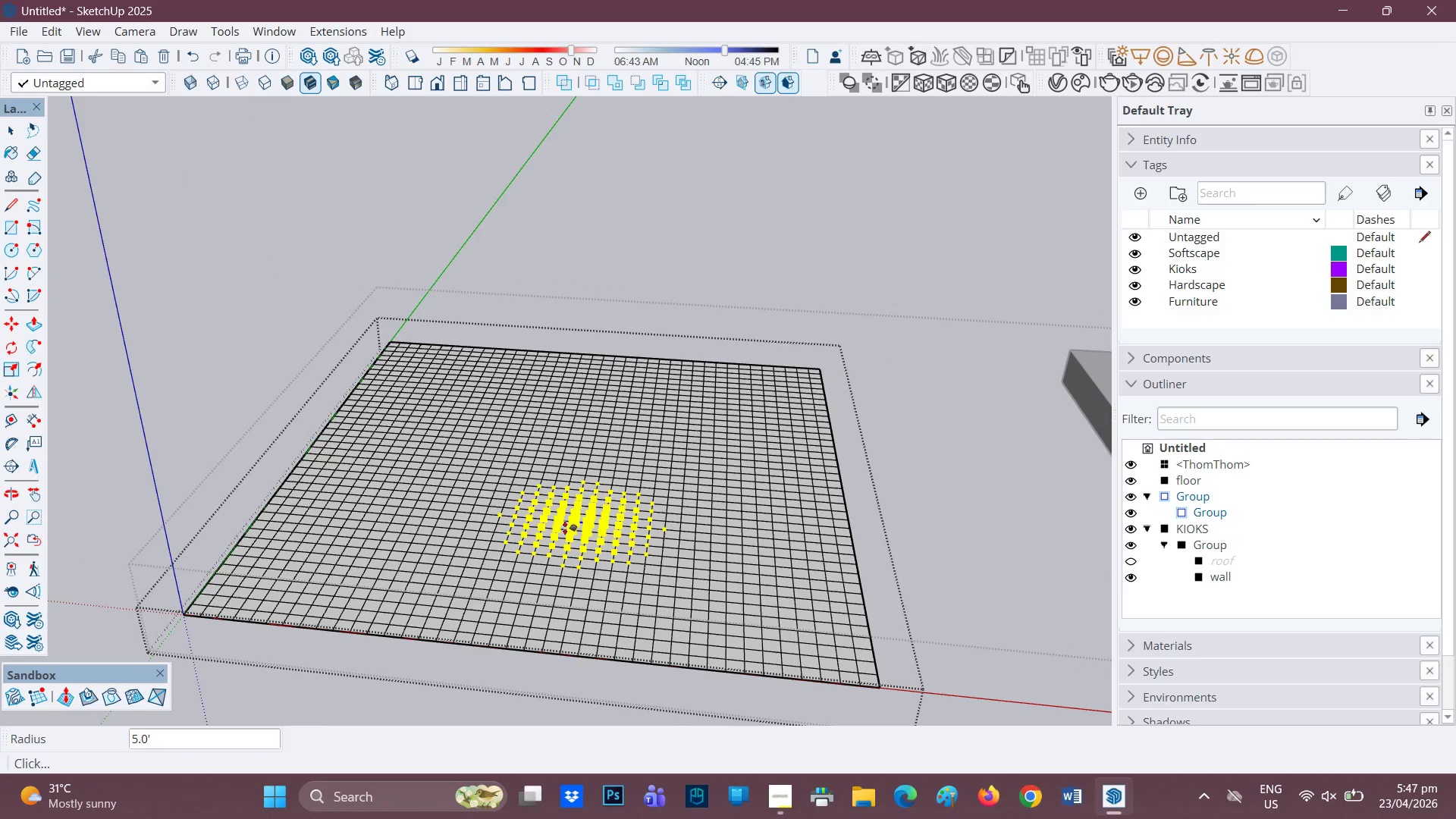 
left_click_drag(start_coordinate=[576, 529], to_coordinate=[544, 554])
 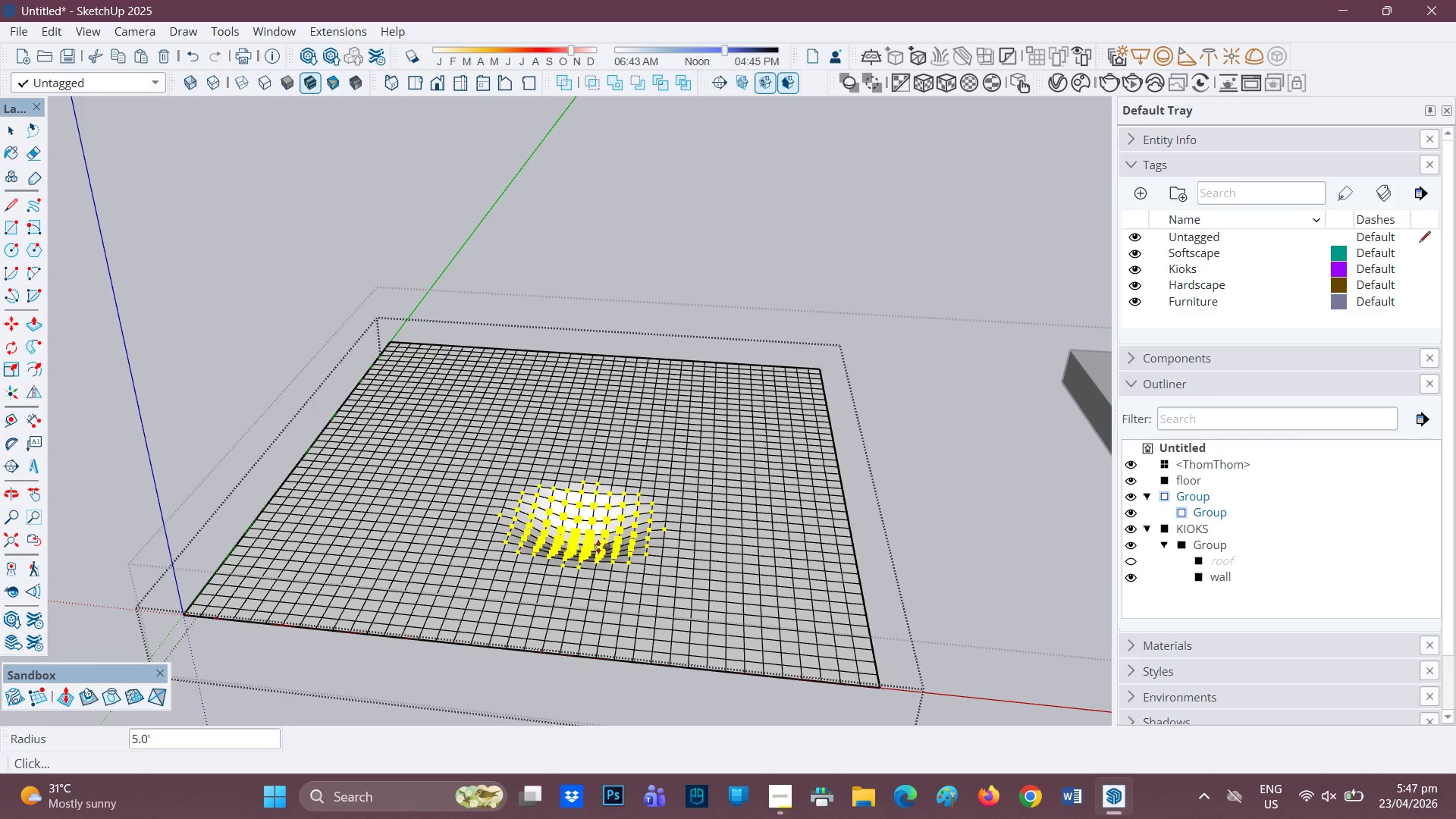 
scroll: coordinate [623, 532], scroll_direction: up, amount: 2.0
 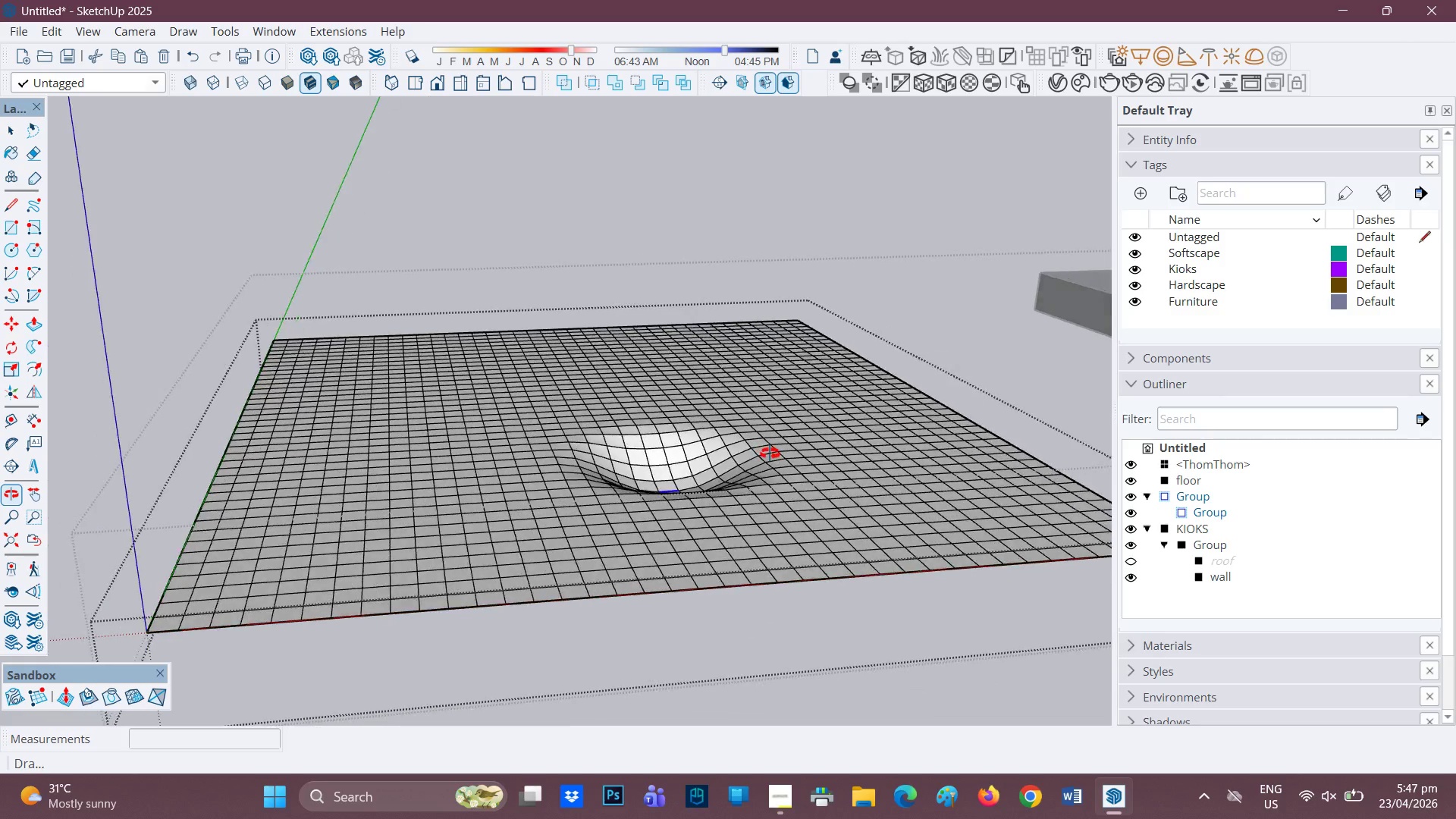 
scroll: coordinate [770, 453], scroll_direction: none, amount: 0.0
 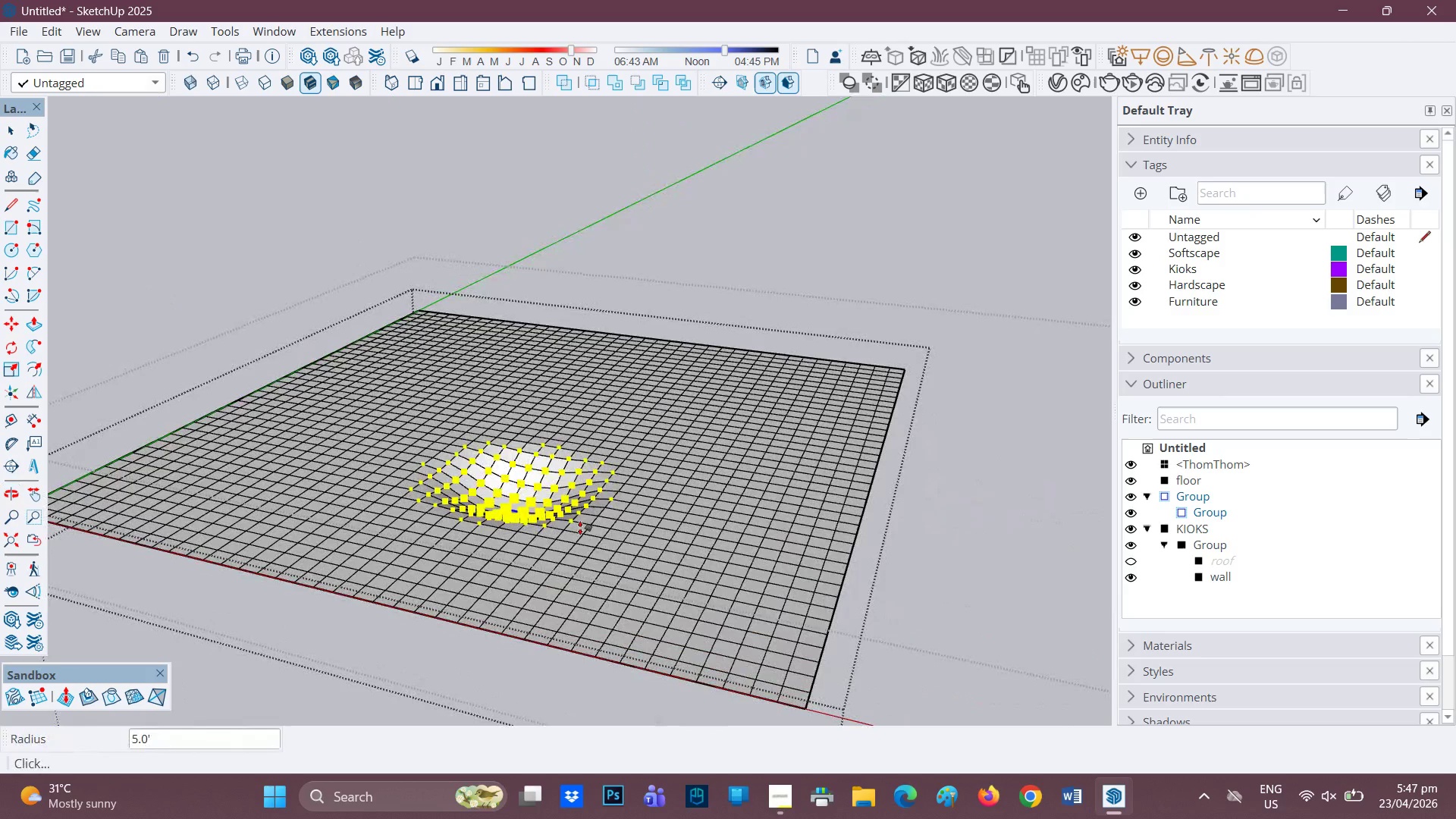 
key(Control+Z)
 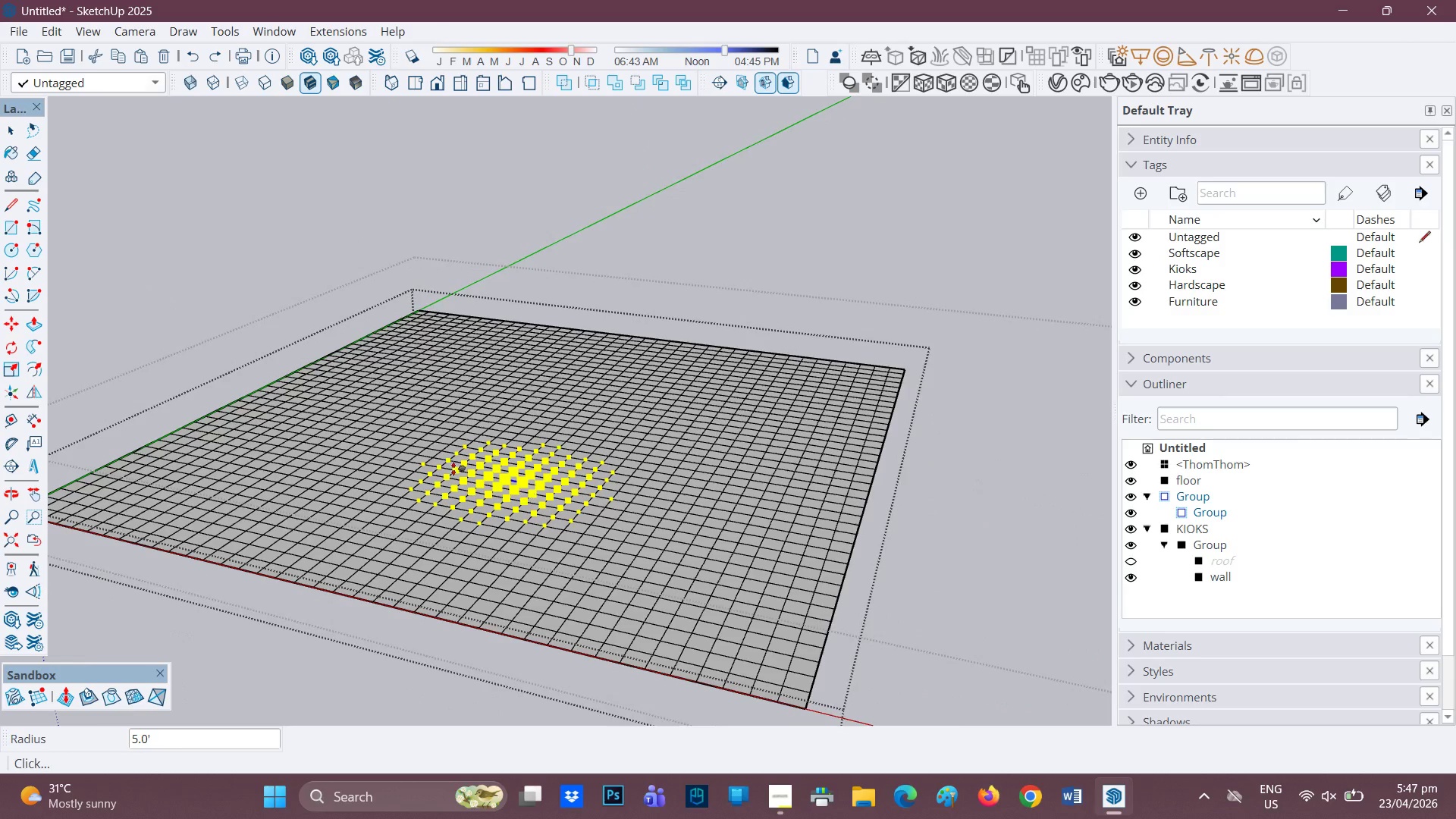 
scroll: coordinate [447, 470], scroll_direction: down, amount: 3.0
 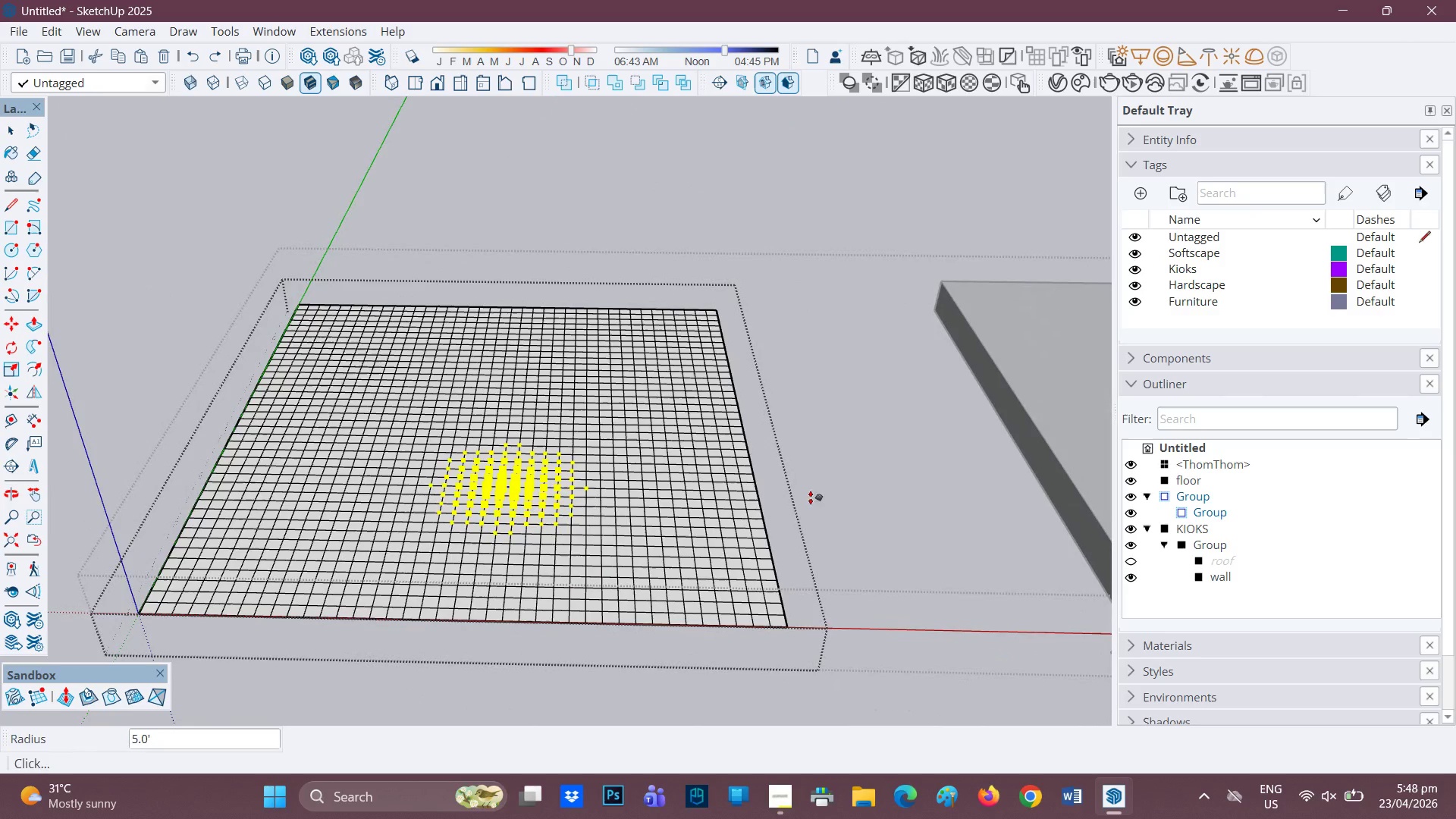 
key(Space)
 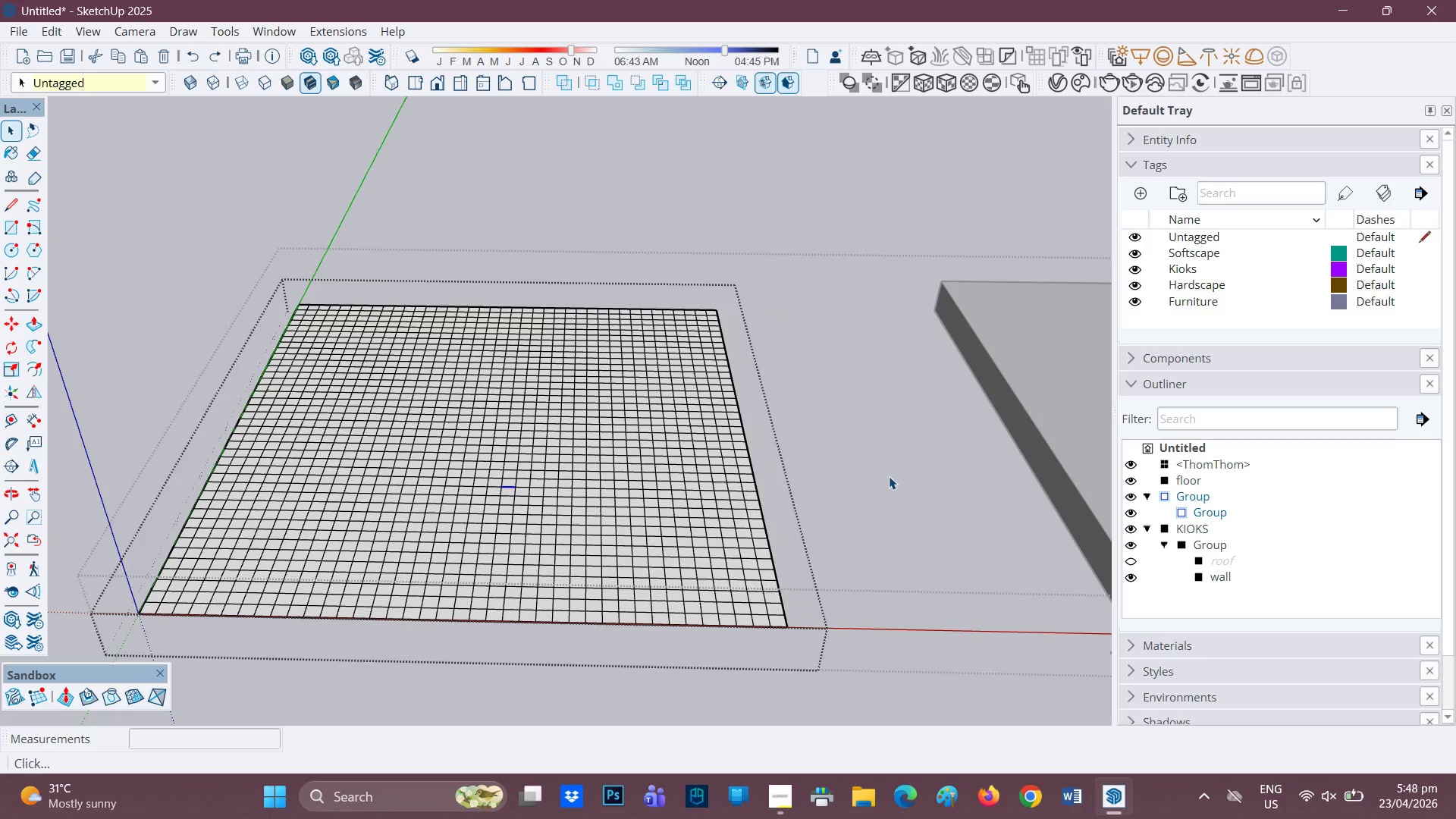 
left_click([888, 476])
 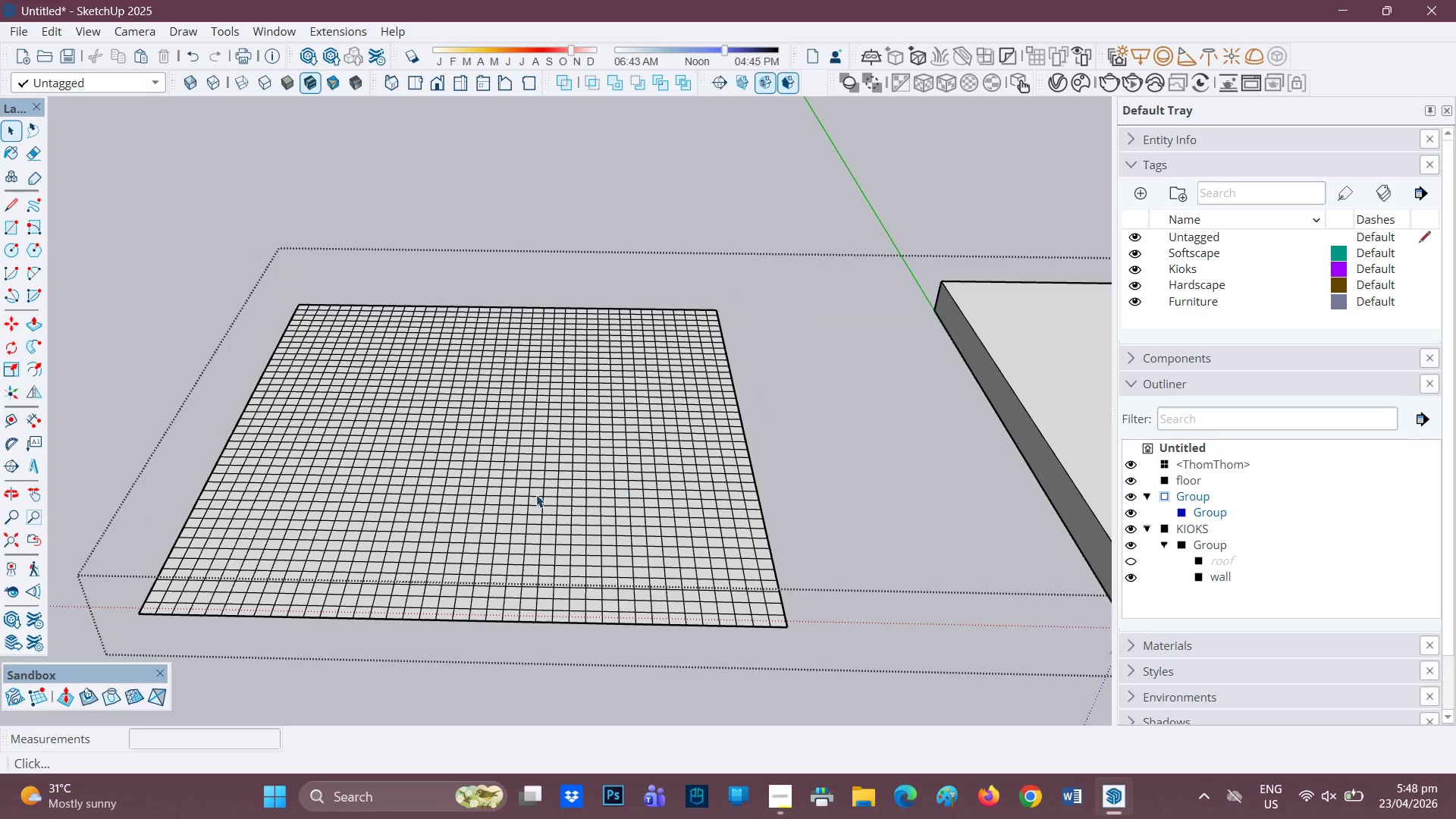 
scroll: coordinate [444, 452], scroll_direction: none, amount: 0.0
 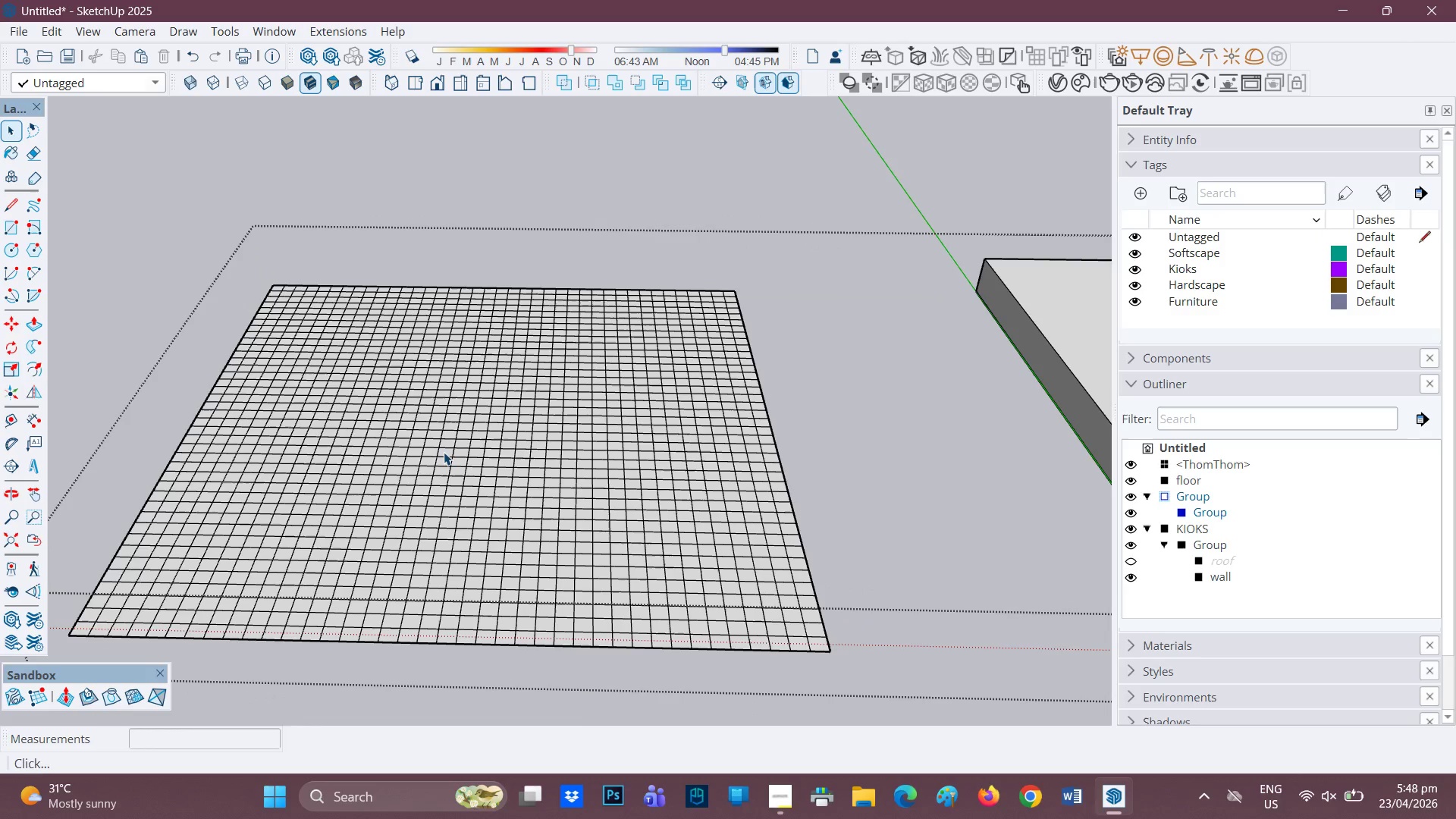 
scroll: coordinate [443, 452], scroll_direction: up, amount: 1.0
 